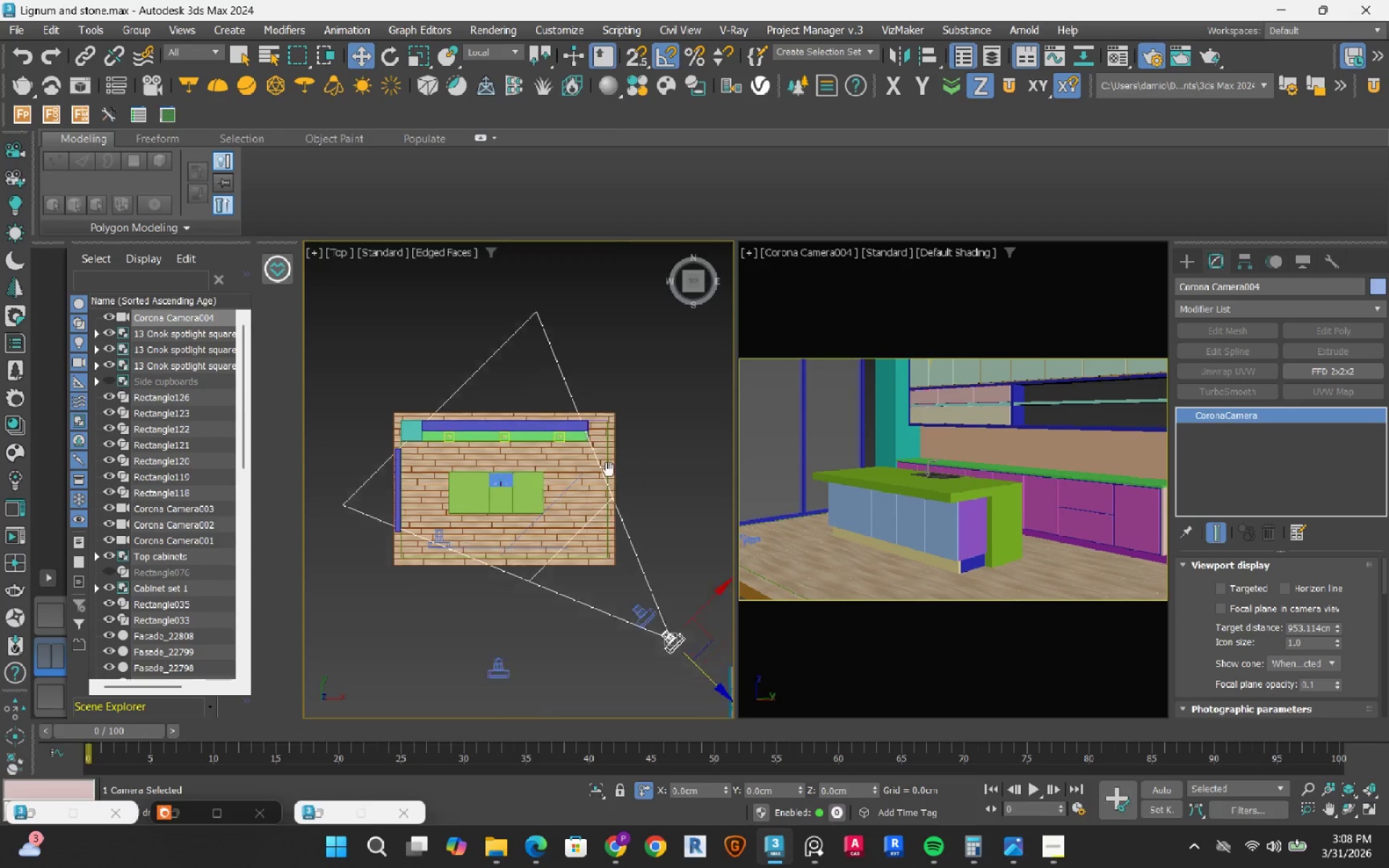 
wait(6.01)
 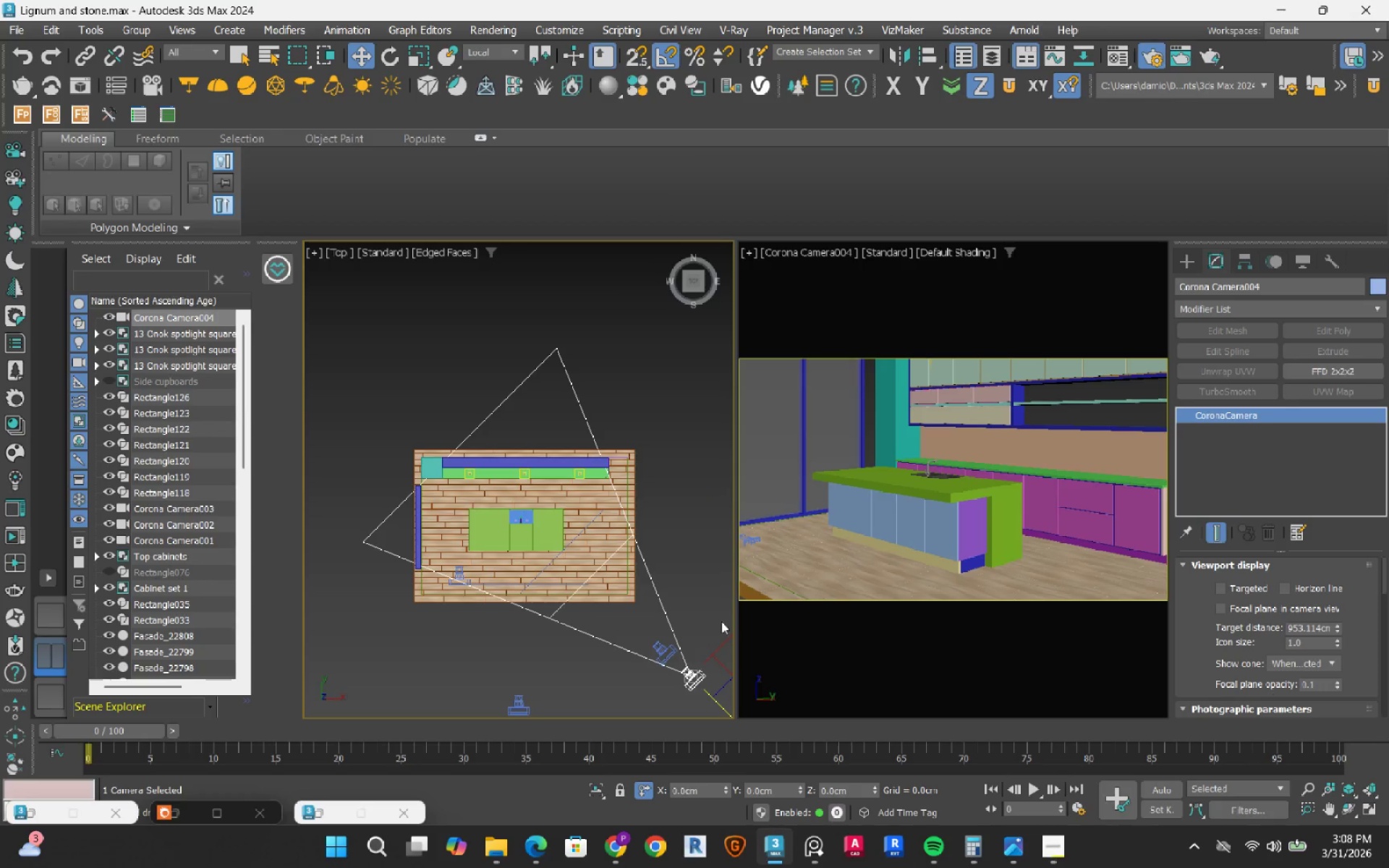 
left_click_drag(start_coordinate=[655, 618], to_coordinate=[668, 629])
 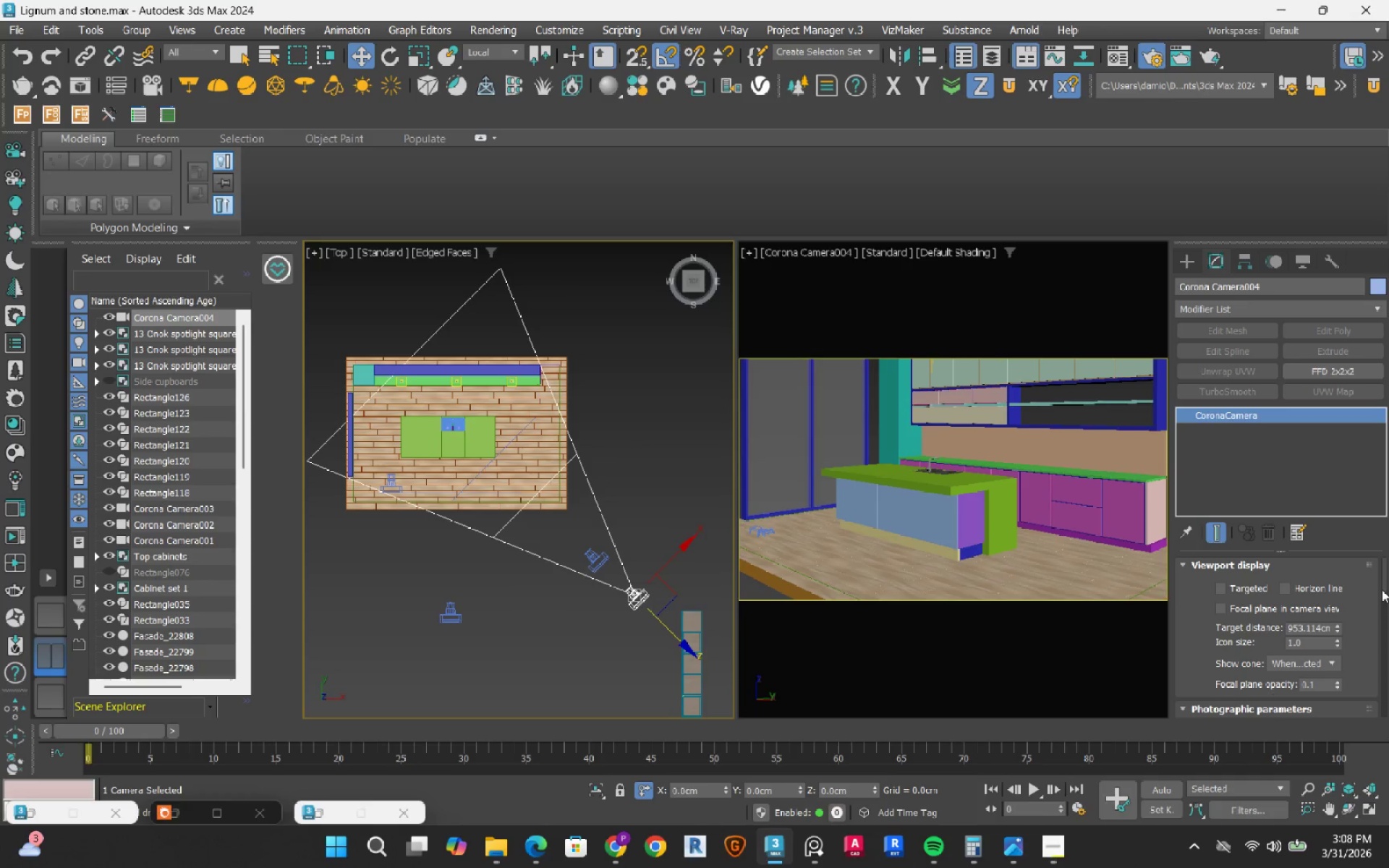 
left_click_drag(start_coordinate=[1384, 576], to_coordinate=[1372, 655])
 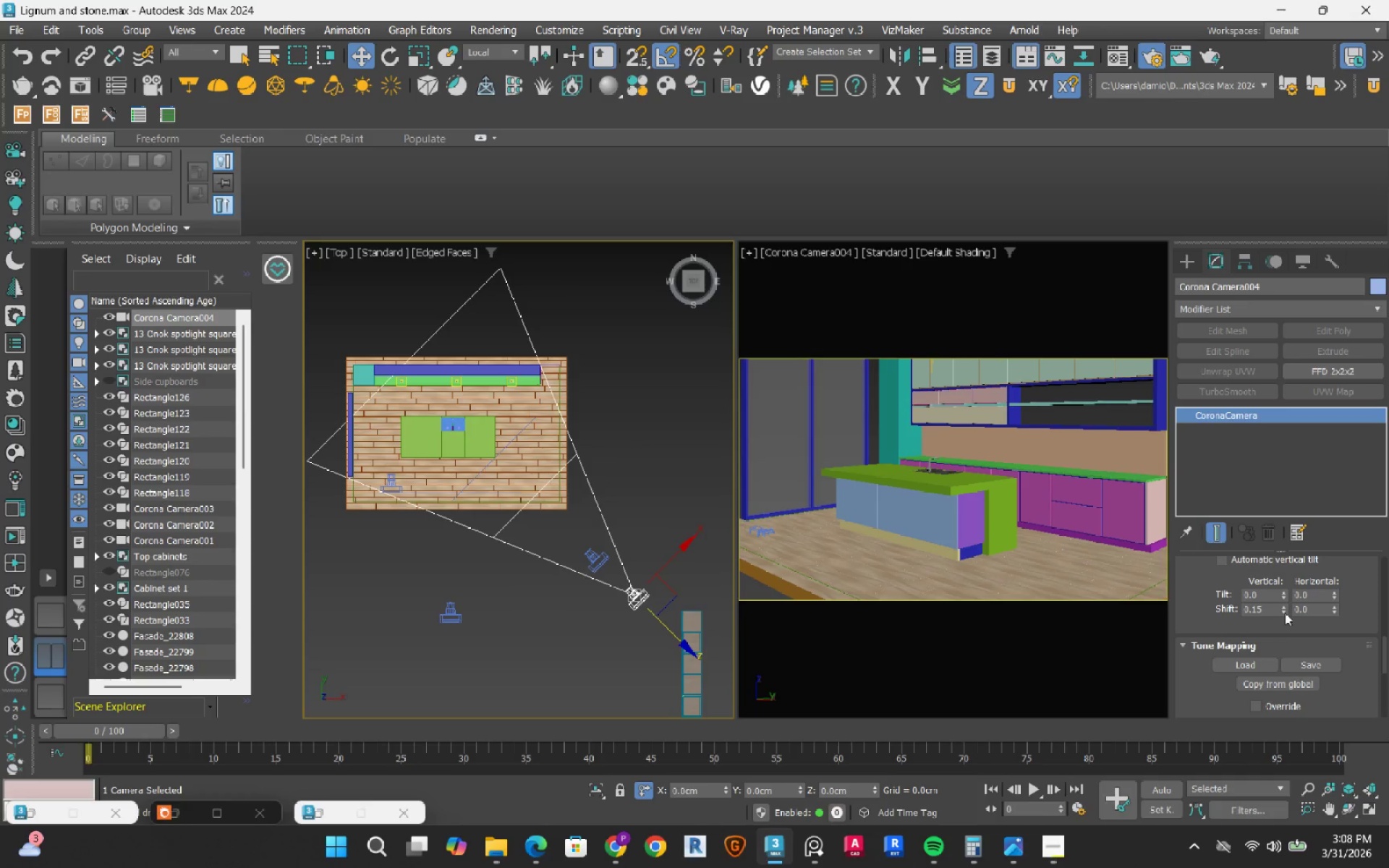 
right_click([1282, 610])
 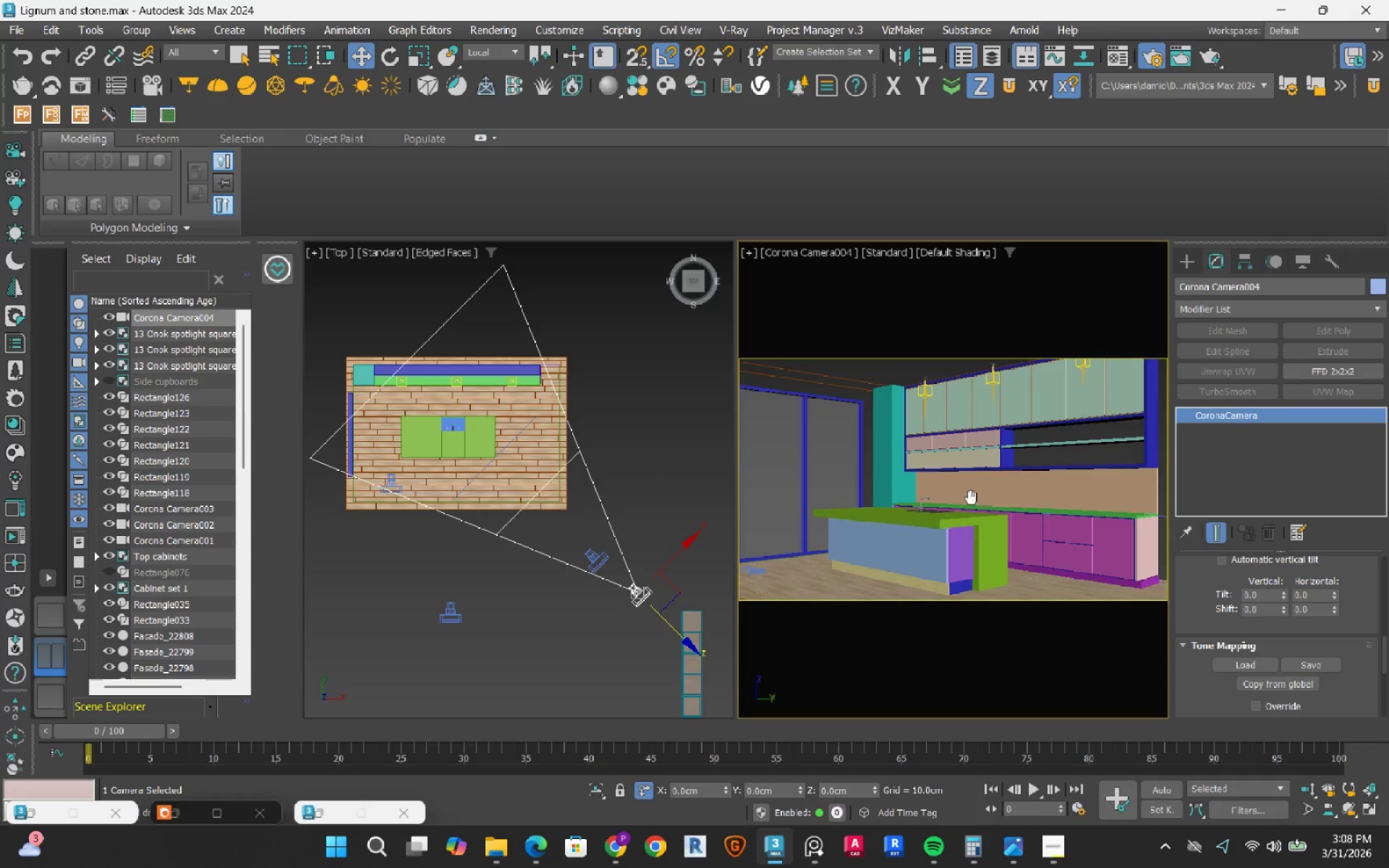 
wait(8.89)
 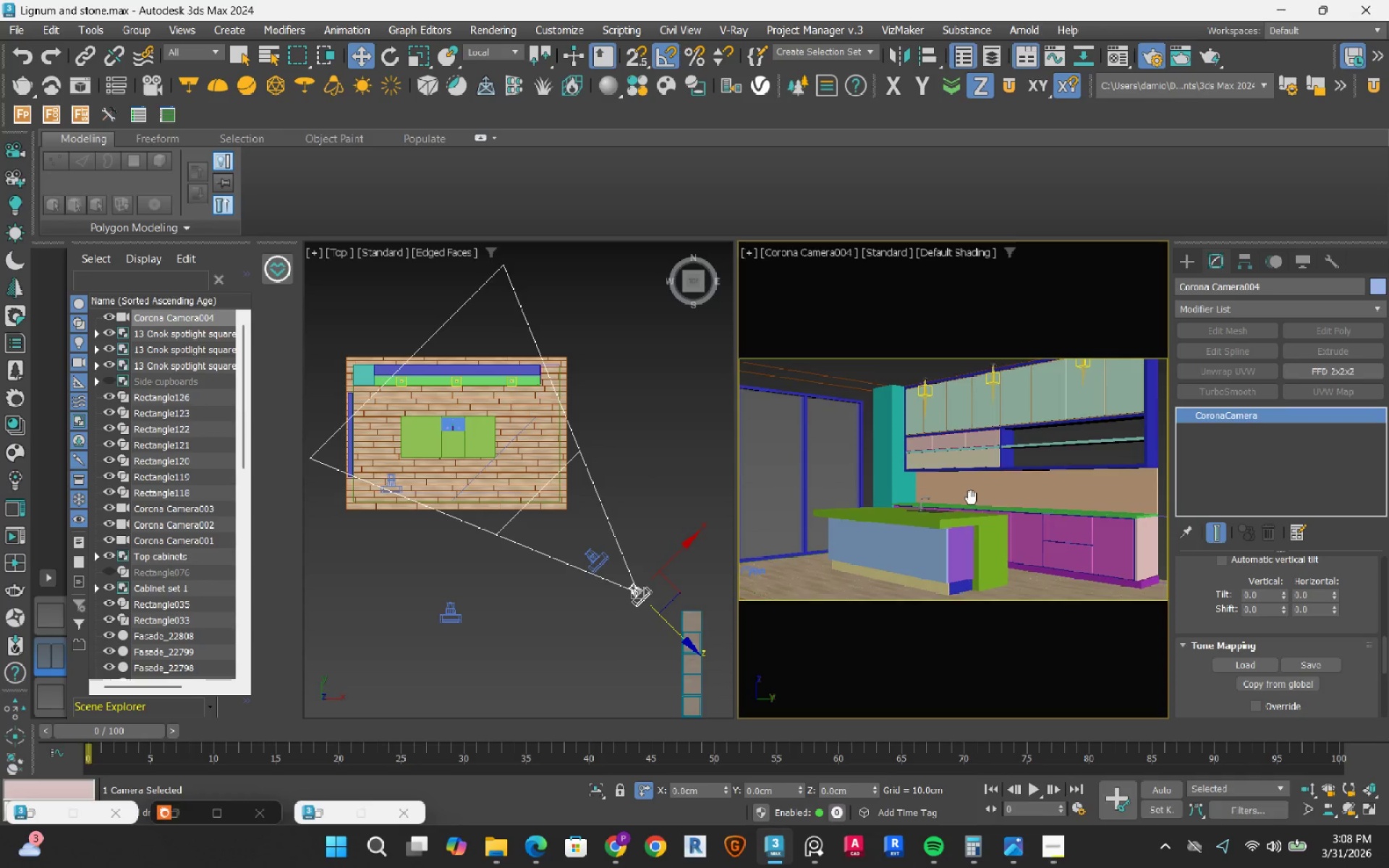 
left_click_drag(start_coordinate=[1385, 658], to_coordinate=[1379, 599])
 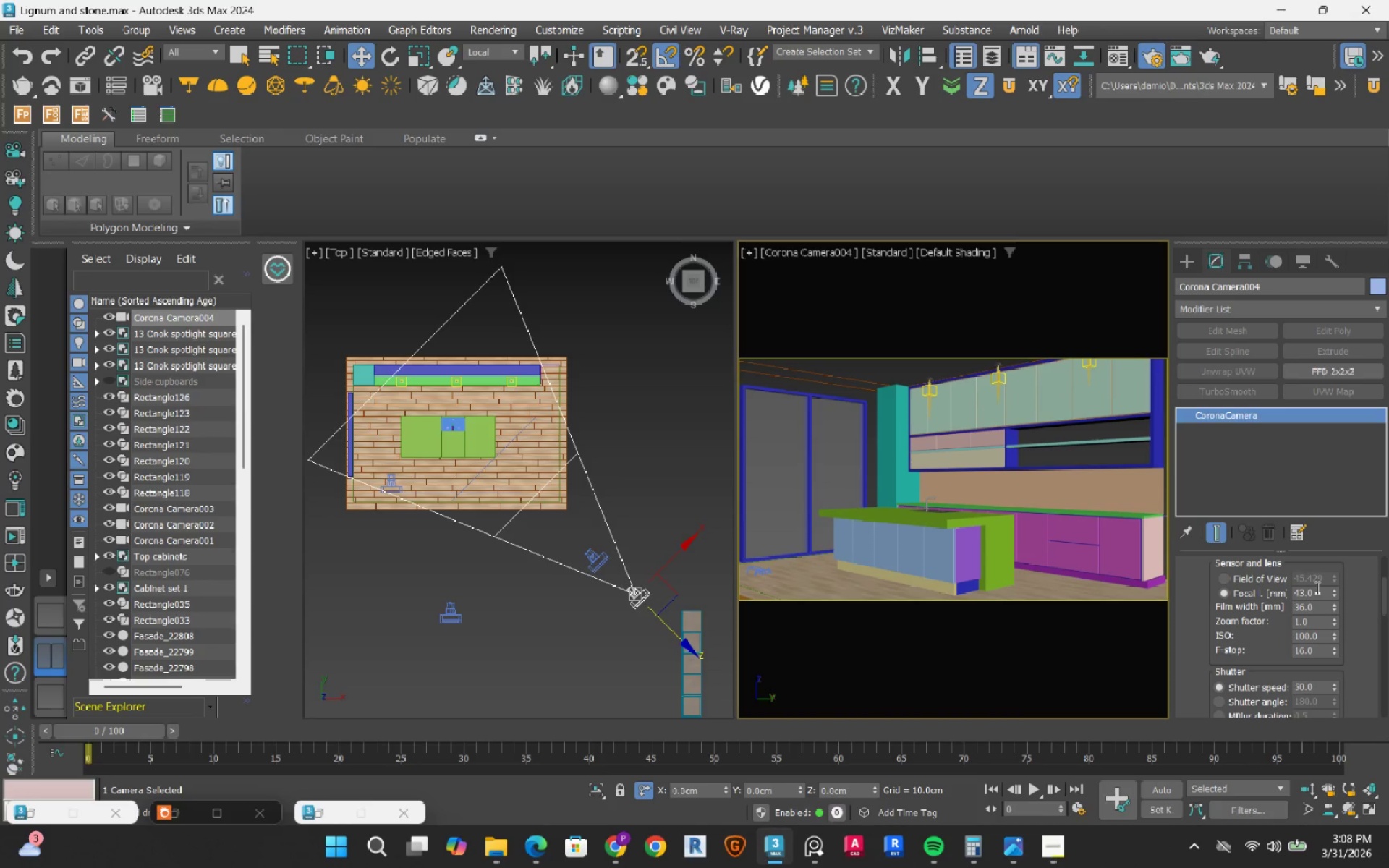 
double_click([1316, 587])
 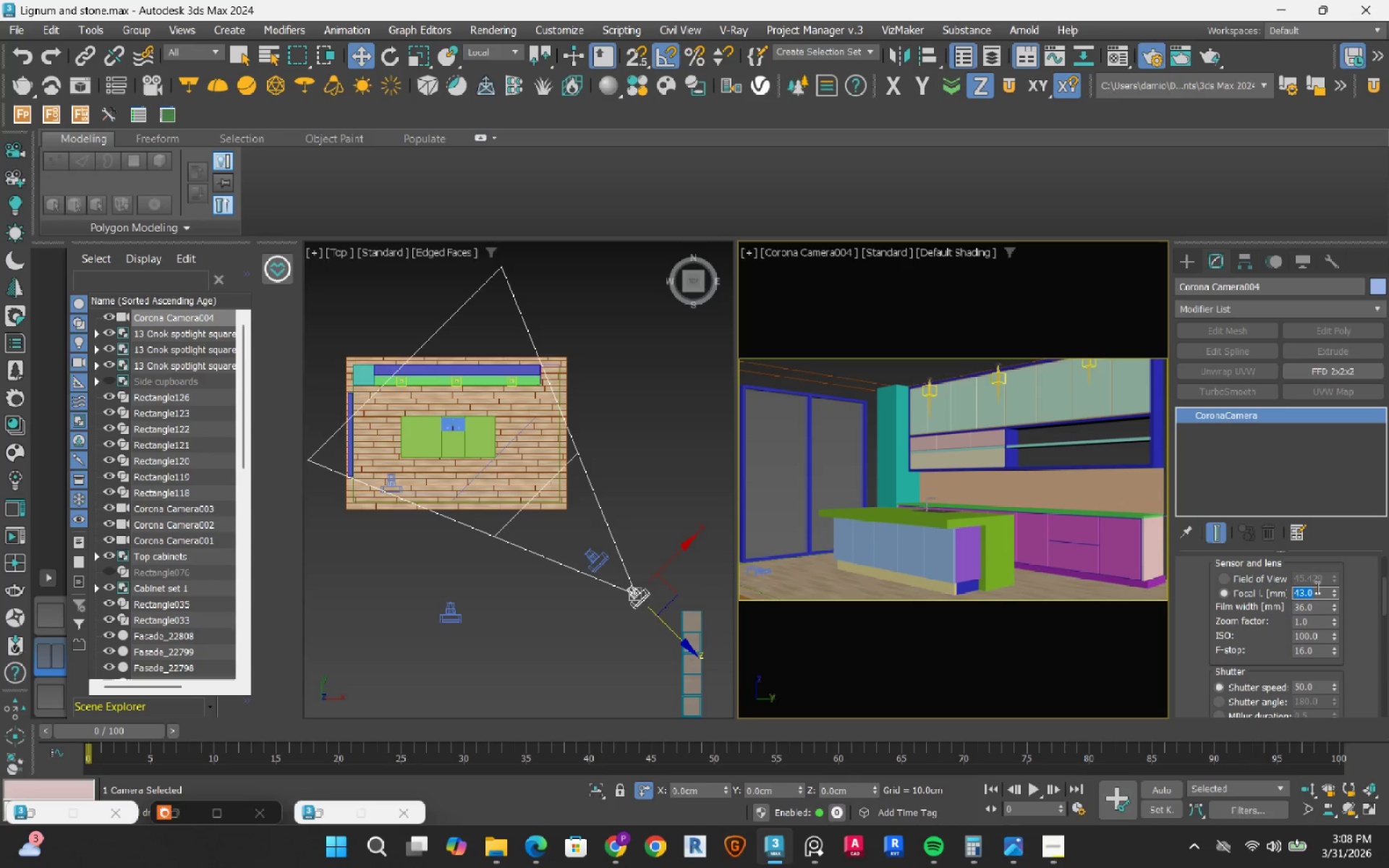 
key(Numpad4)
 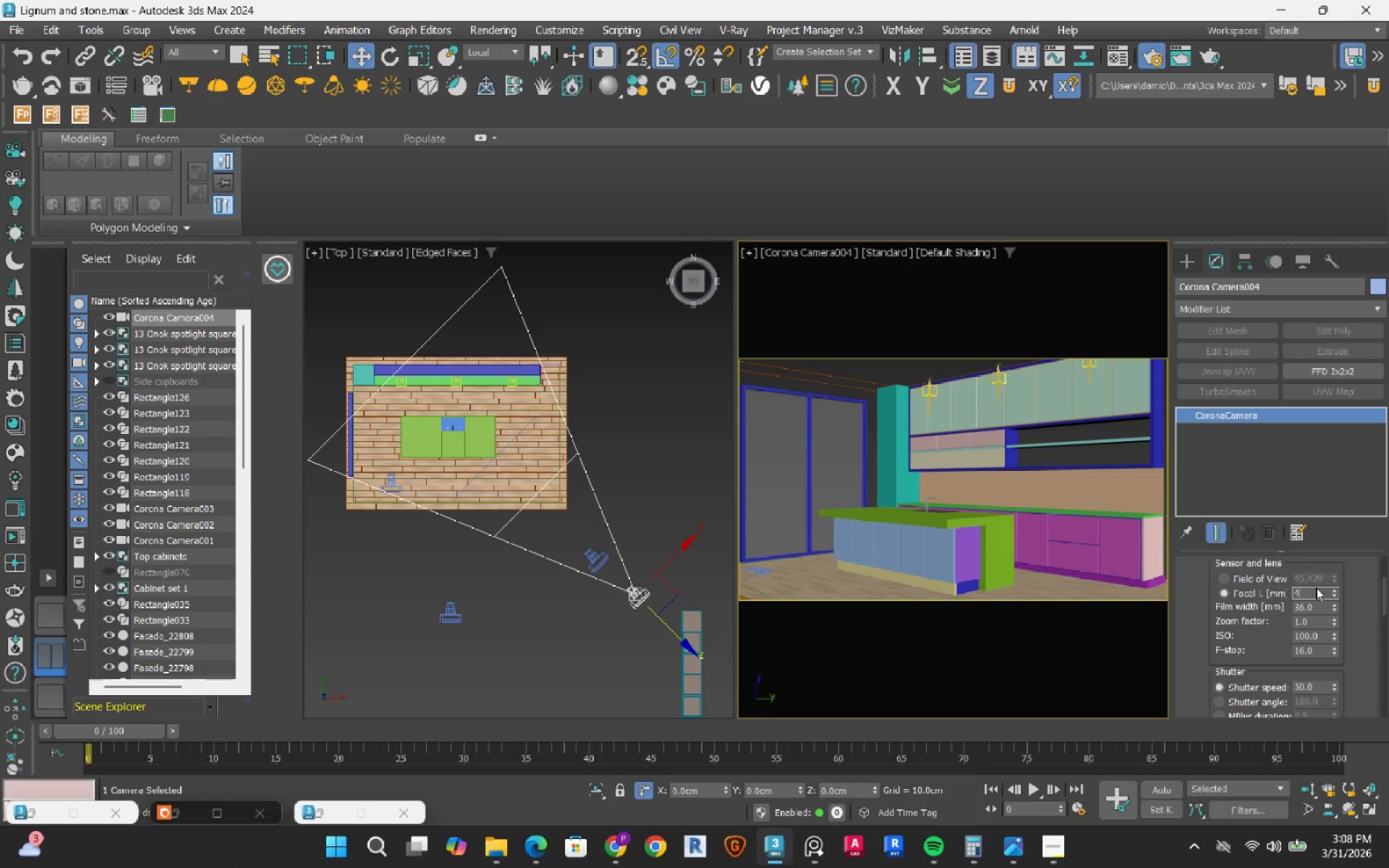 
key(Numpad6)
 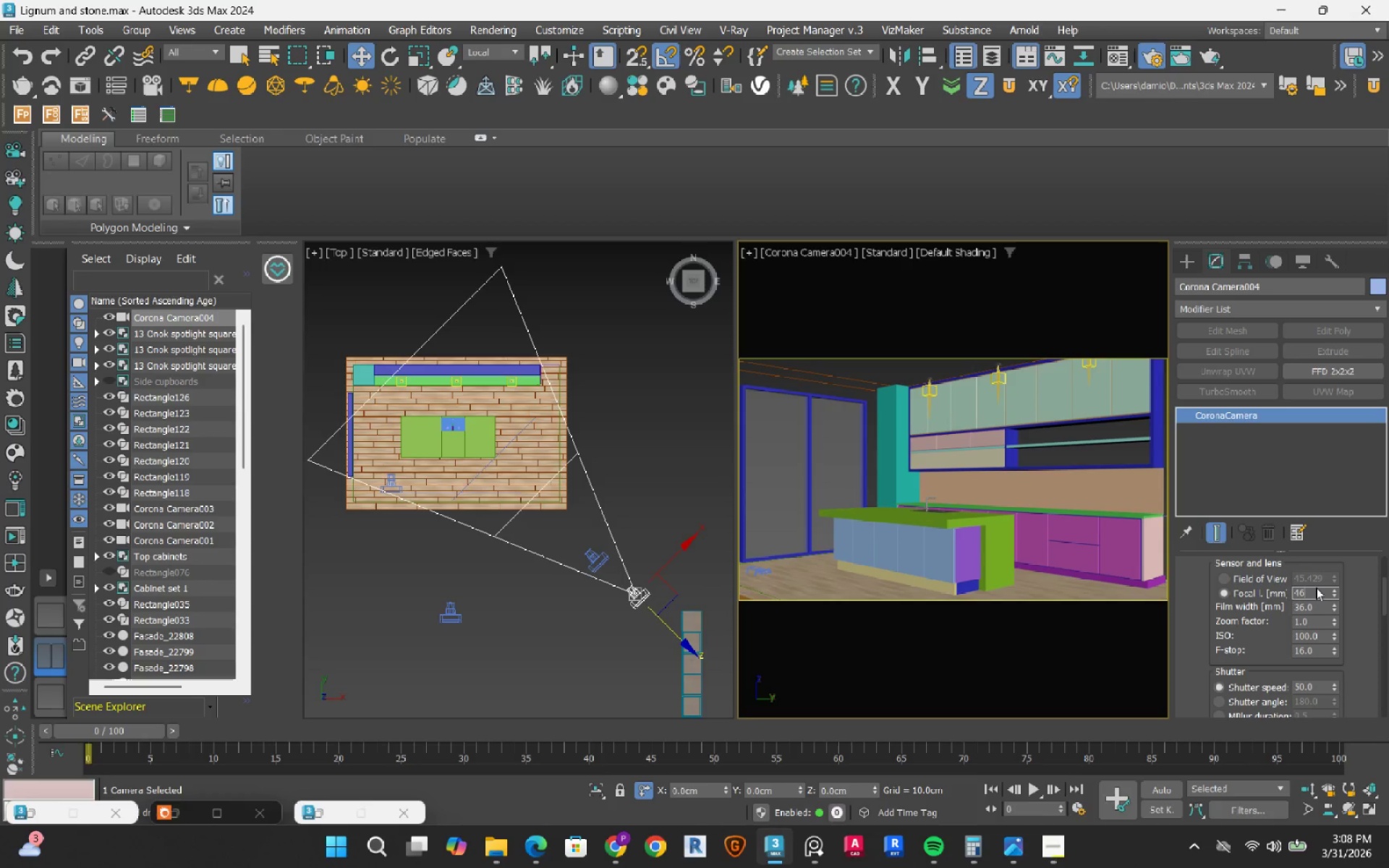 
key(NumpadEnter)
 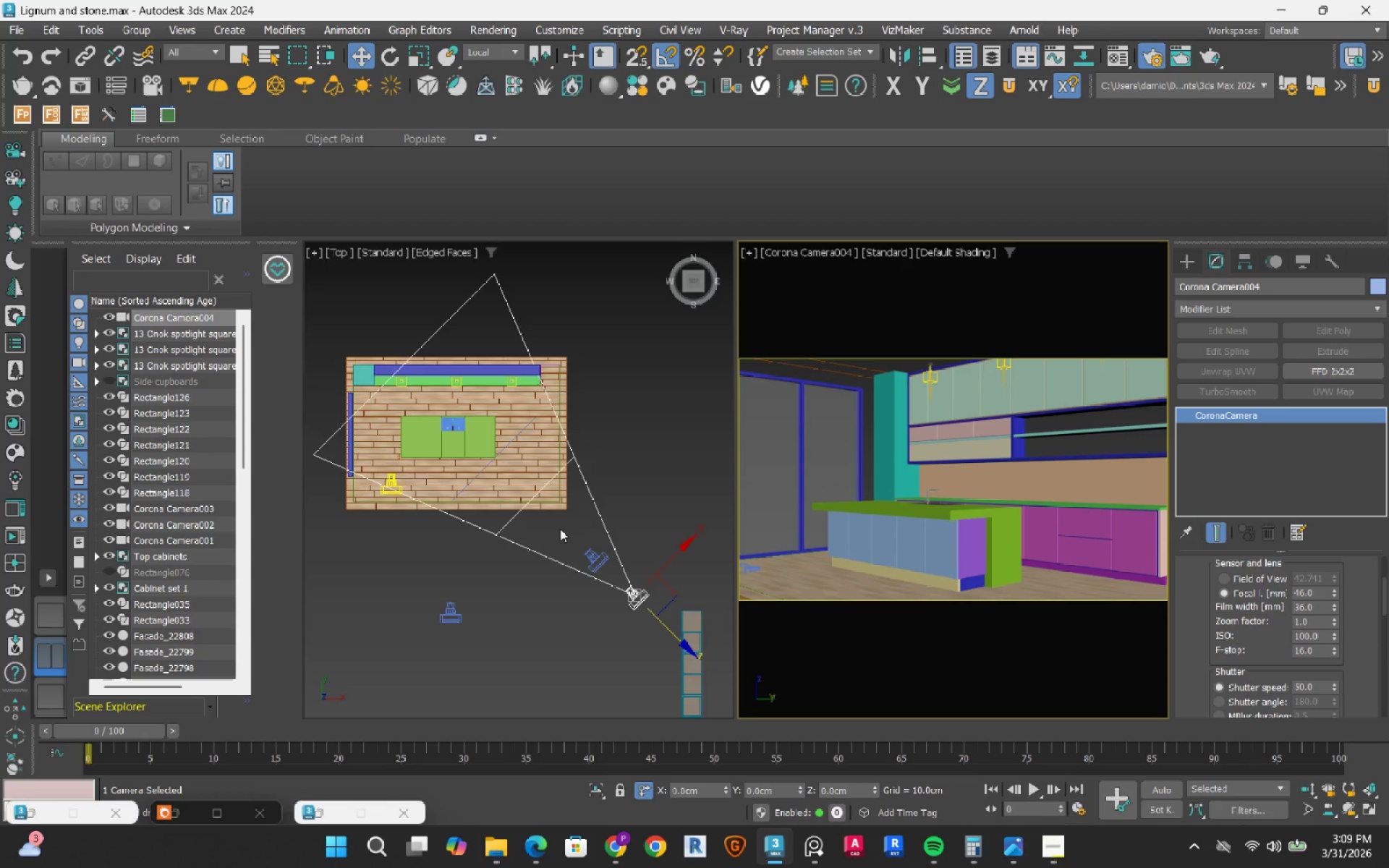 
wait(38.62)
 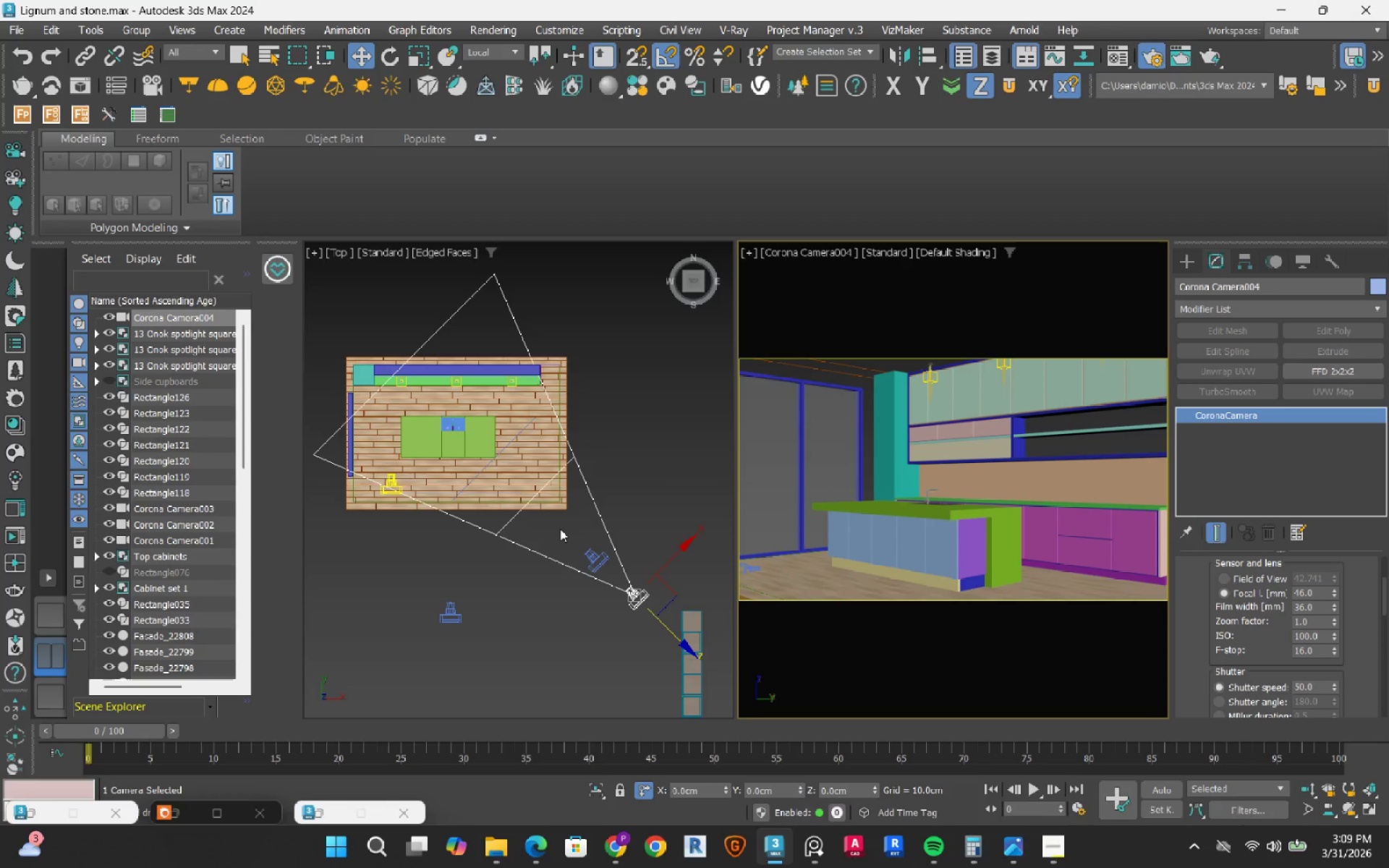 
scroll: coordinate [629, 401], scroll_direction: down, amount: 1.0
 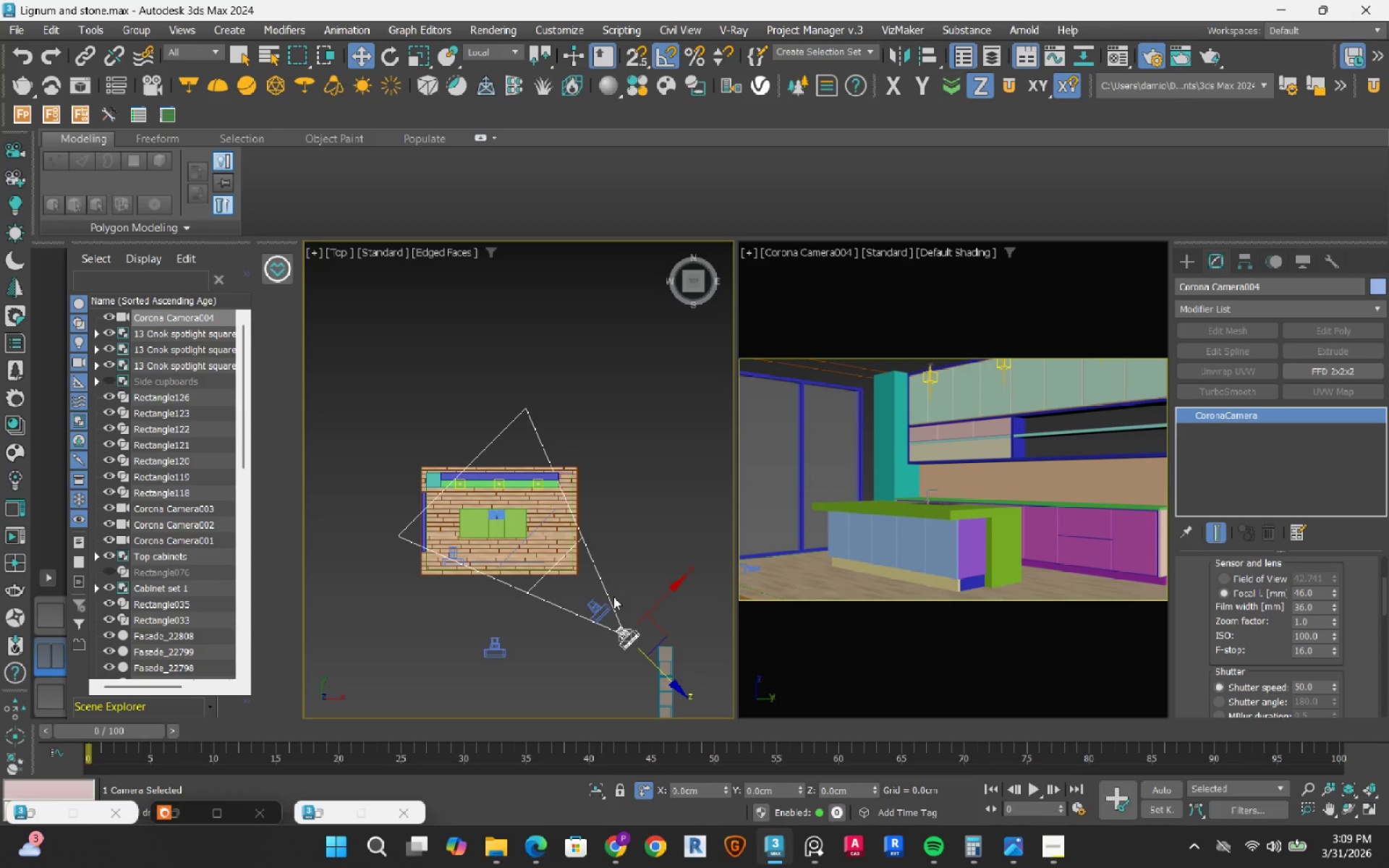 
key(Meta+MetaLeft)
 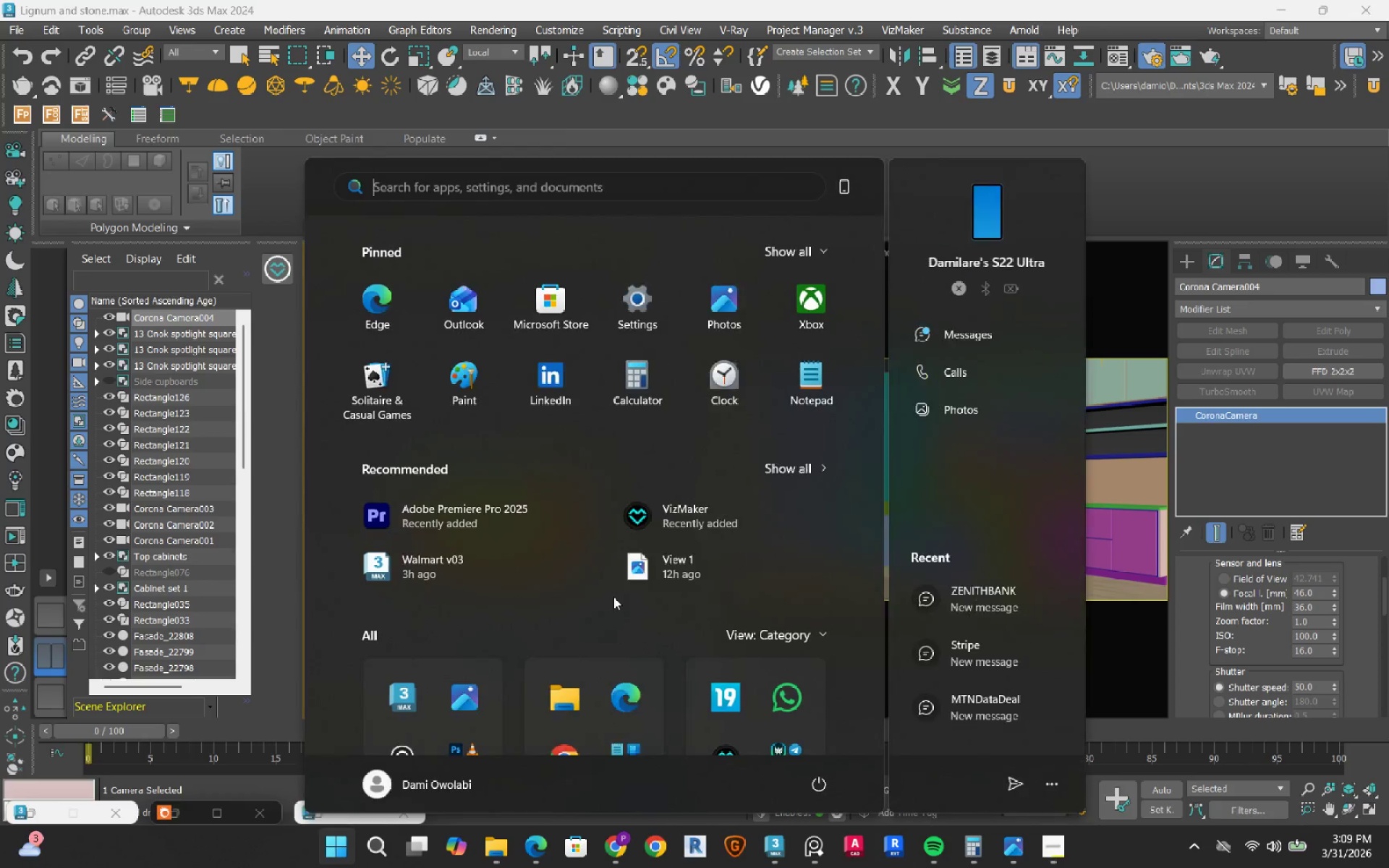 
type(pho)
 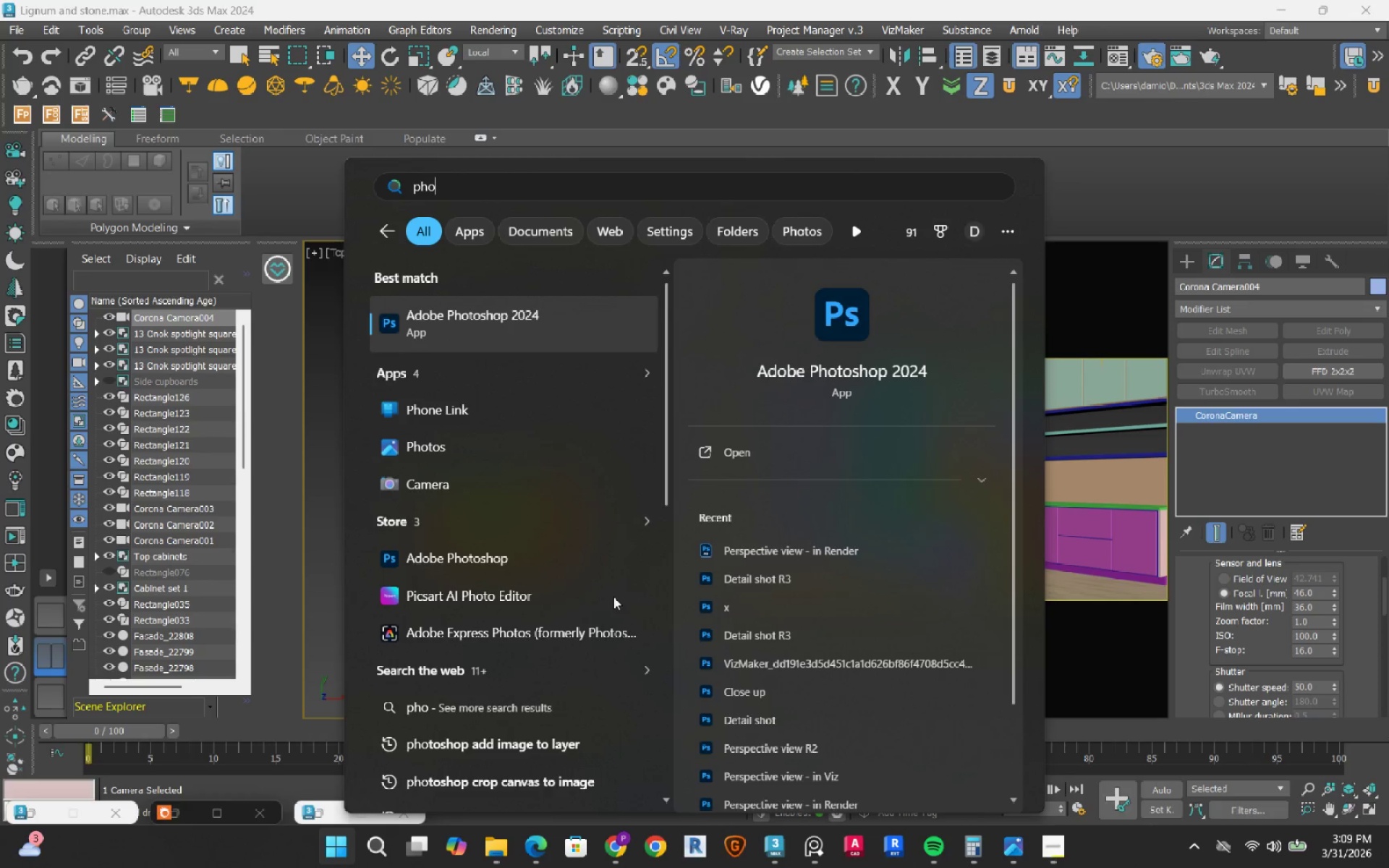 
key(Enter)
 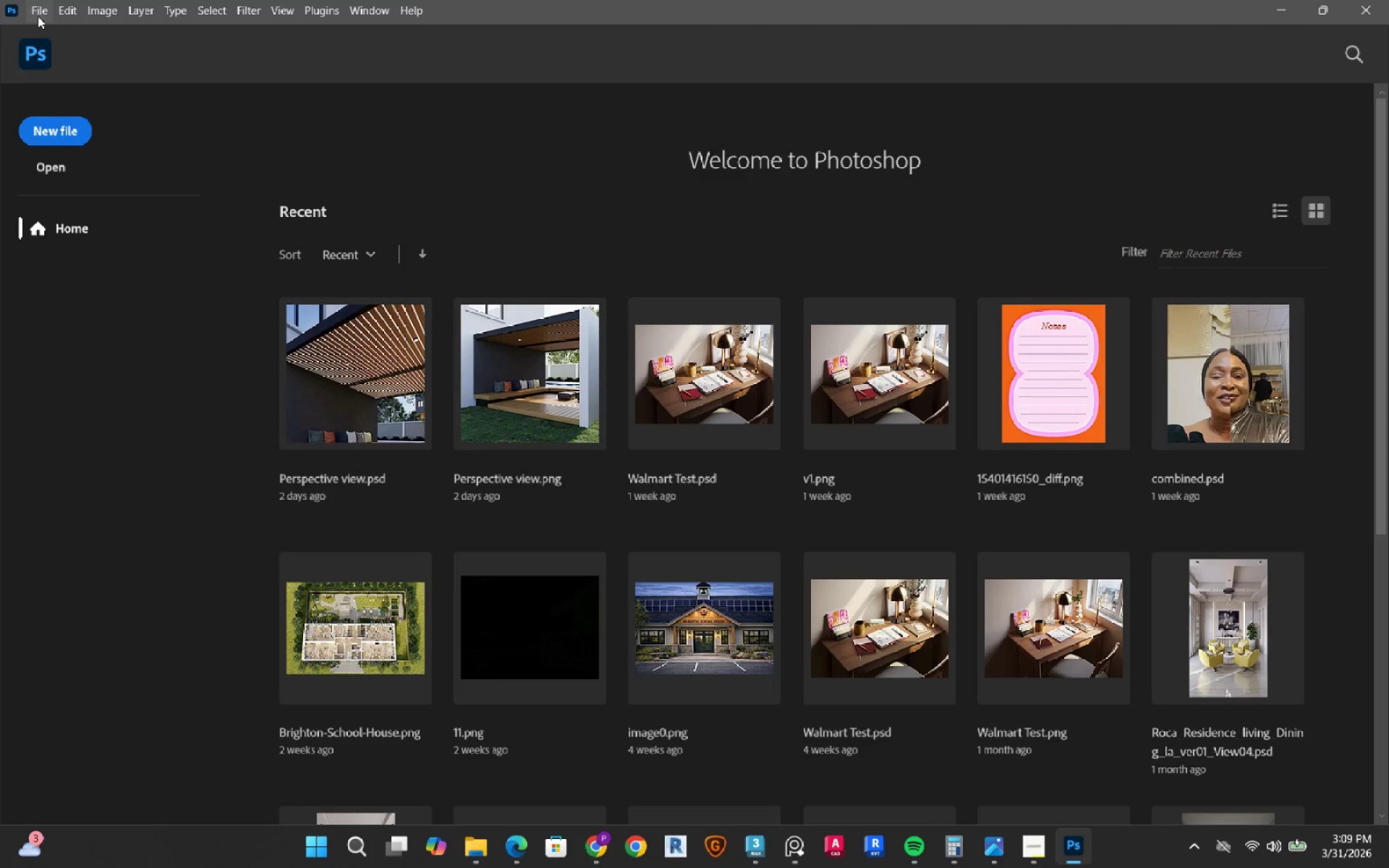 
wait(18.29)
 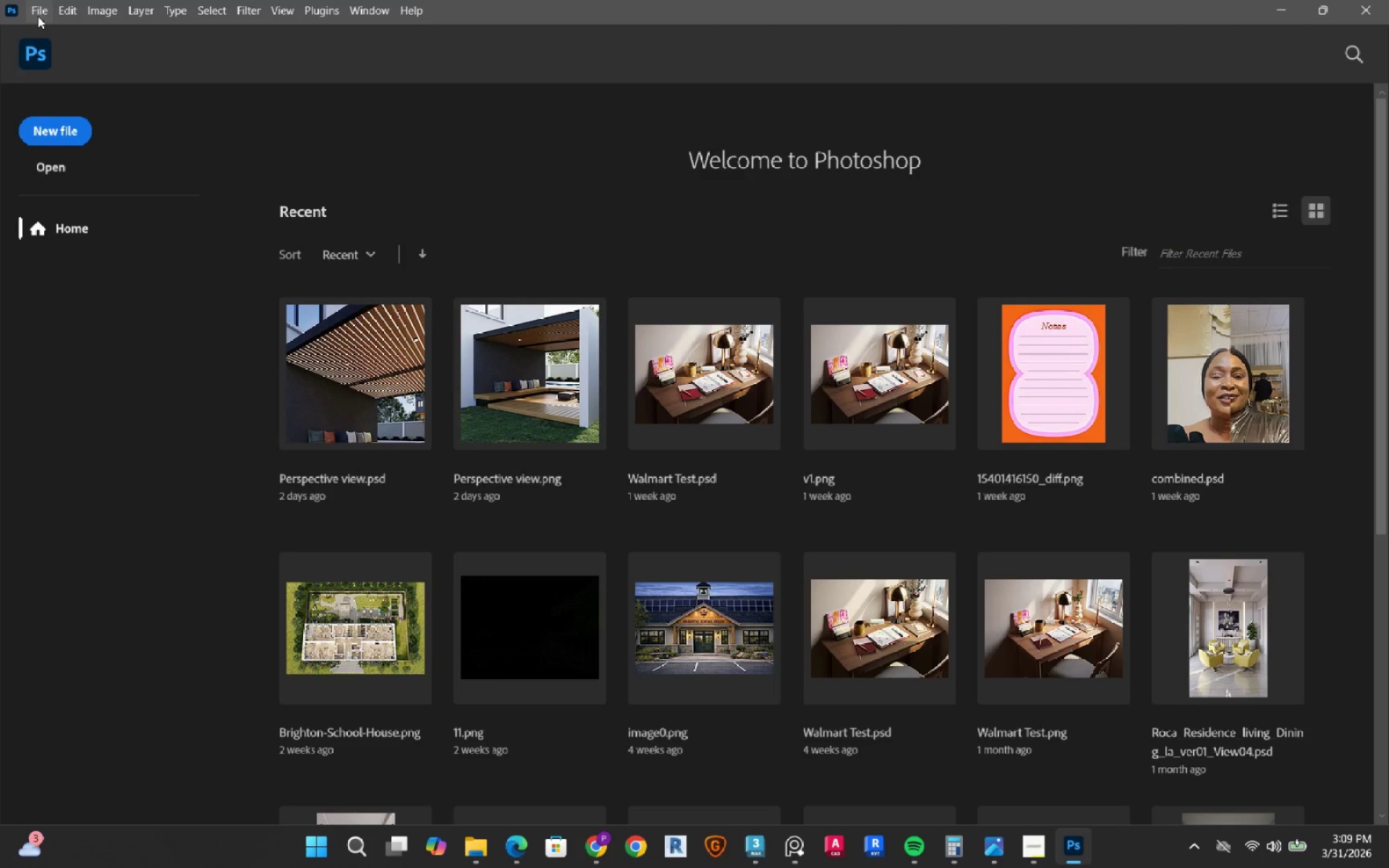 
left_click([38, 13])
 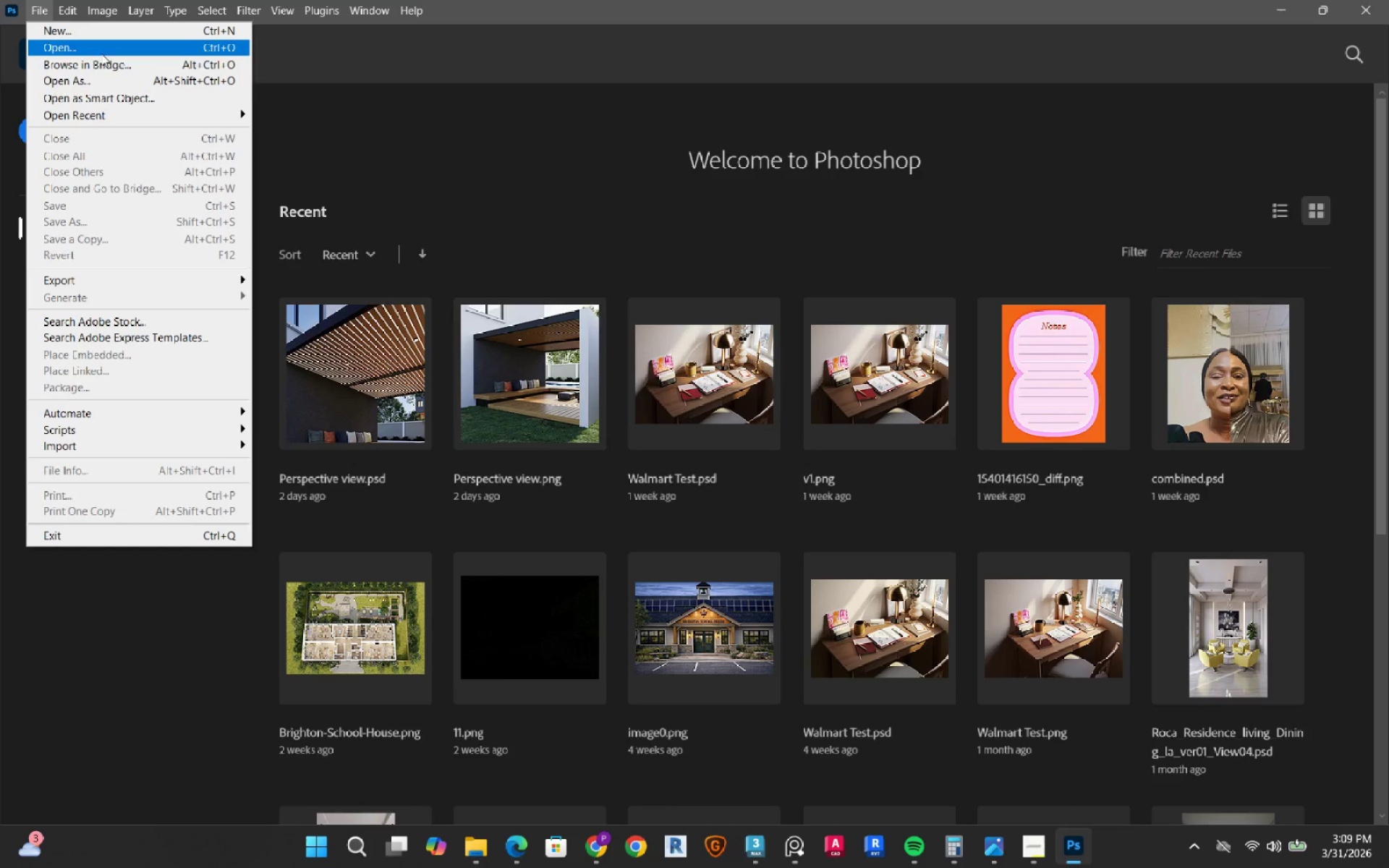 
left_click([103, 50])
 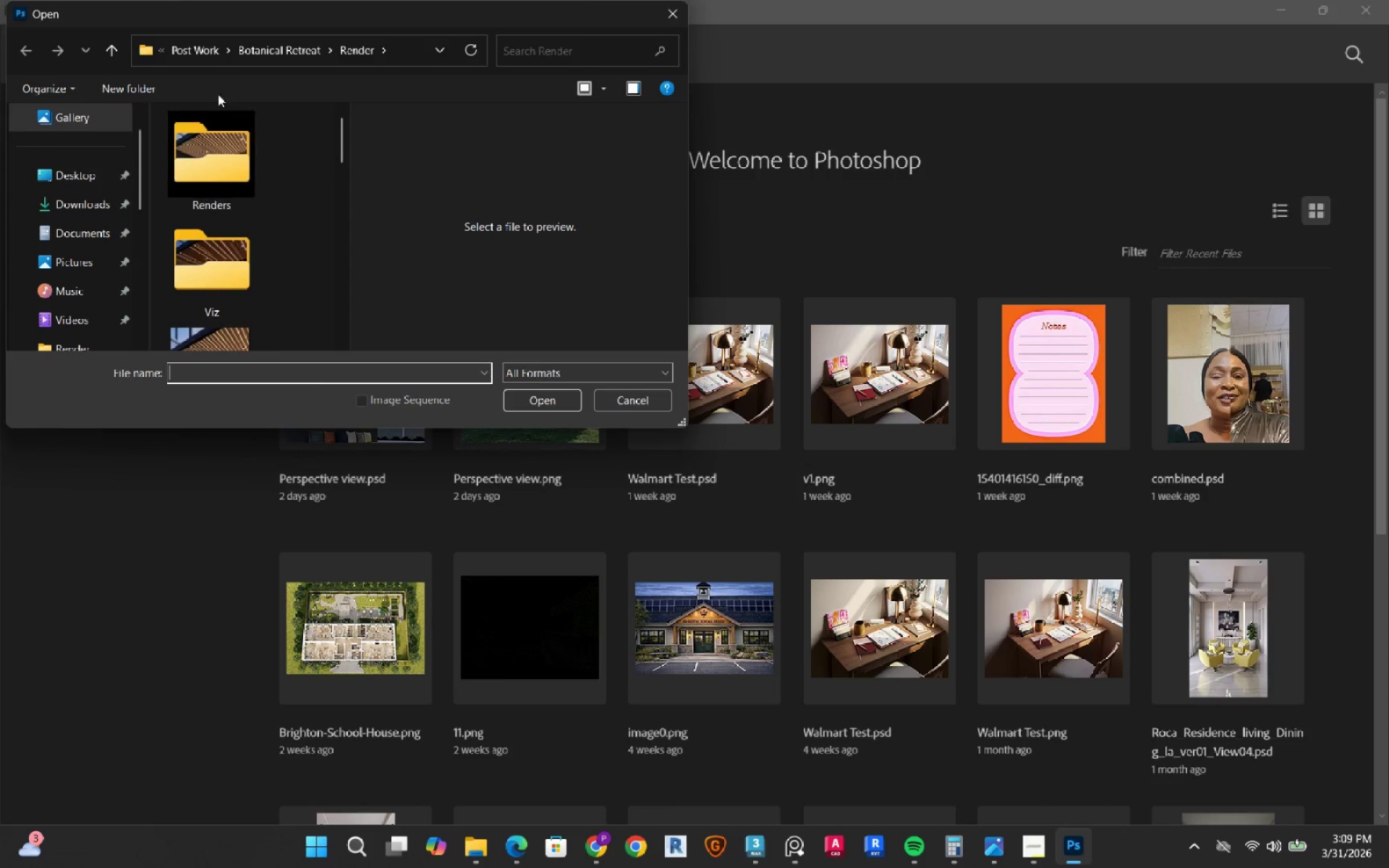 
left_click([207, 56])
 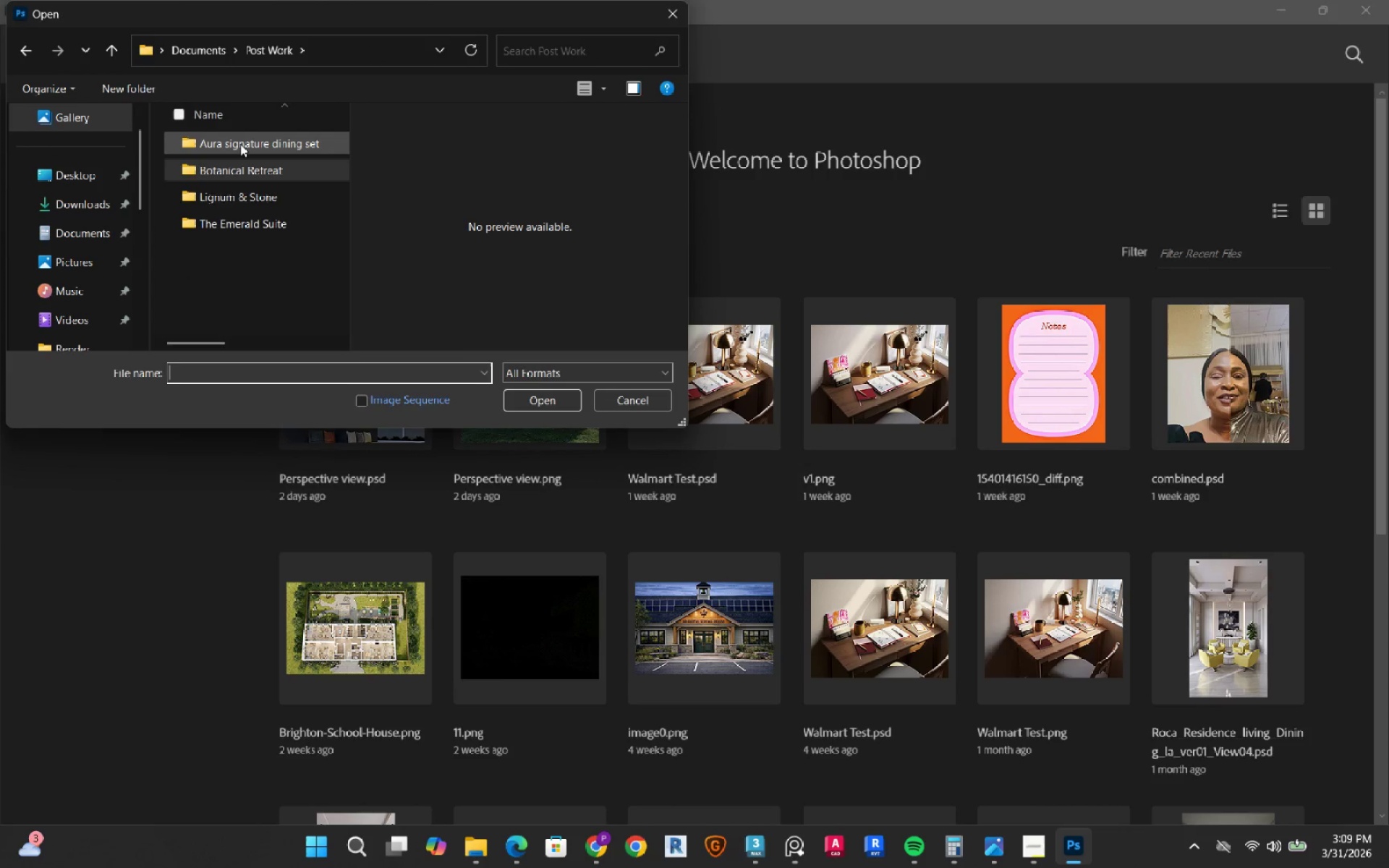 
double_click([241, 144])
 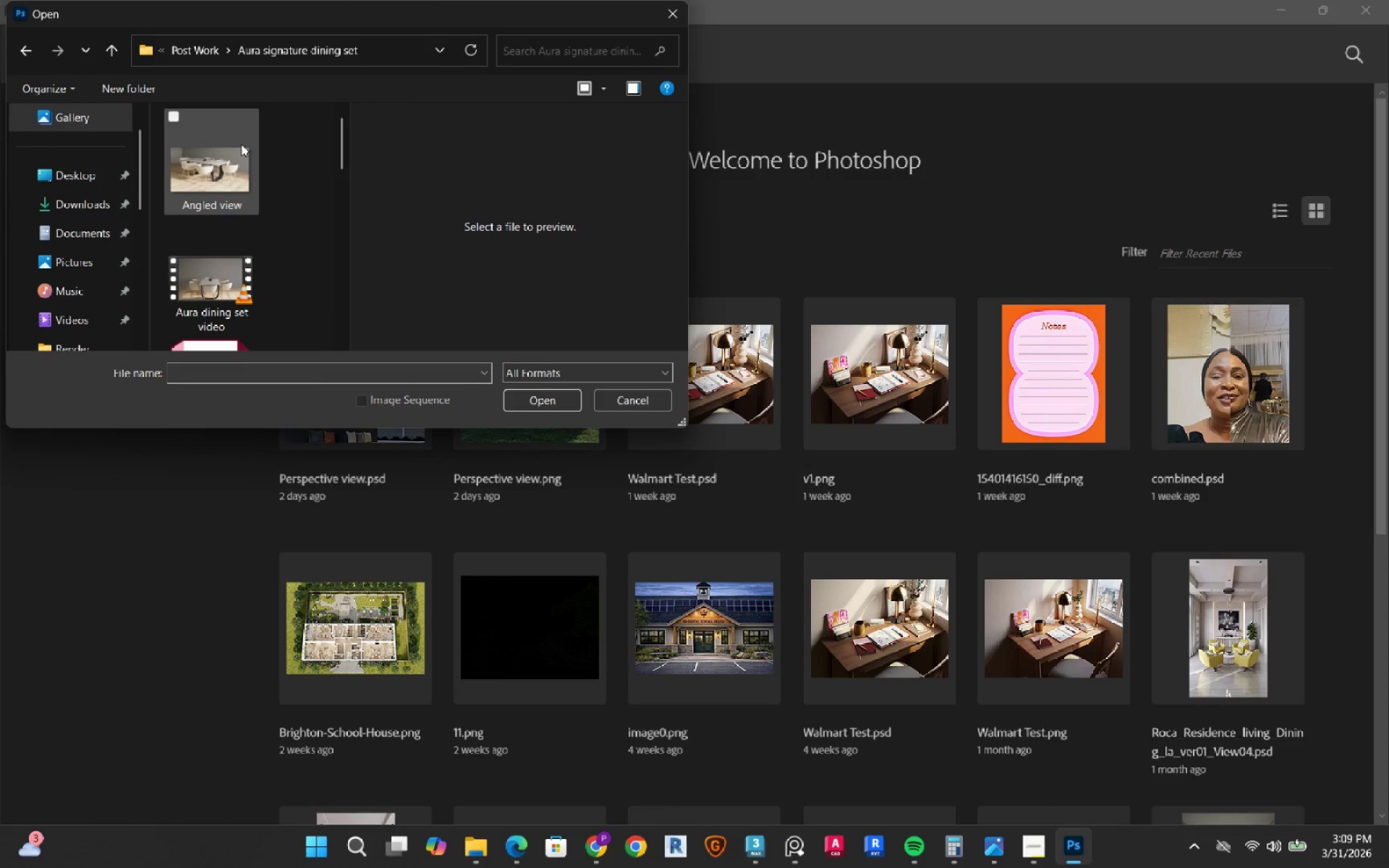 
scroll: coordinate [241, 146], scroll_direction: down, amount: 6.0
 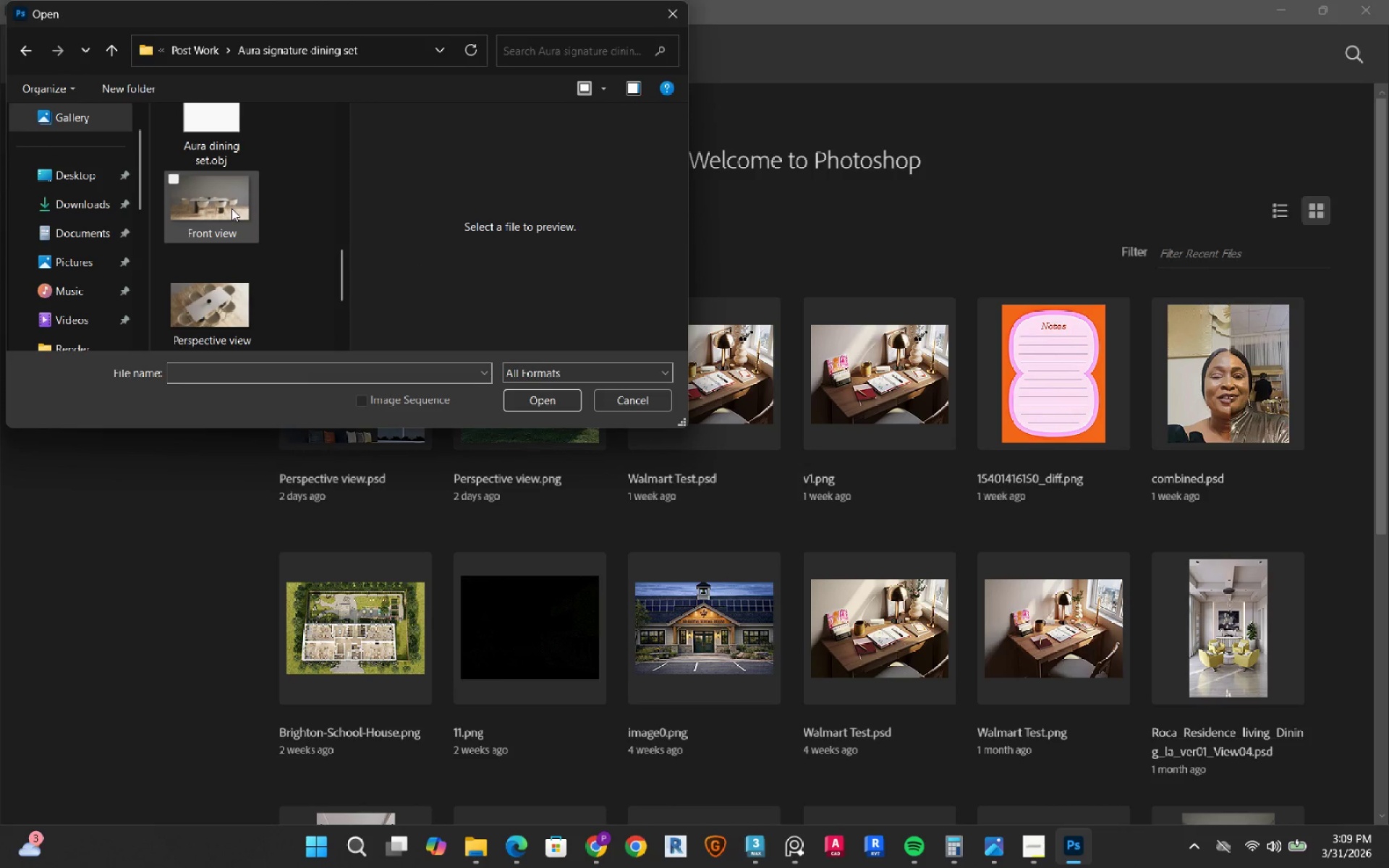 
left_click([232, 208])
 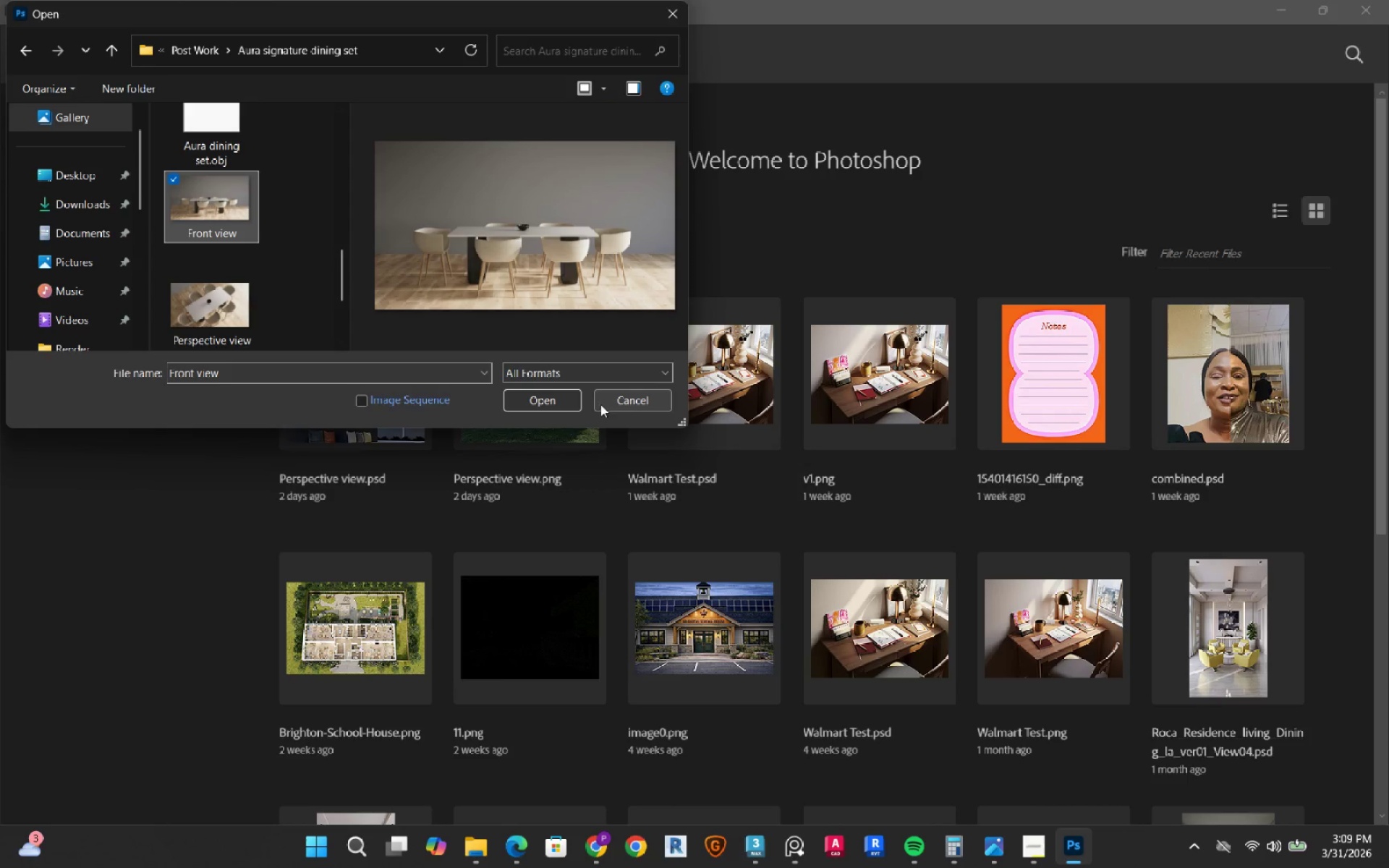 
left_click([565, 402])
 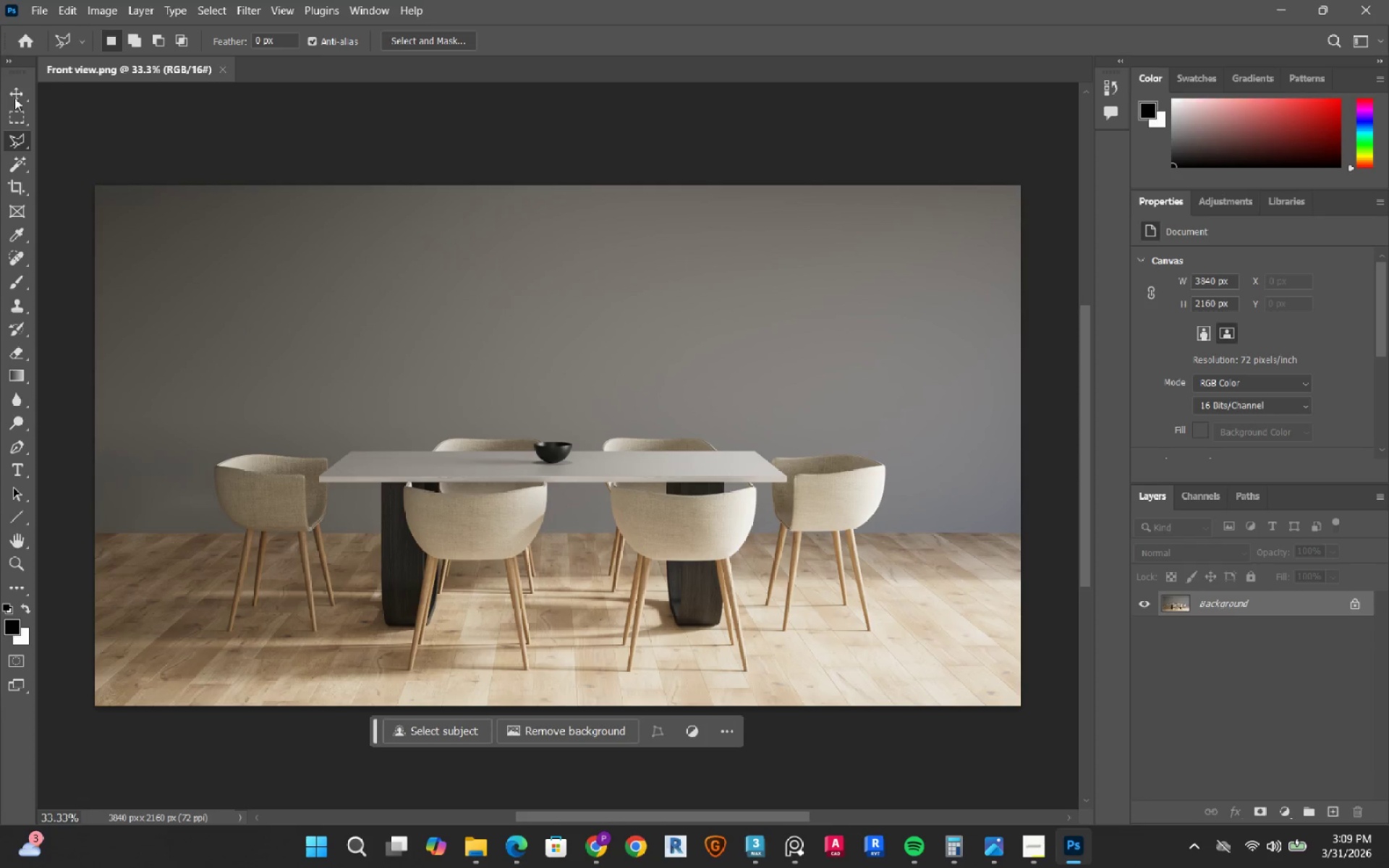 
left_click_drag(start_coordinate=[27, 7], to_coordinate=[30, 7])
 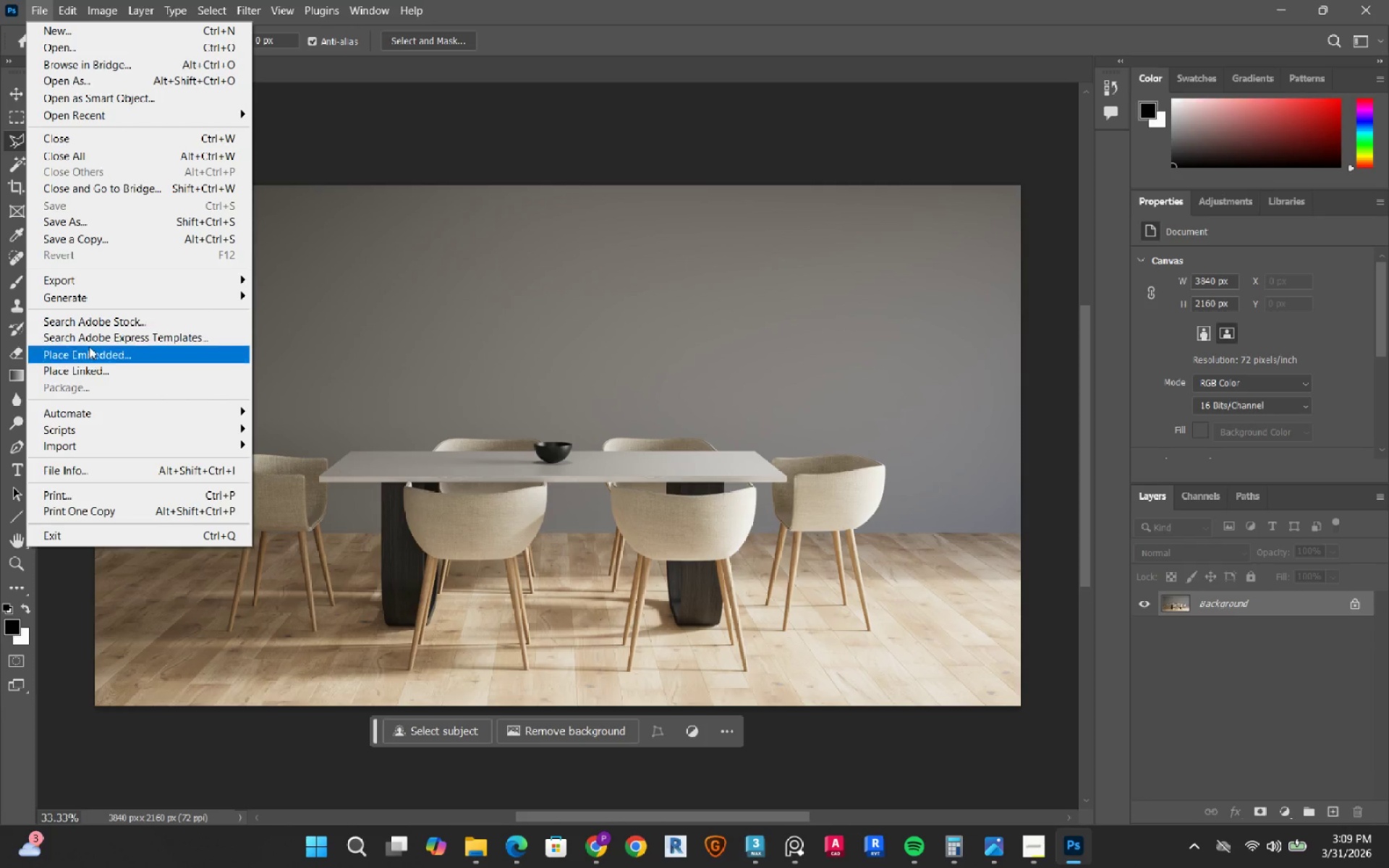 
left_click([89, 346])
 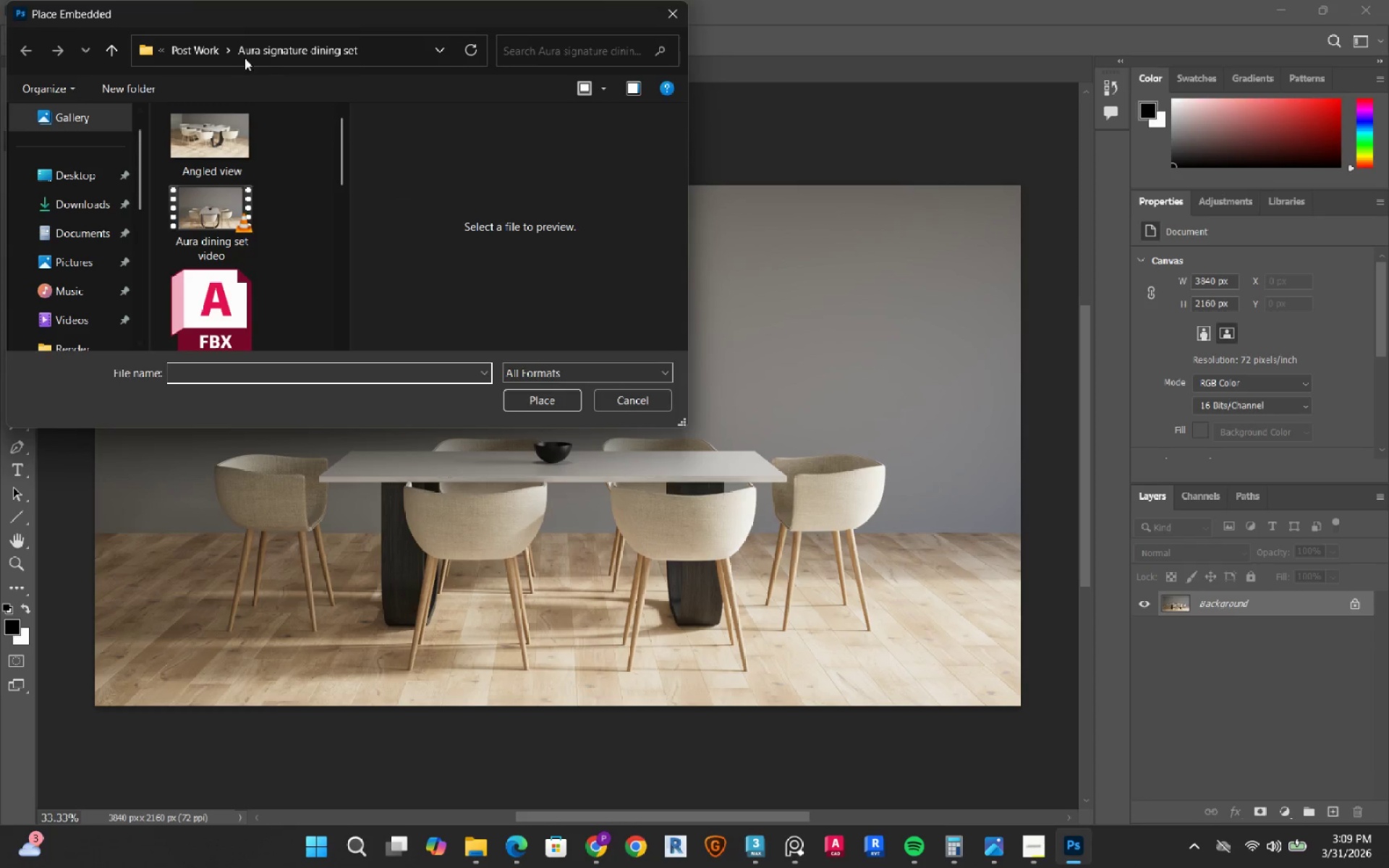 
left_click([200, 51])
 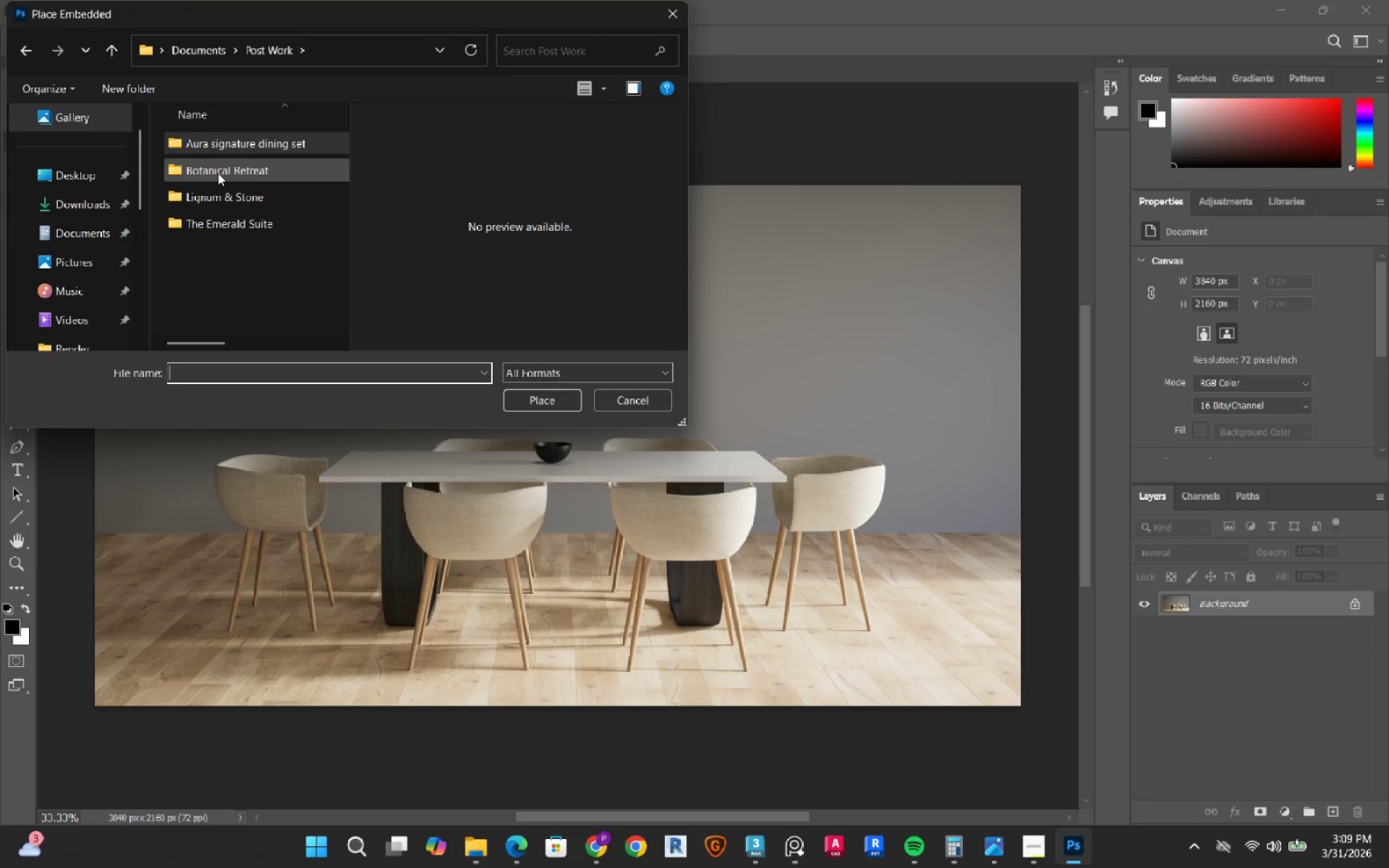 
double_click([218, 173])
 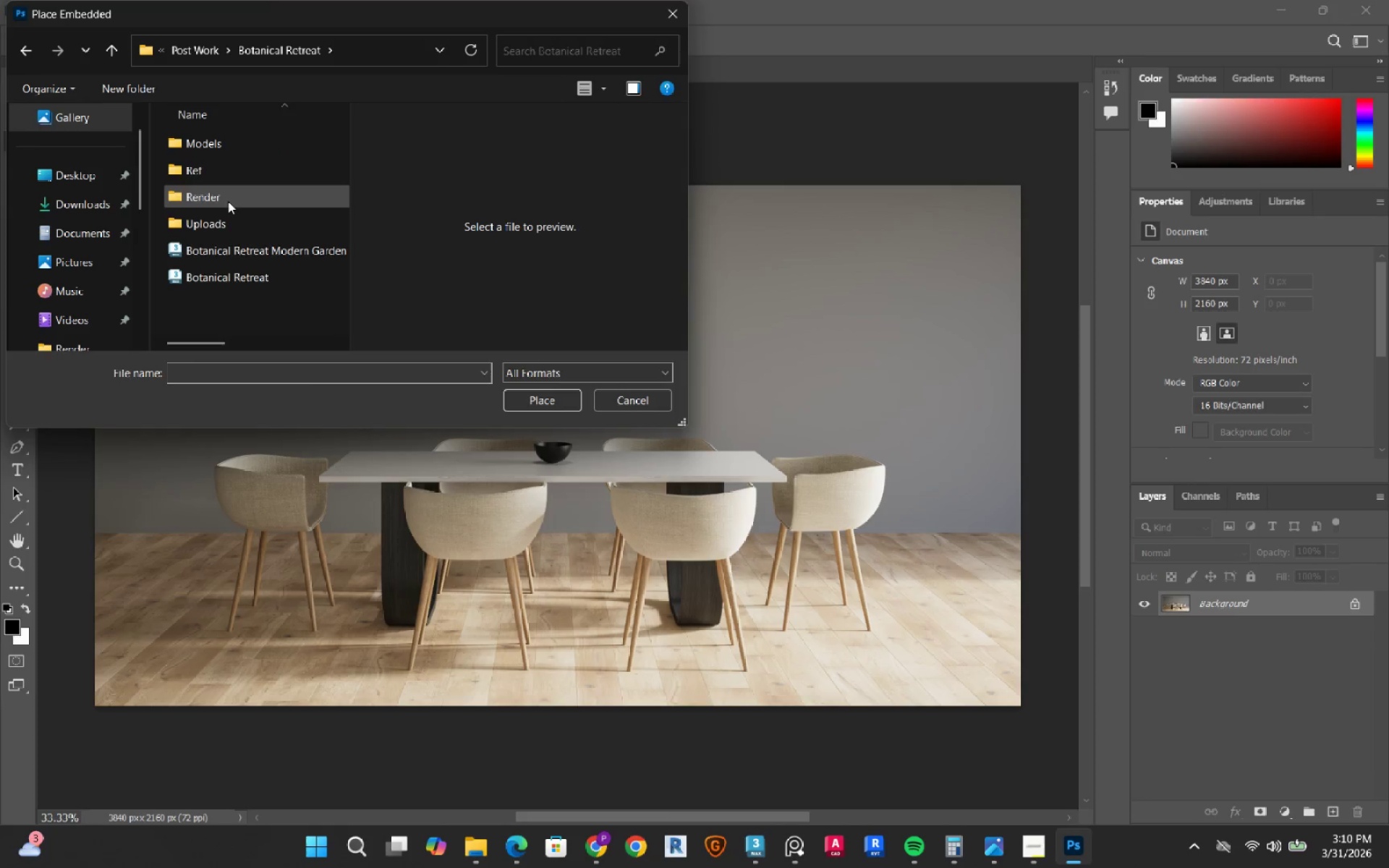 
double_click([228, 201])
 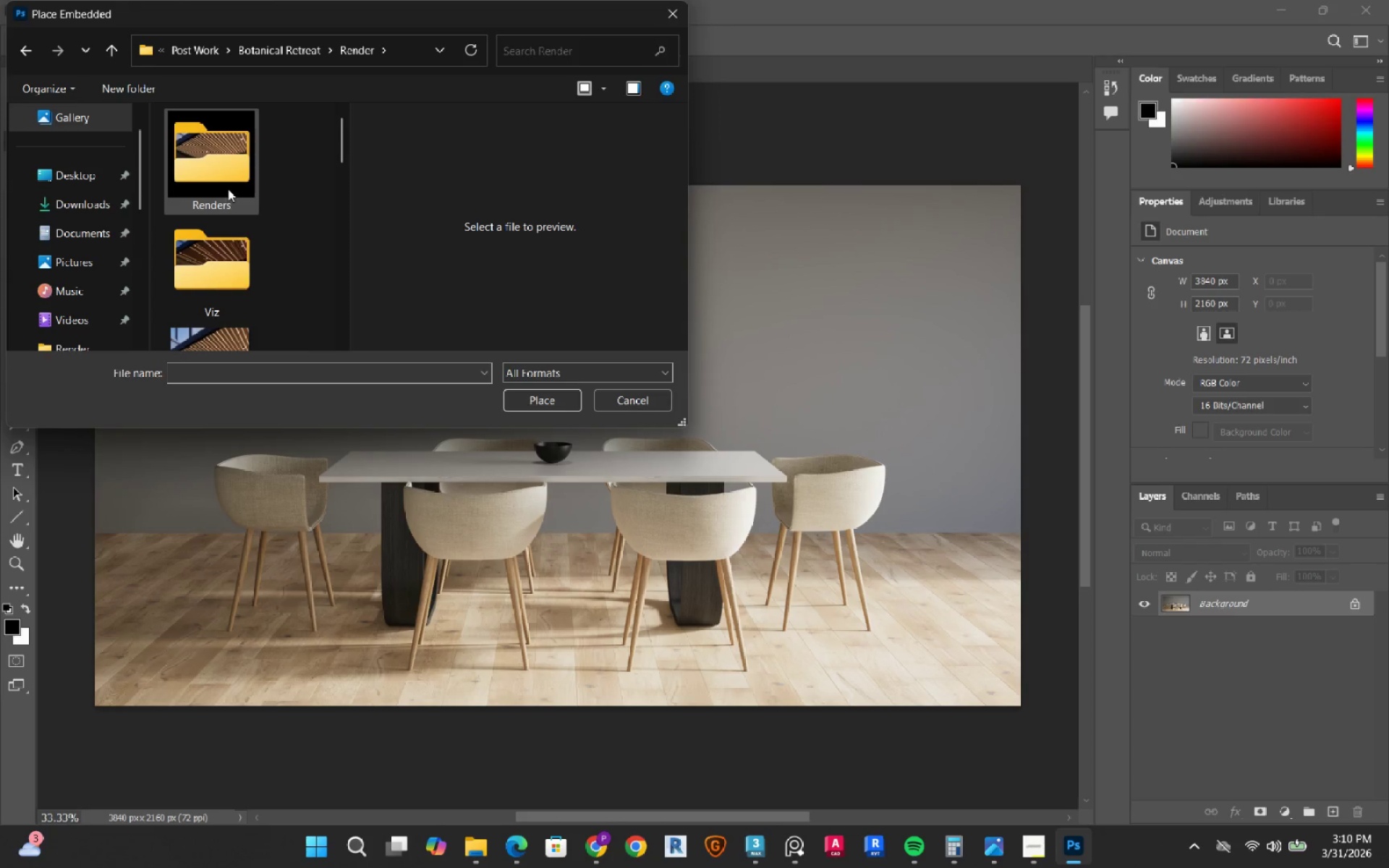 
scroll: coordinate [228, 188], scroll_direction: down, amount: 3.0
 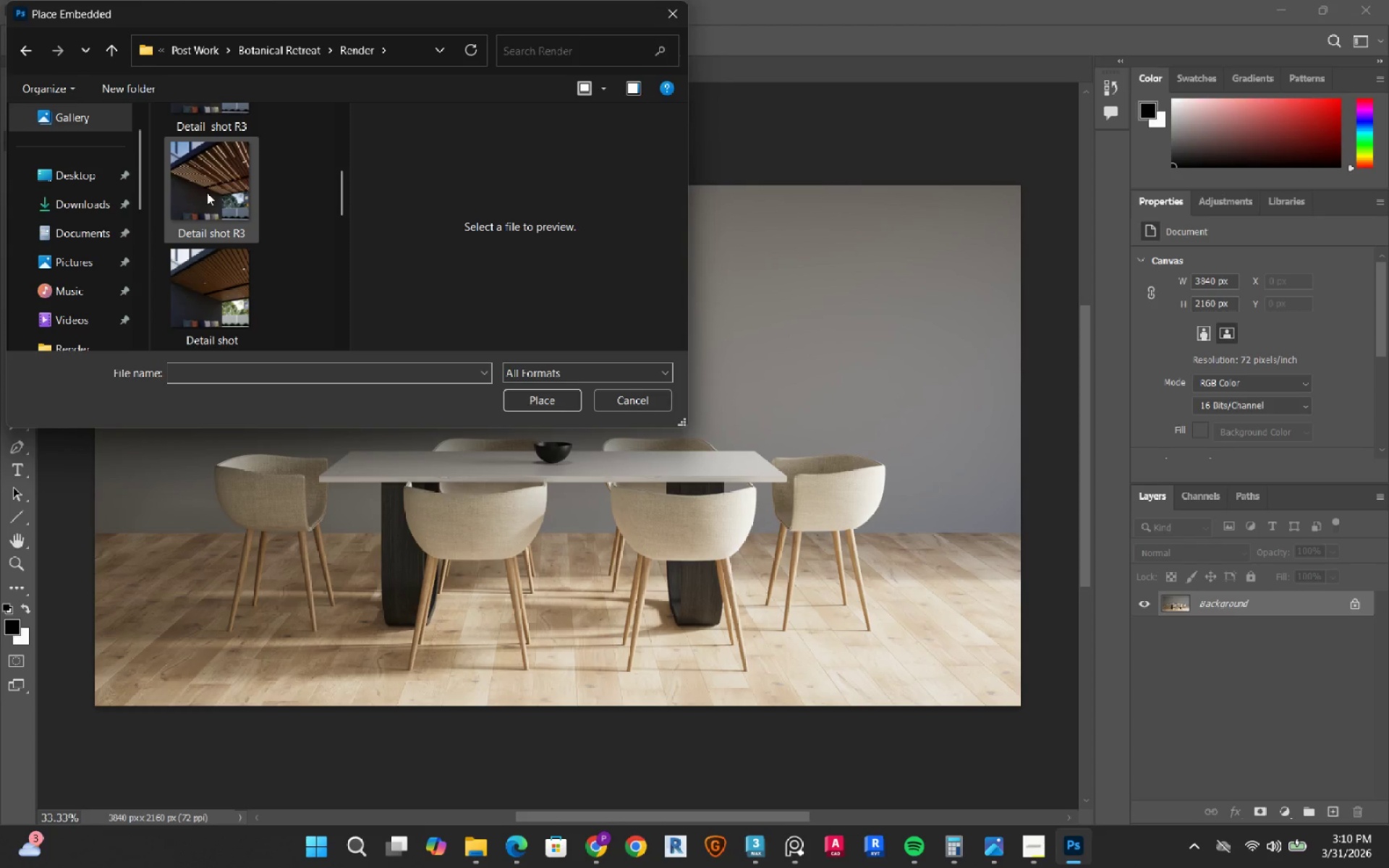 
double_click([204, 194])
 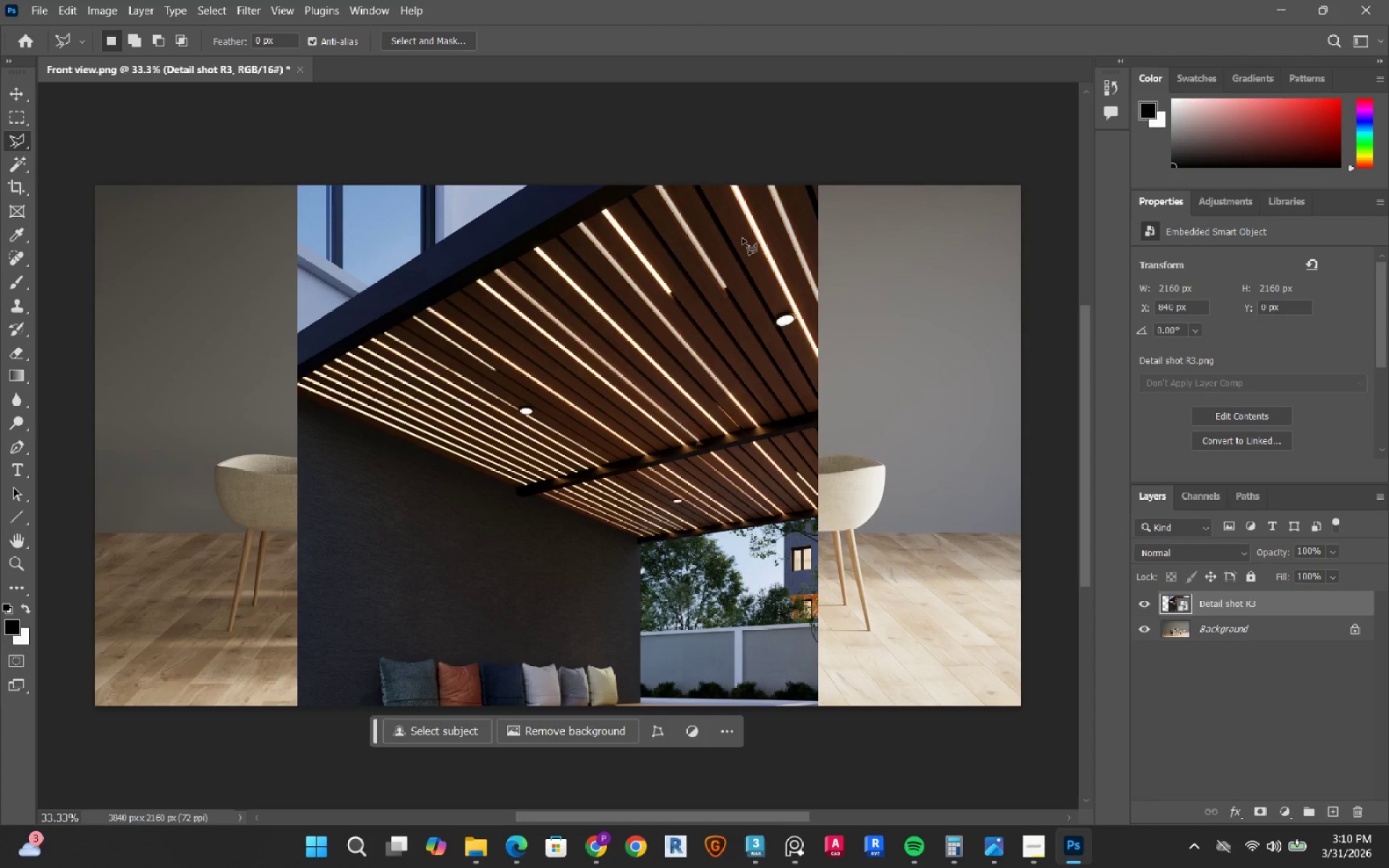 
wait(12.4)
 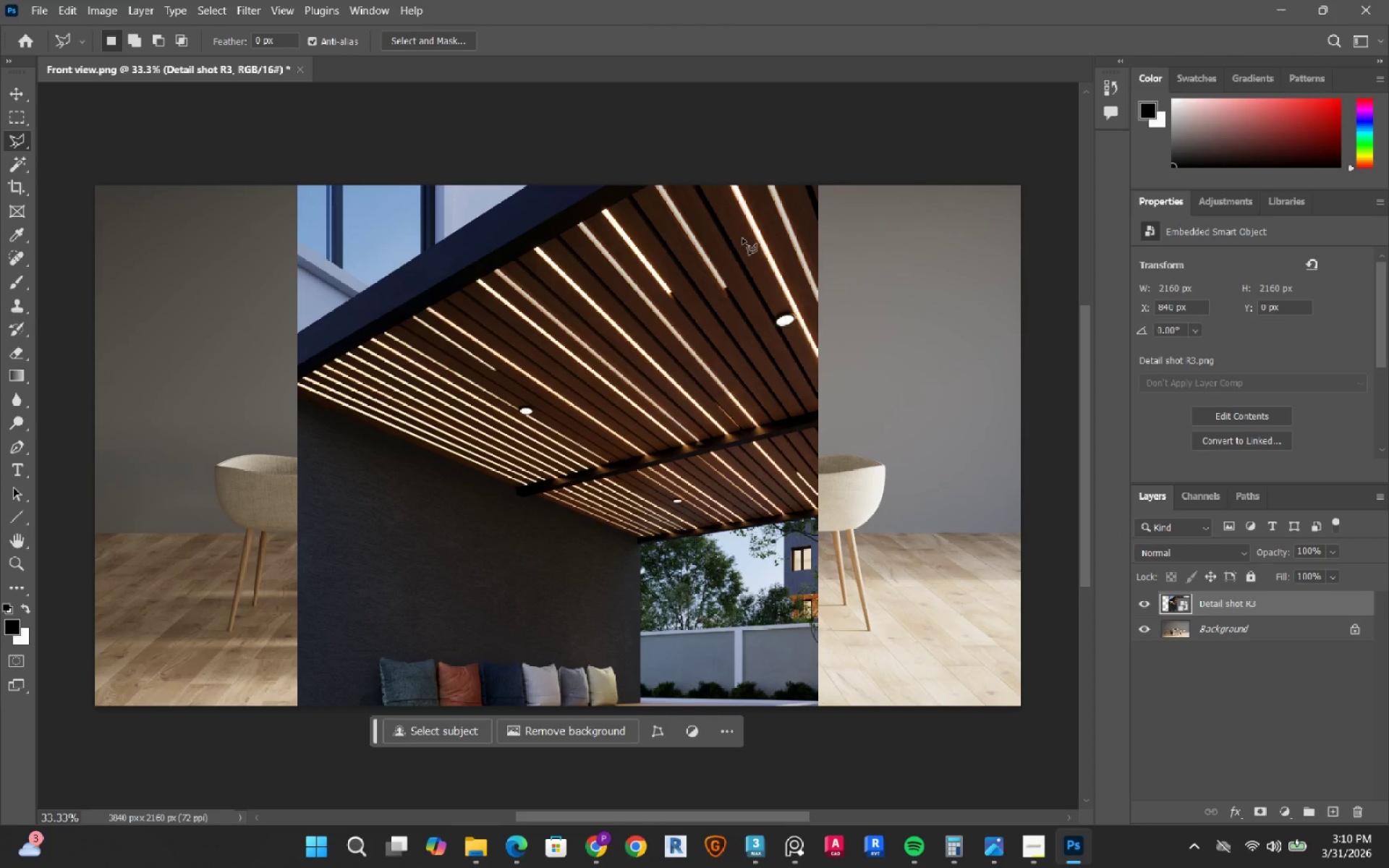 
left_click([38, 9])
 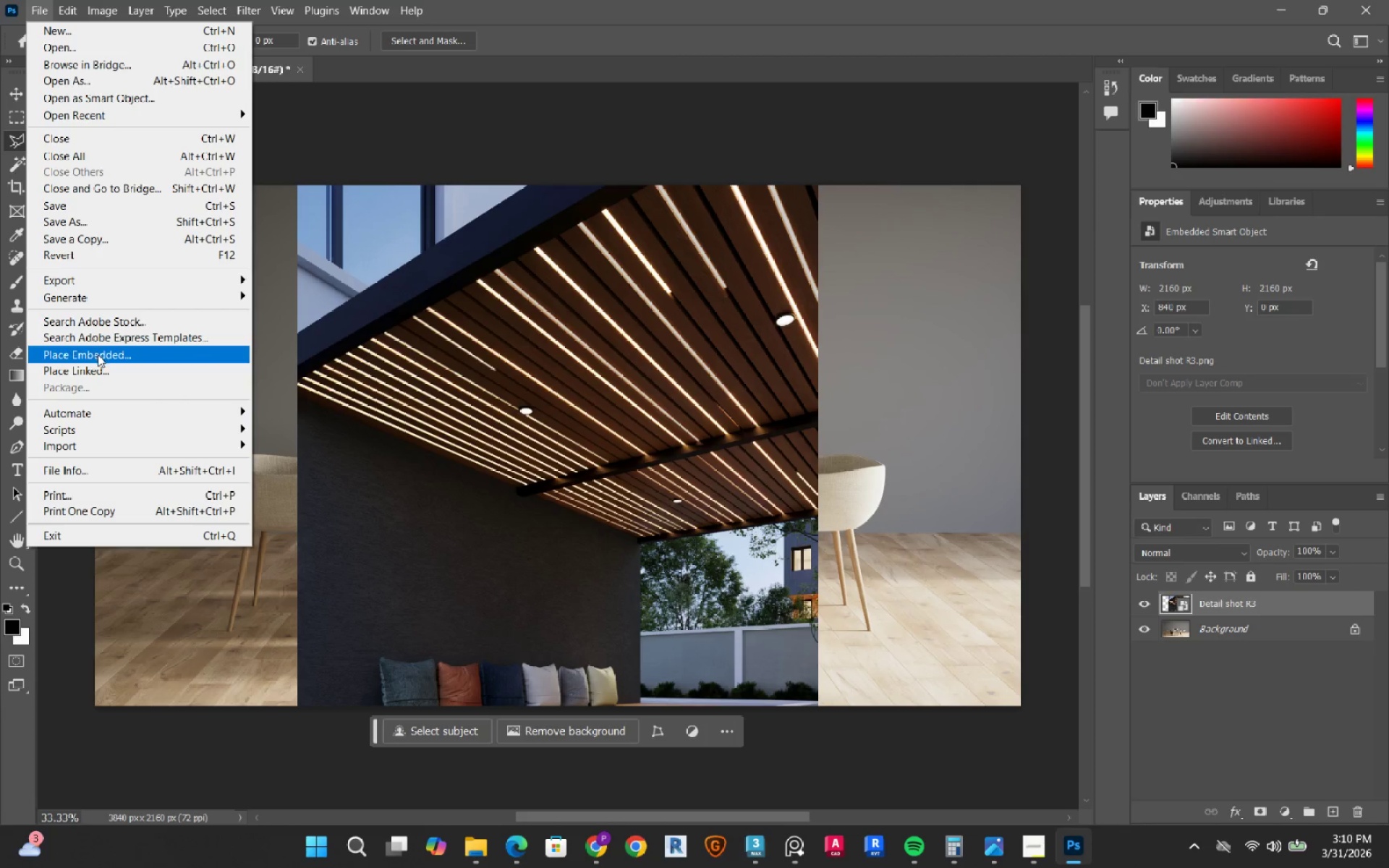 
left_click([98, 354])
 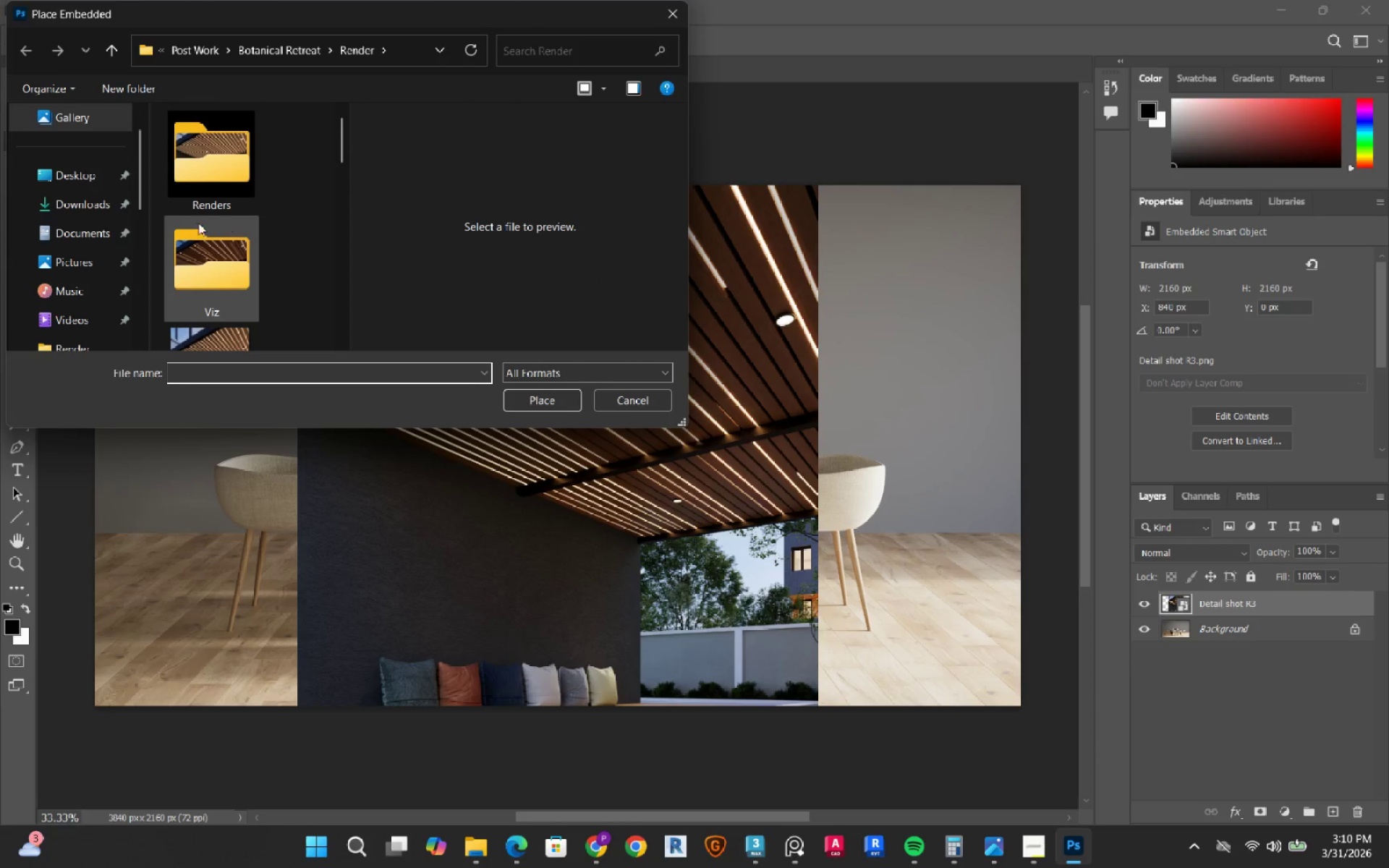 
left_click([69, 174])
 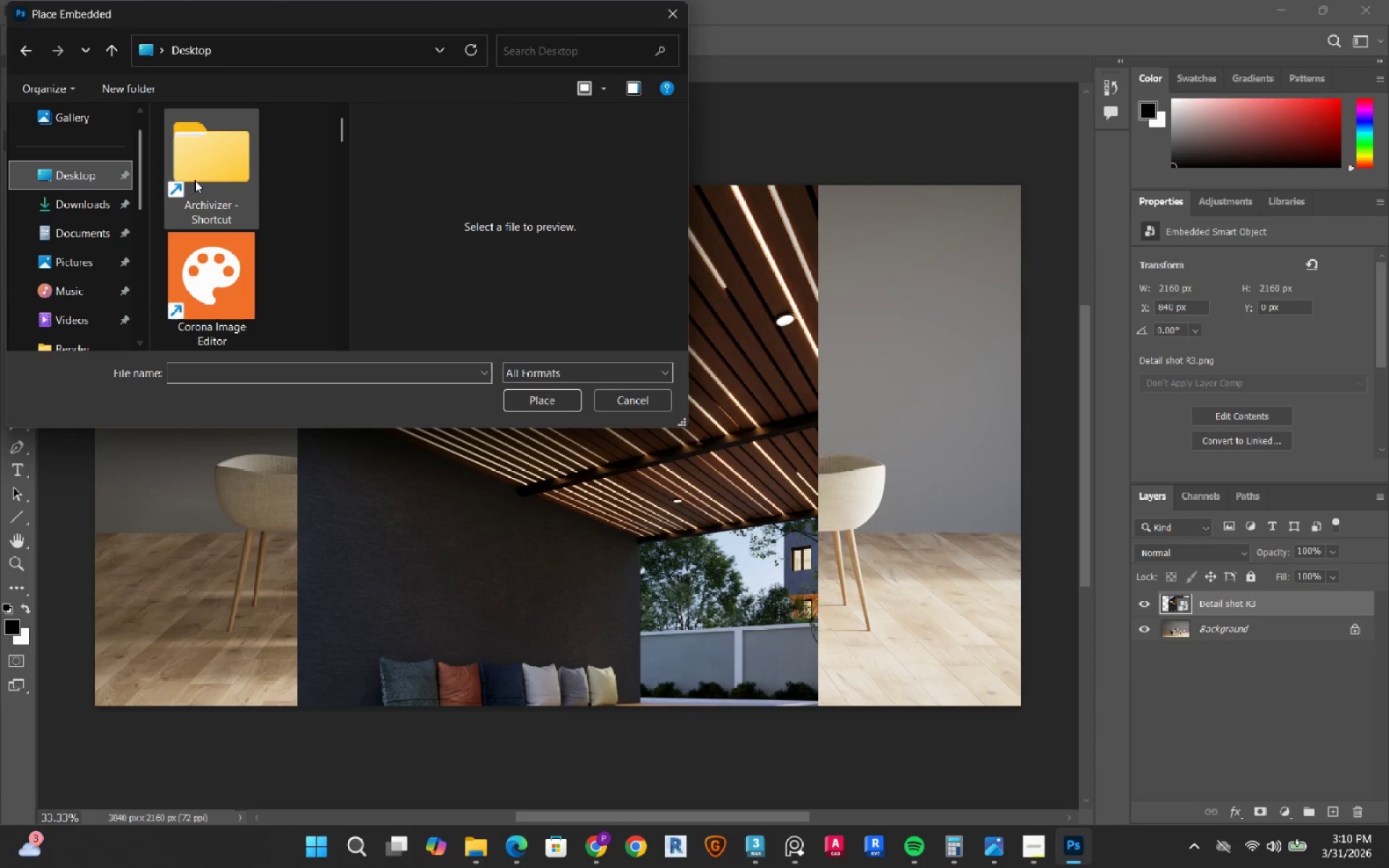 
scroll: coordinate [218, 172], scroll_direction: down, amount: 4.0
 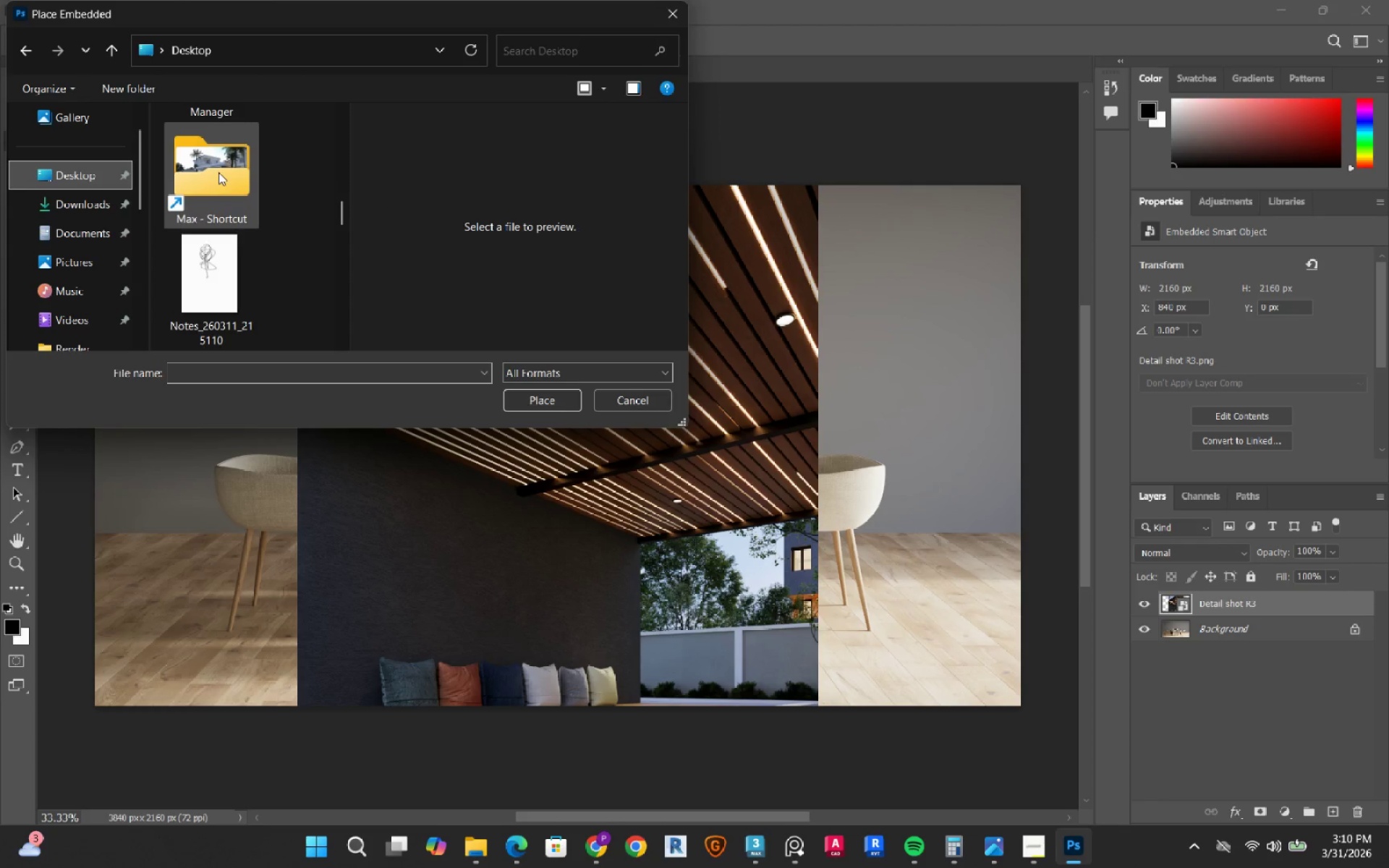 
double_click([218, 172])
 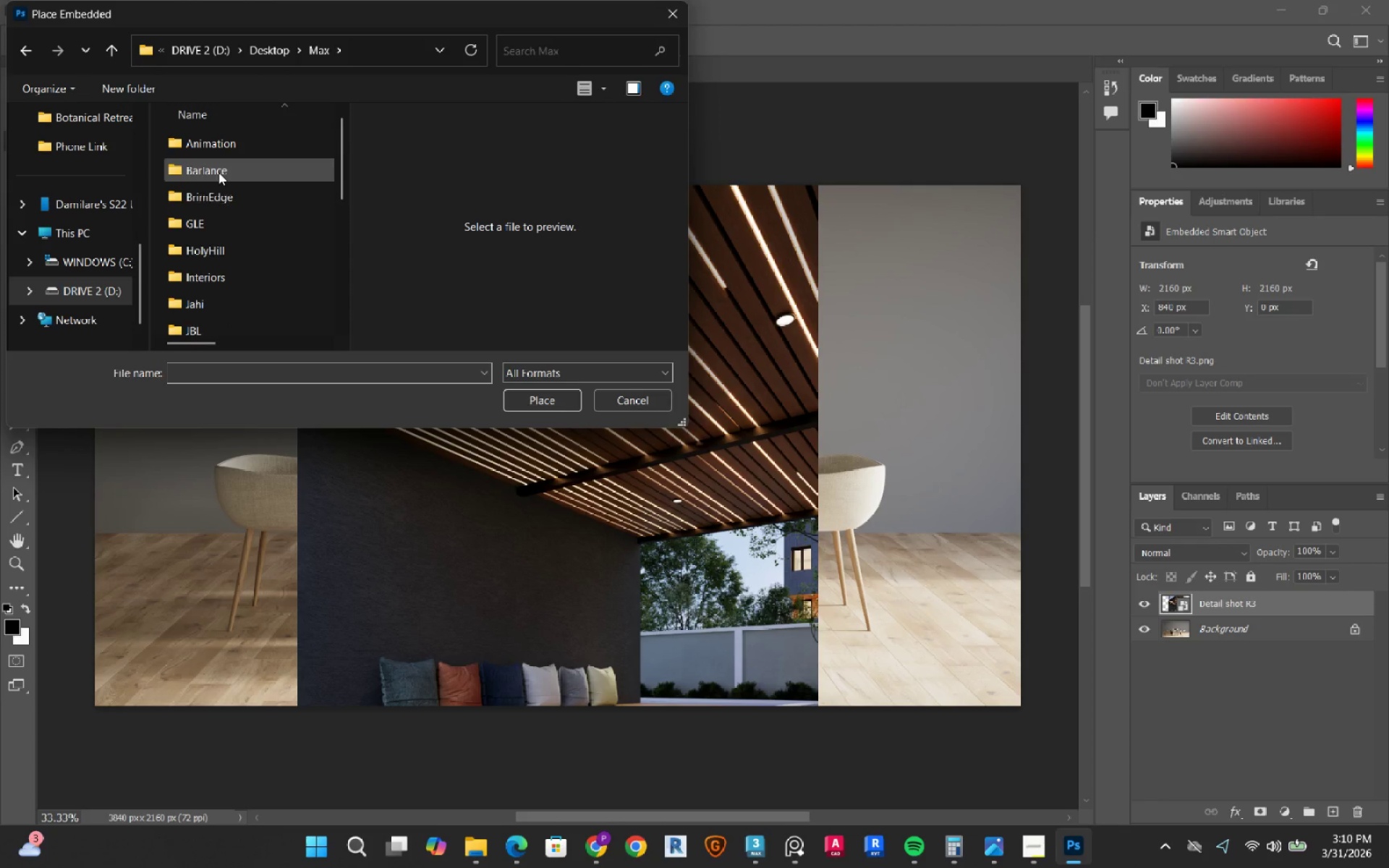 
double_click([218, 172])
 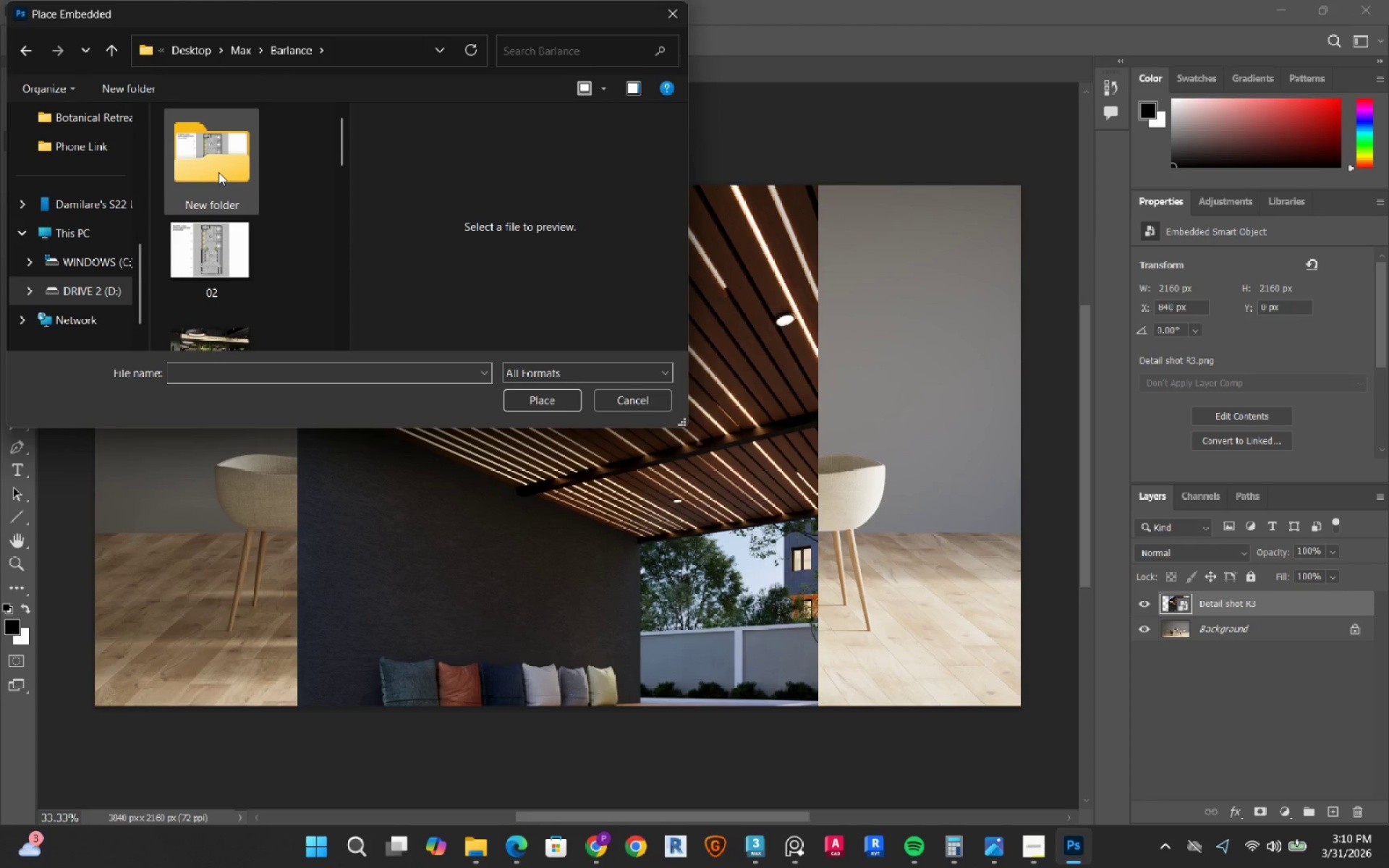 
scroll: coordinate [218, 172], scroll_direction: down, amount: 1.0
 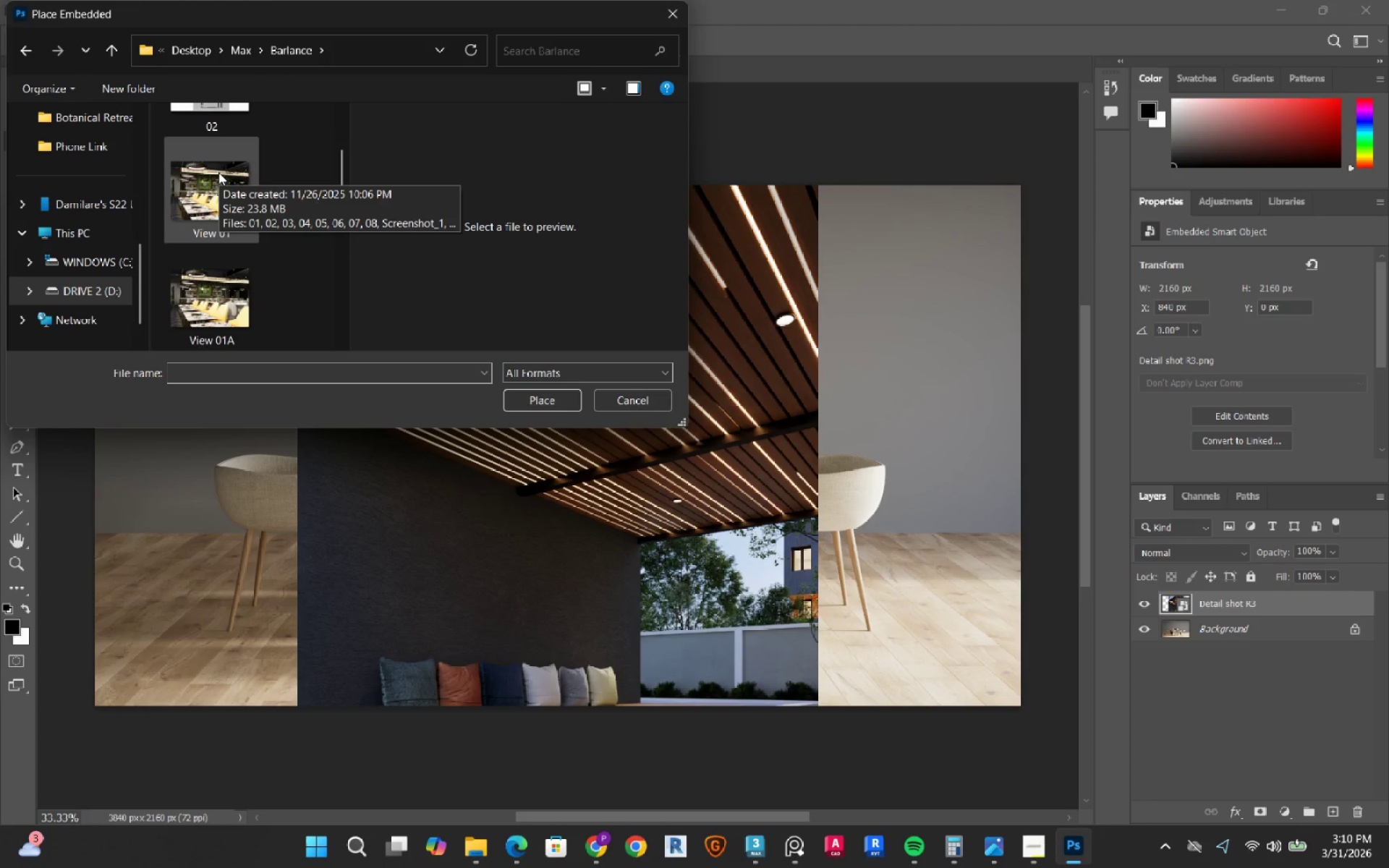 
left_click([218, 172])
 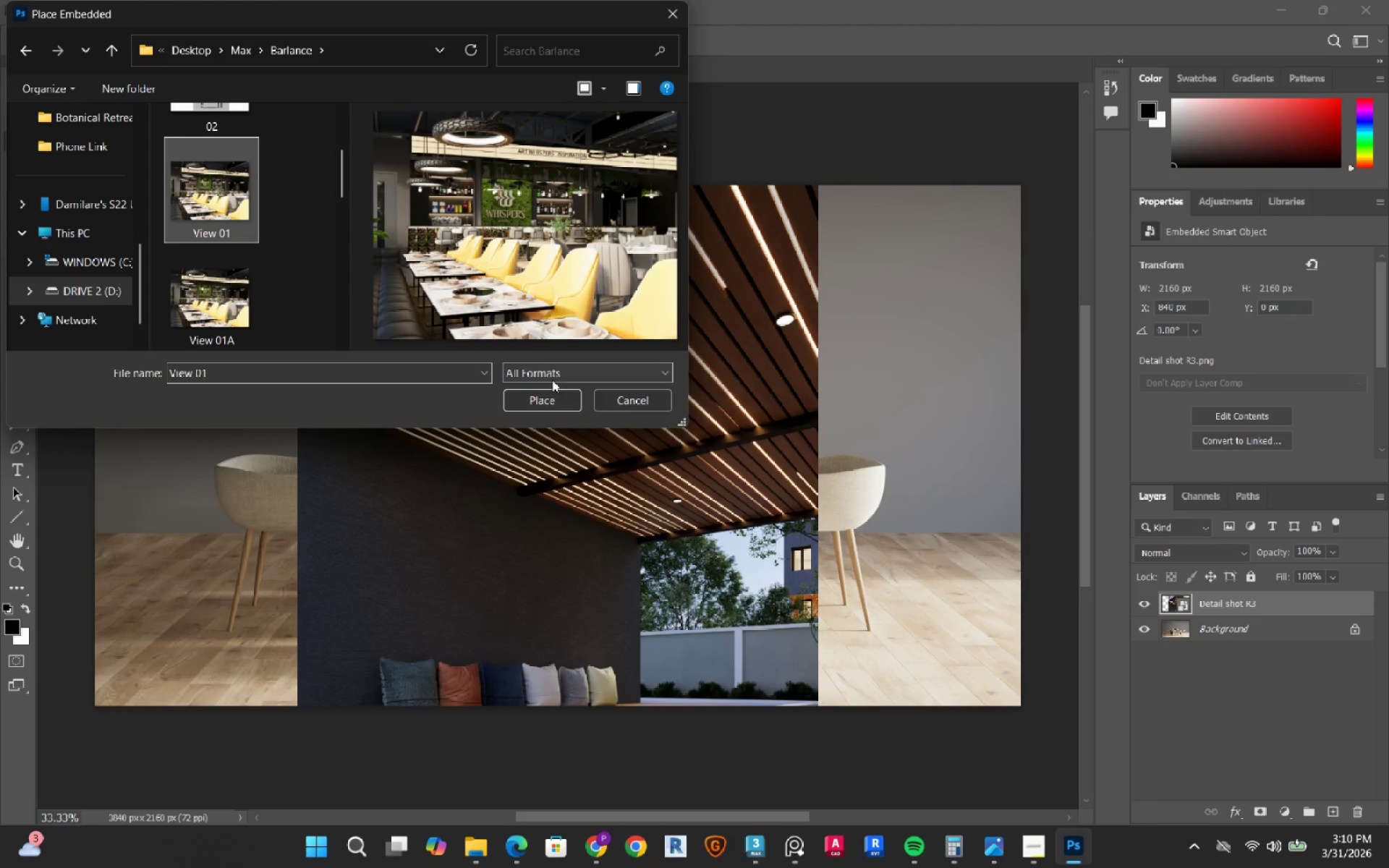 
left_click([554, 394])
 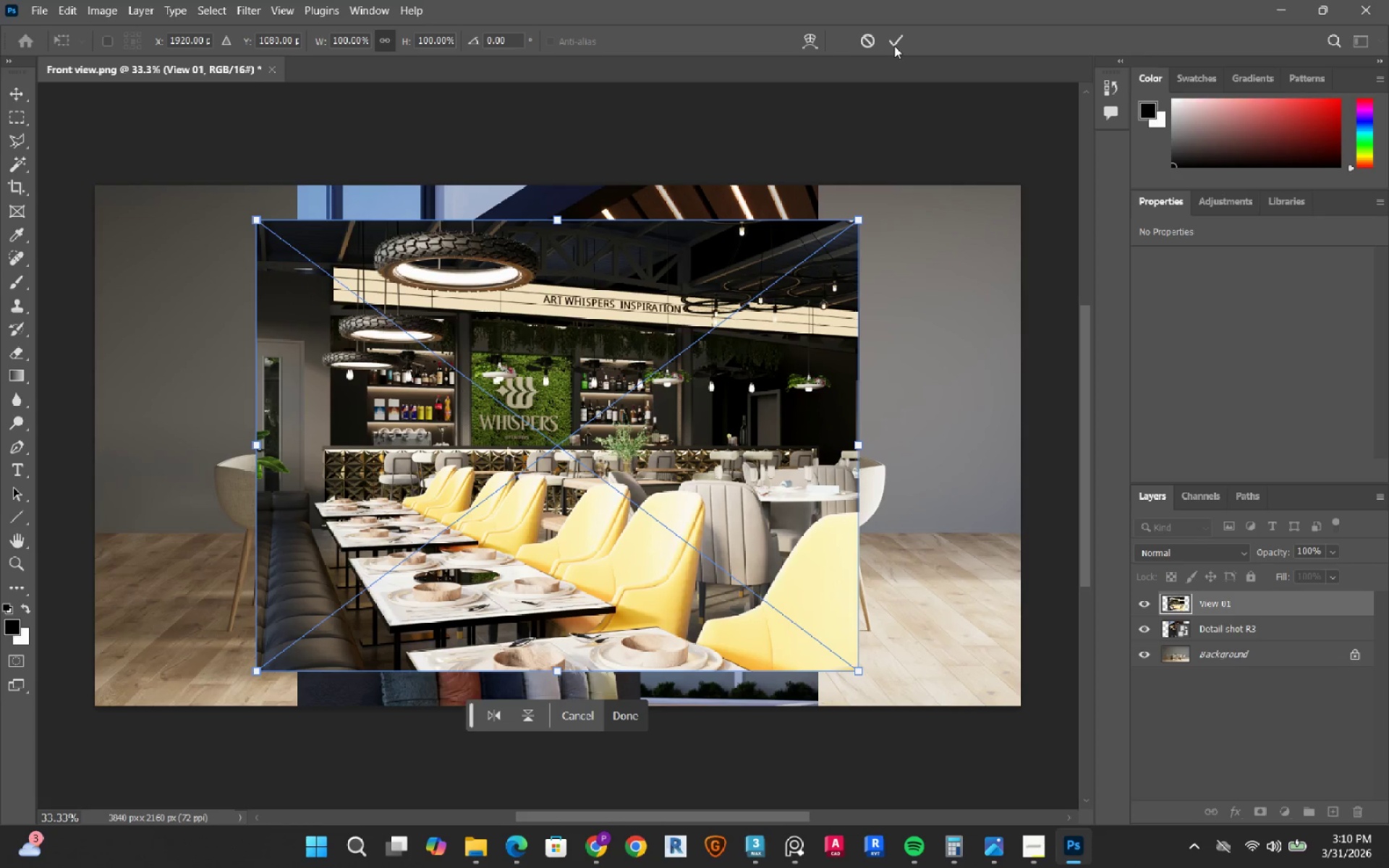 
left_click([894, 46])
 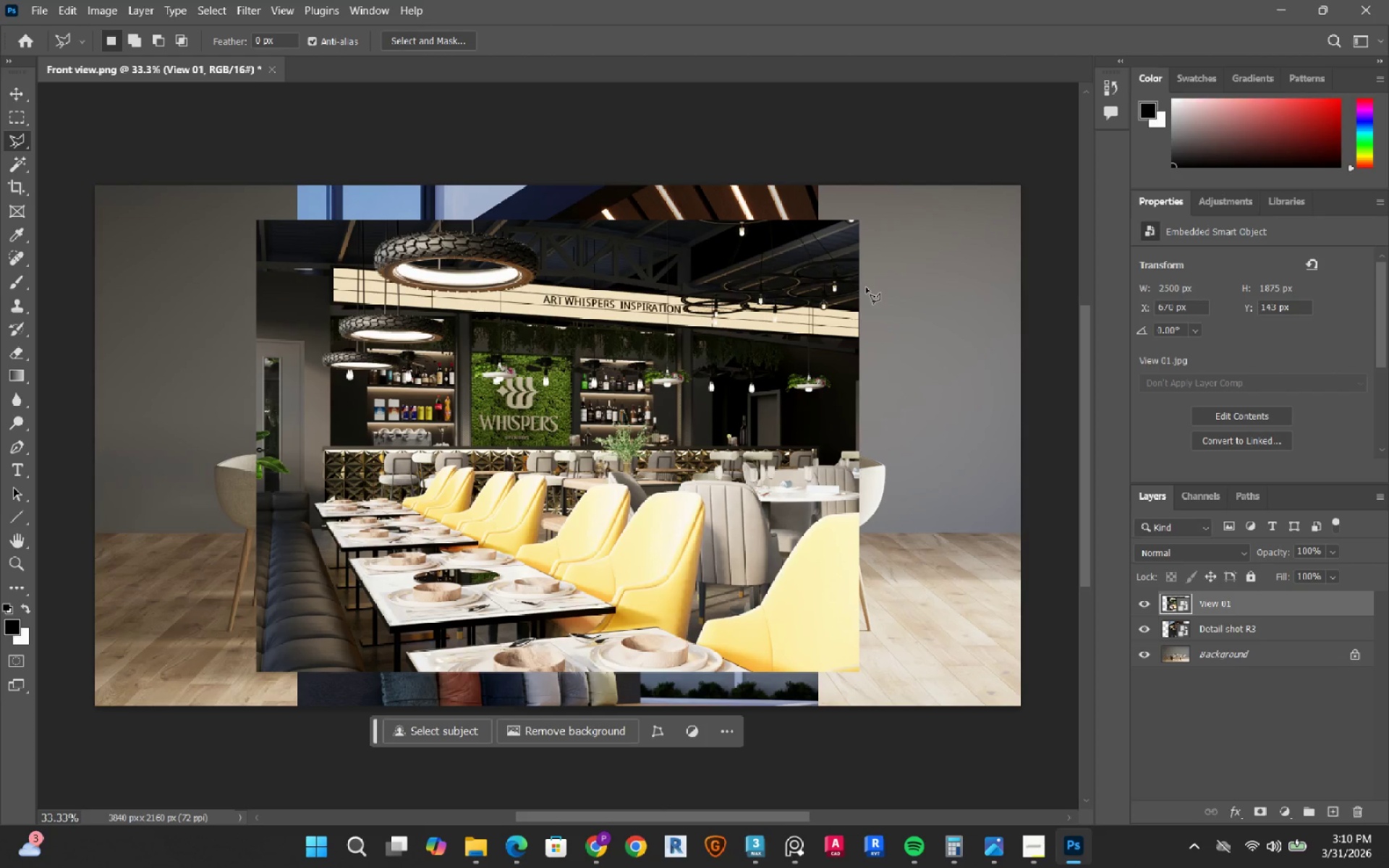 
key(Control+T)
 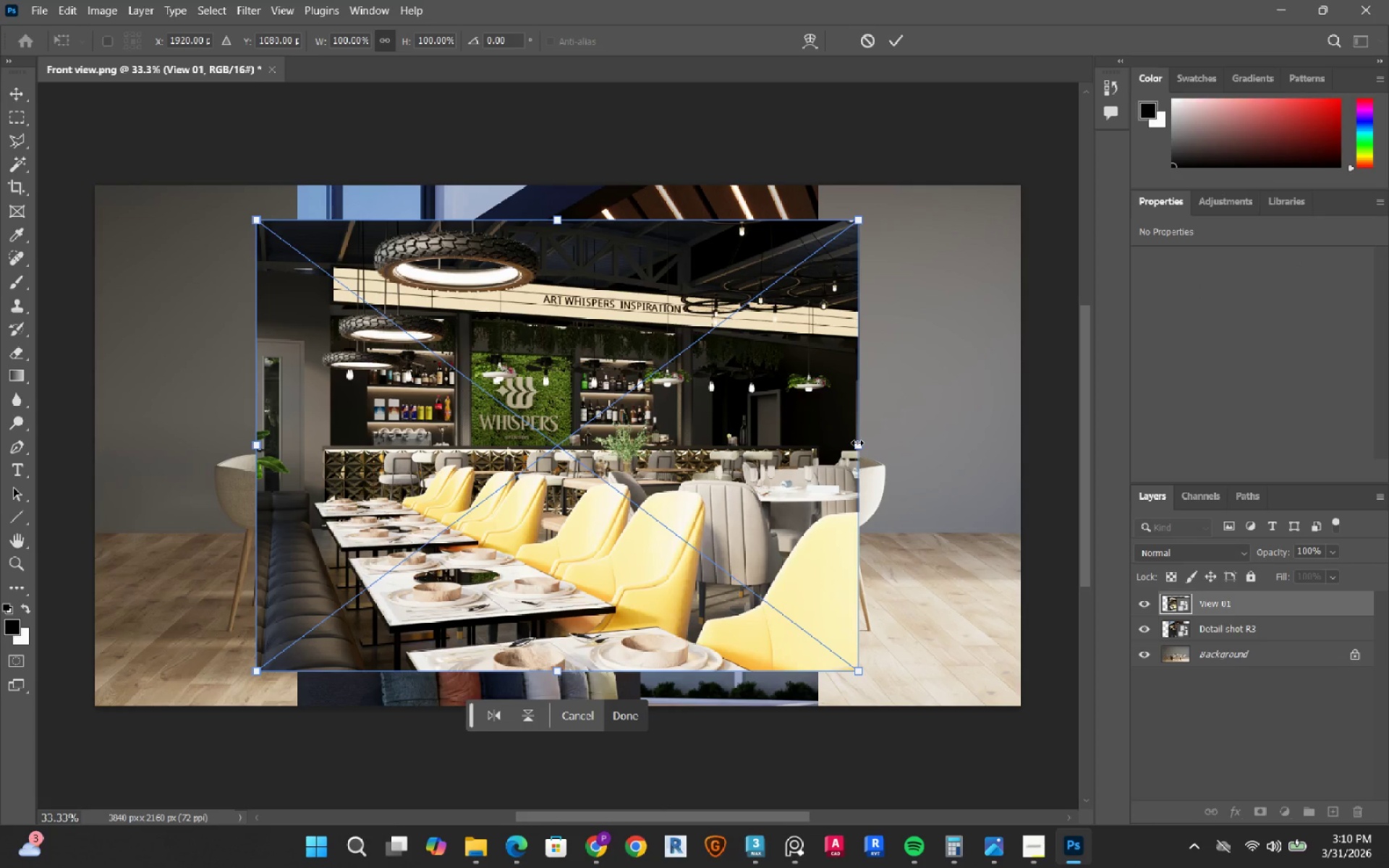 
hold_key(key=AltLeft, duration=1.53)
left_click_drag(start_coordinate=[857, 443], to_coordinate=[1016, 446])
 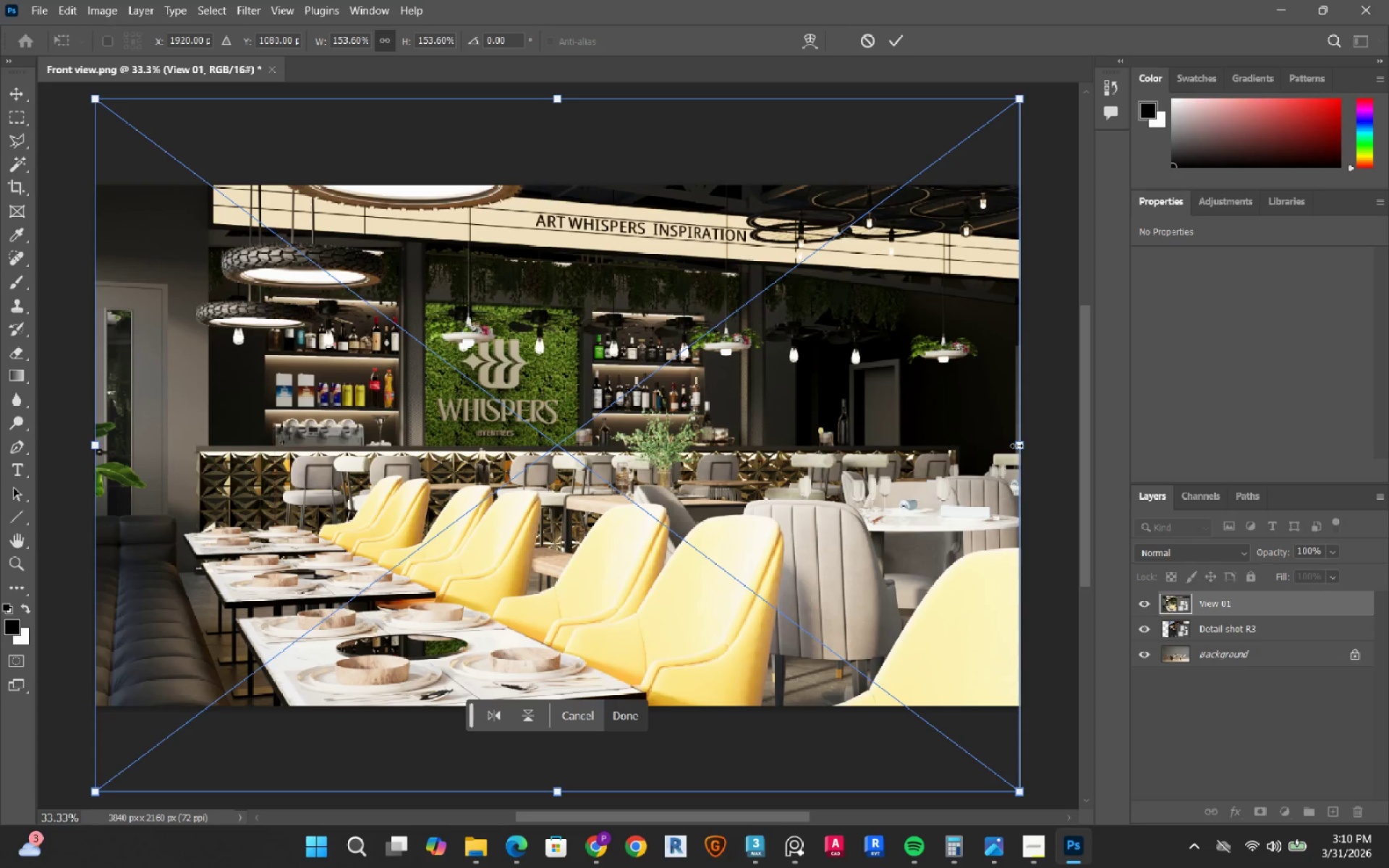 
hold_key(key=AltLeft, duration=1.51)
 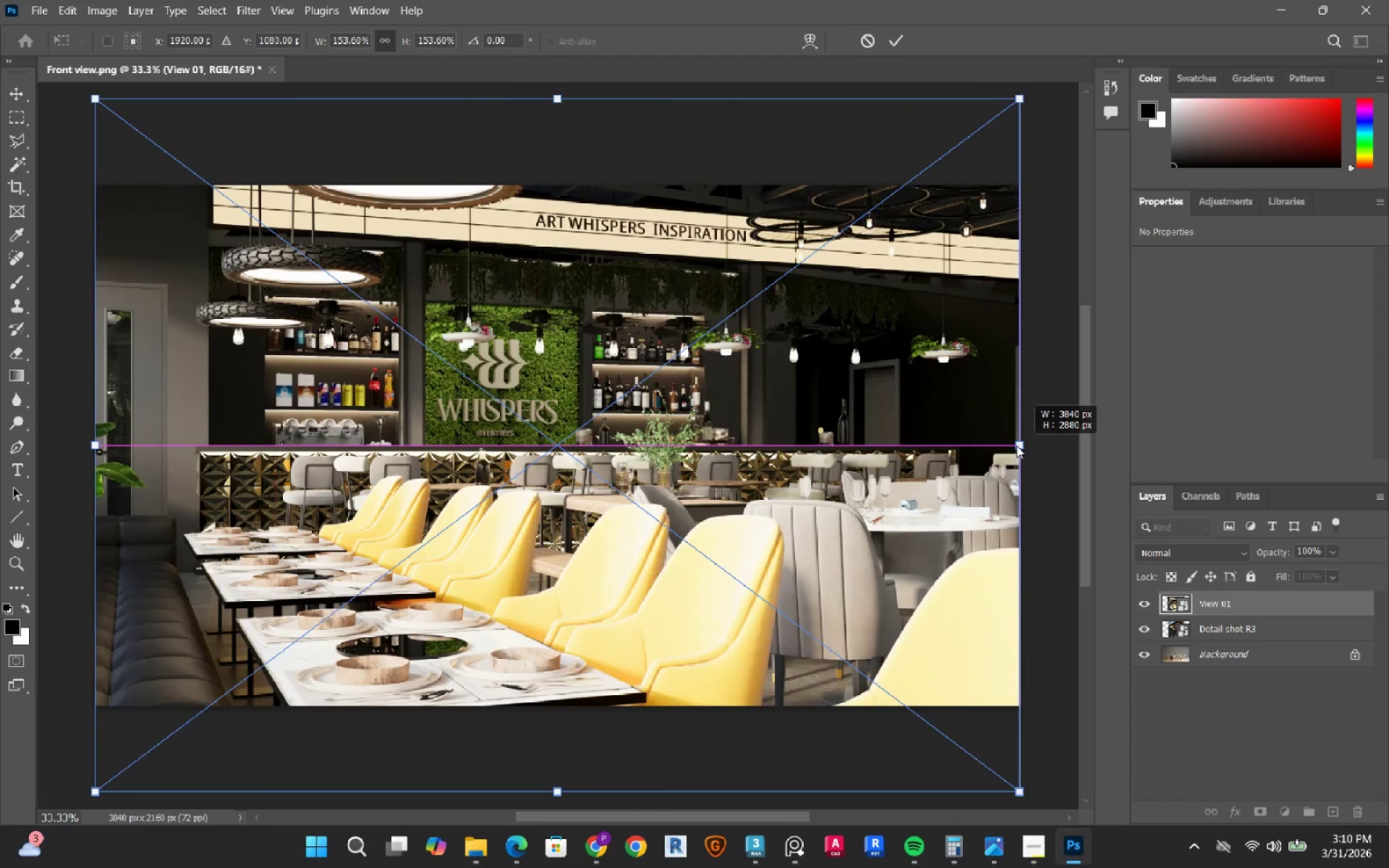 
hold_key(key=AltLeft, duration=1.51)
 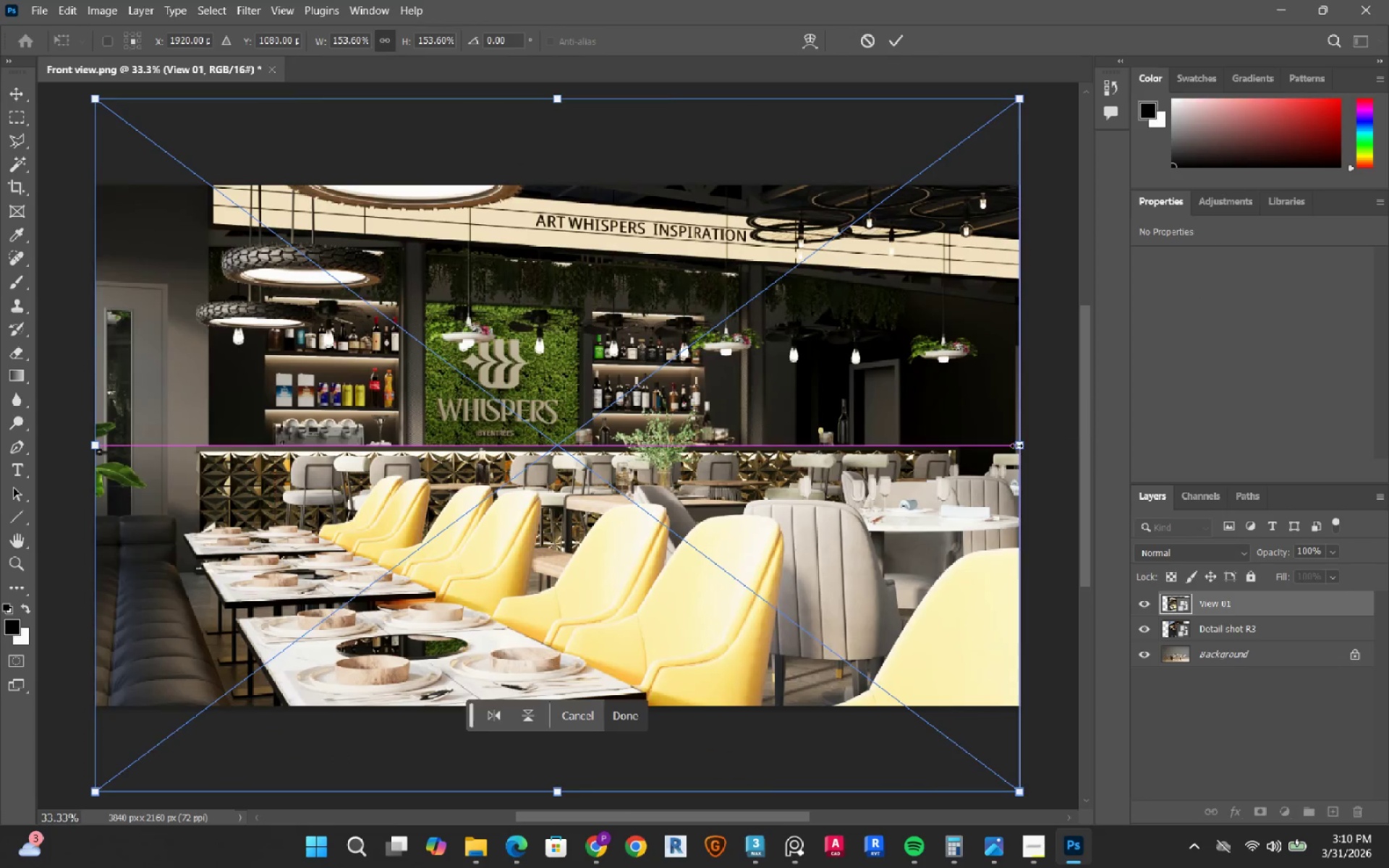 
hold_key(key=AltLeft, duration=0.7)
 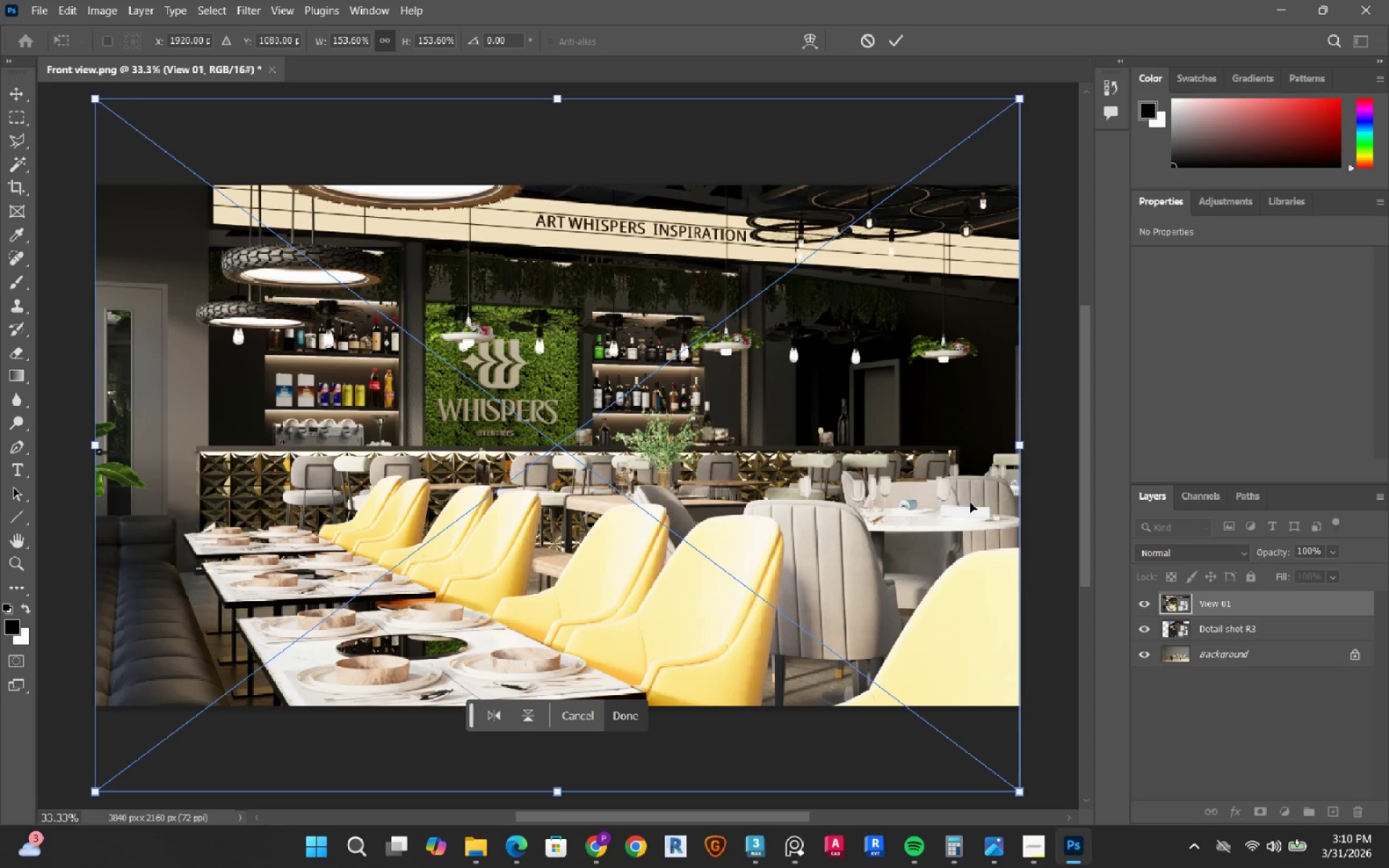 
wait(11.1)
 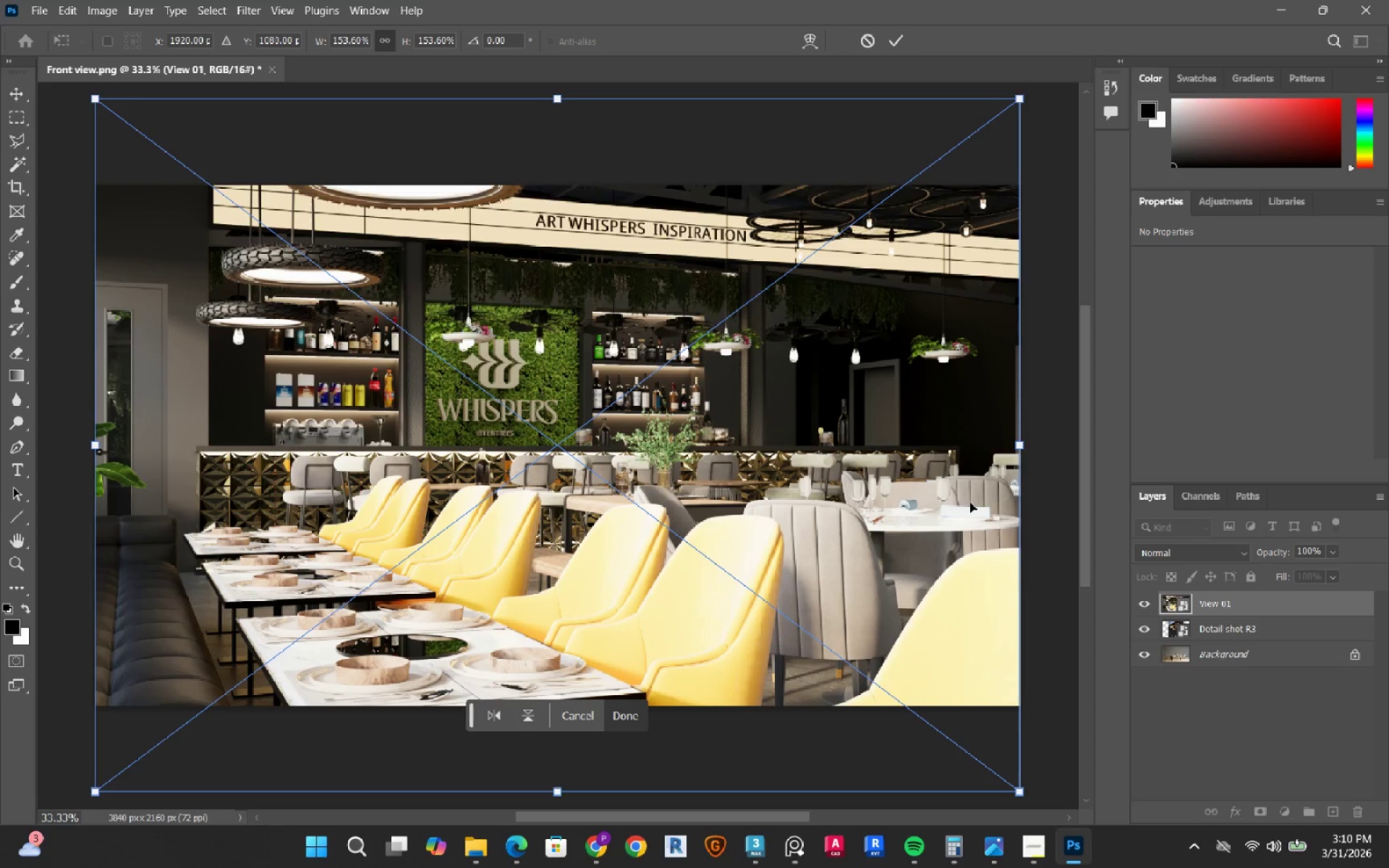 
left_click([634, 710])
 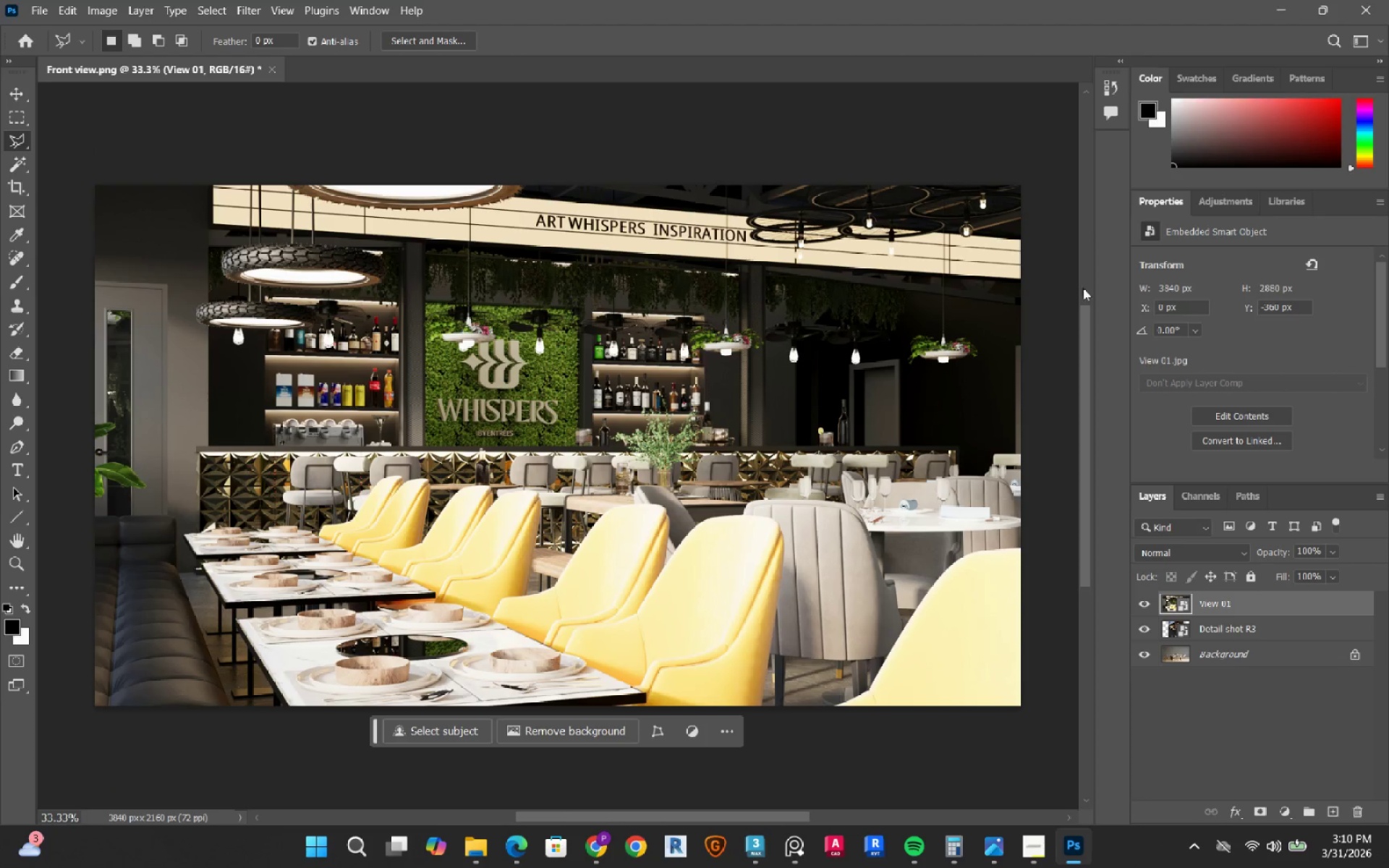 
left_click([1387, 0])
 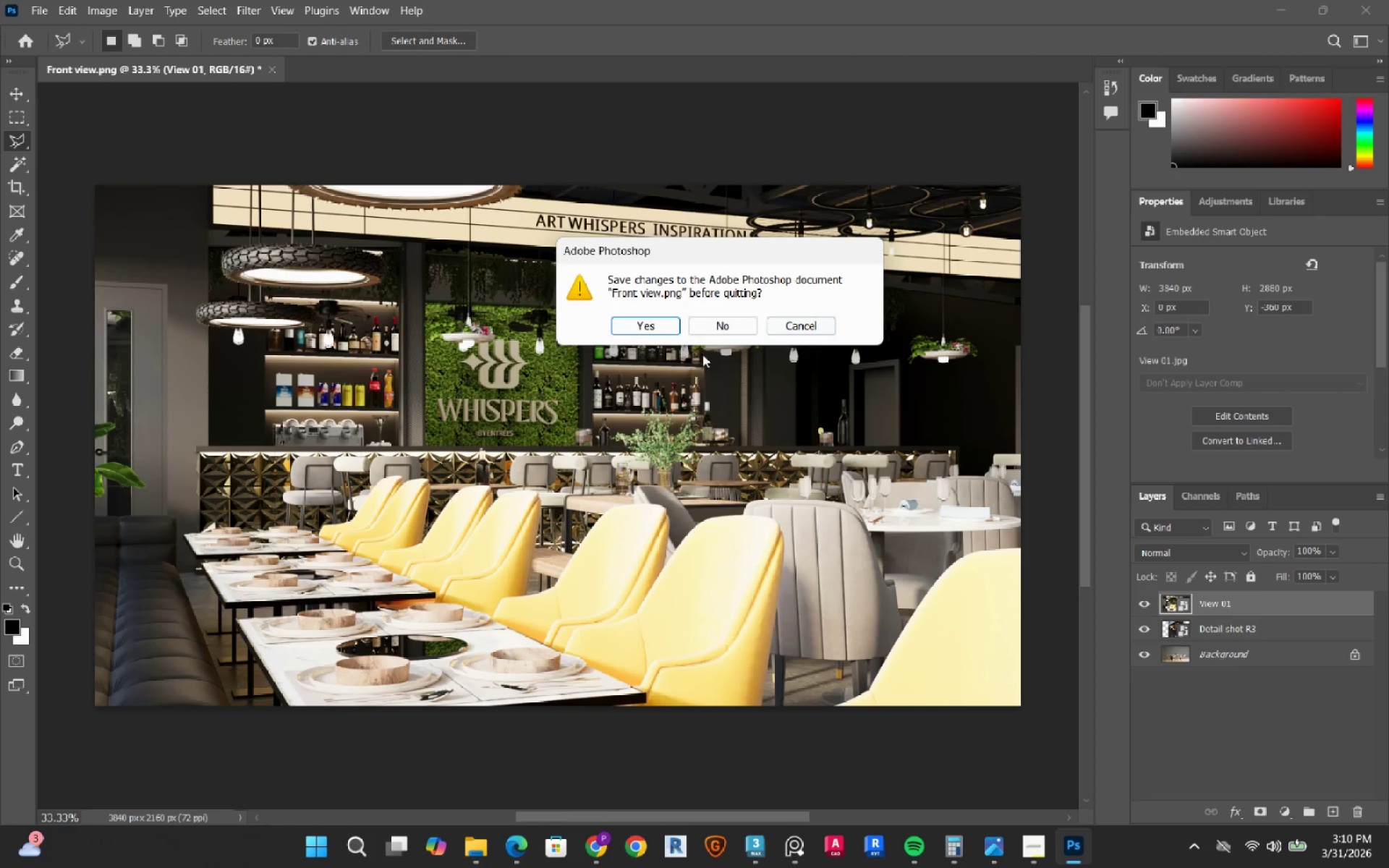 
left_click([712, 331])
 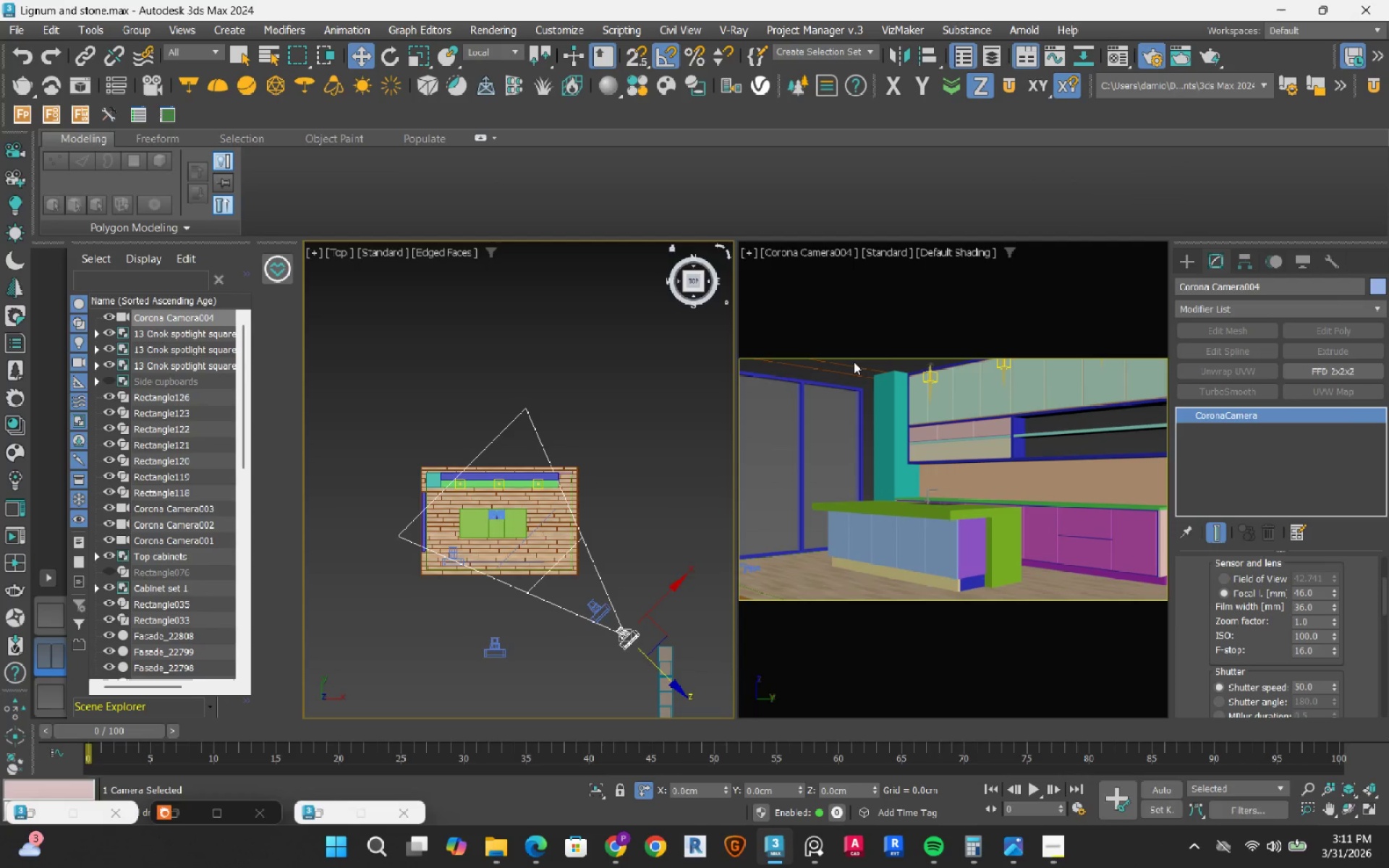 
wait(5.73)
 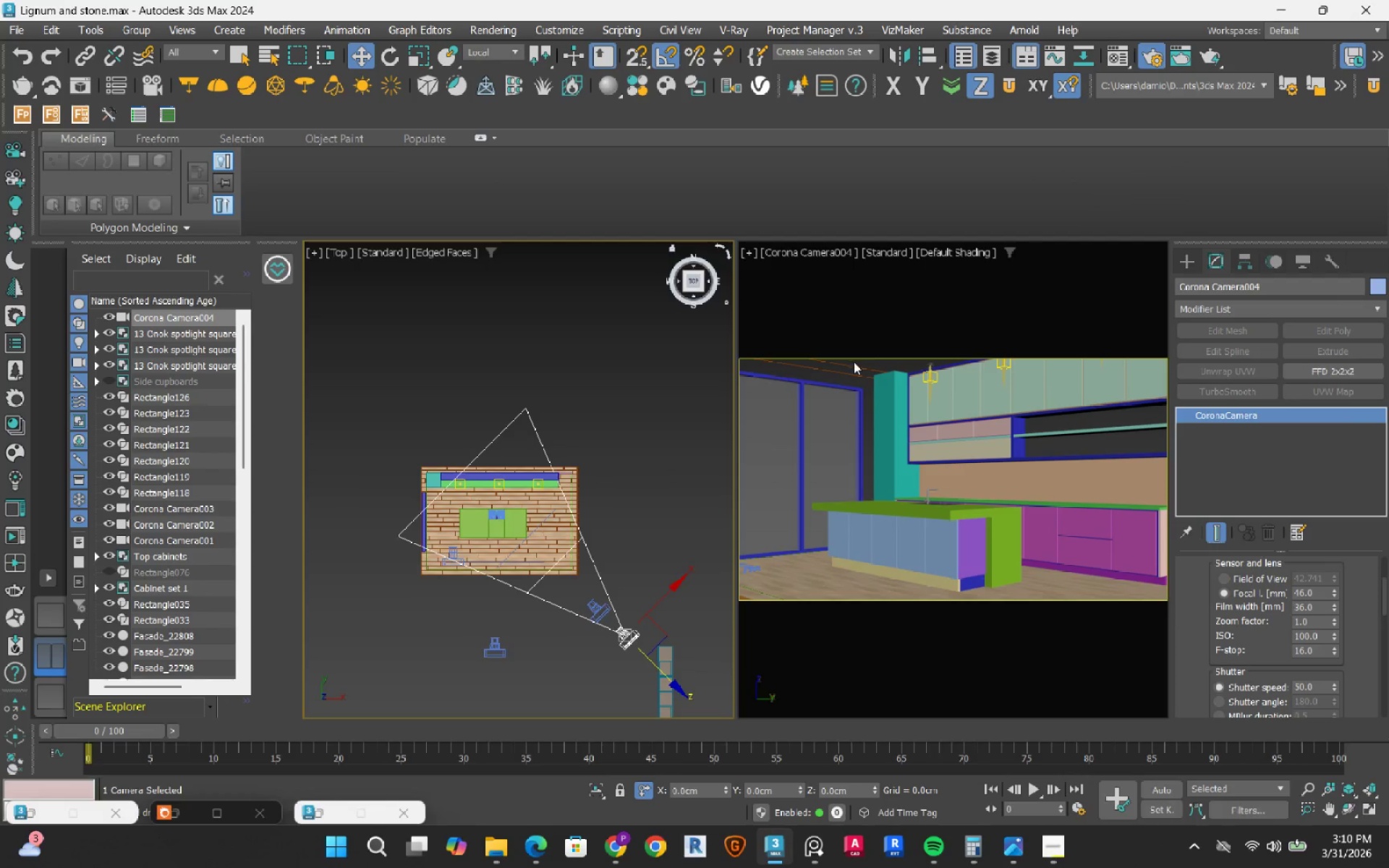 
scroll: coordinate [582, 534], scroll_direction: up, amount: 2.0
 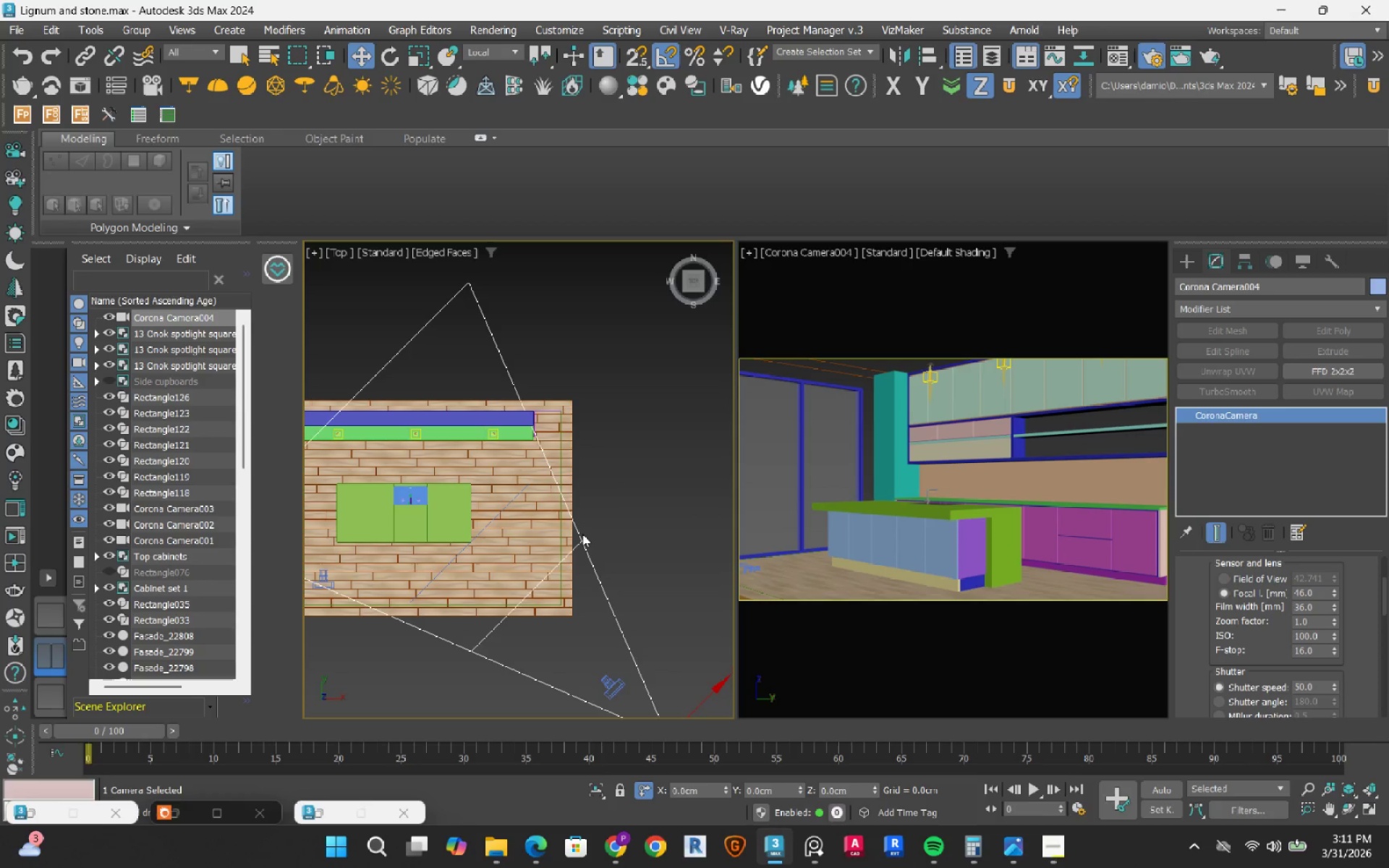 
wait(8.96)
 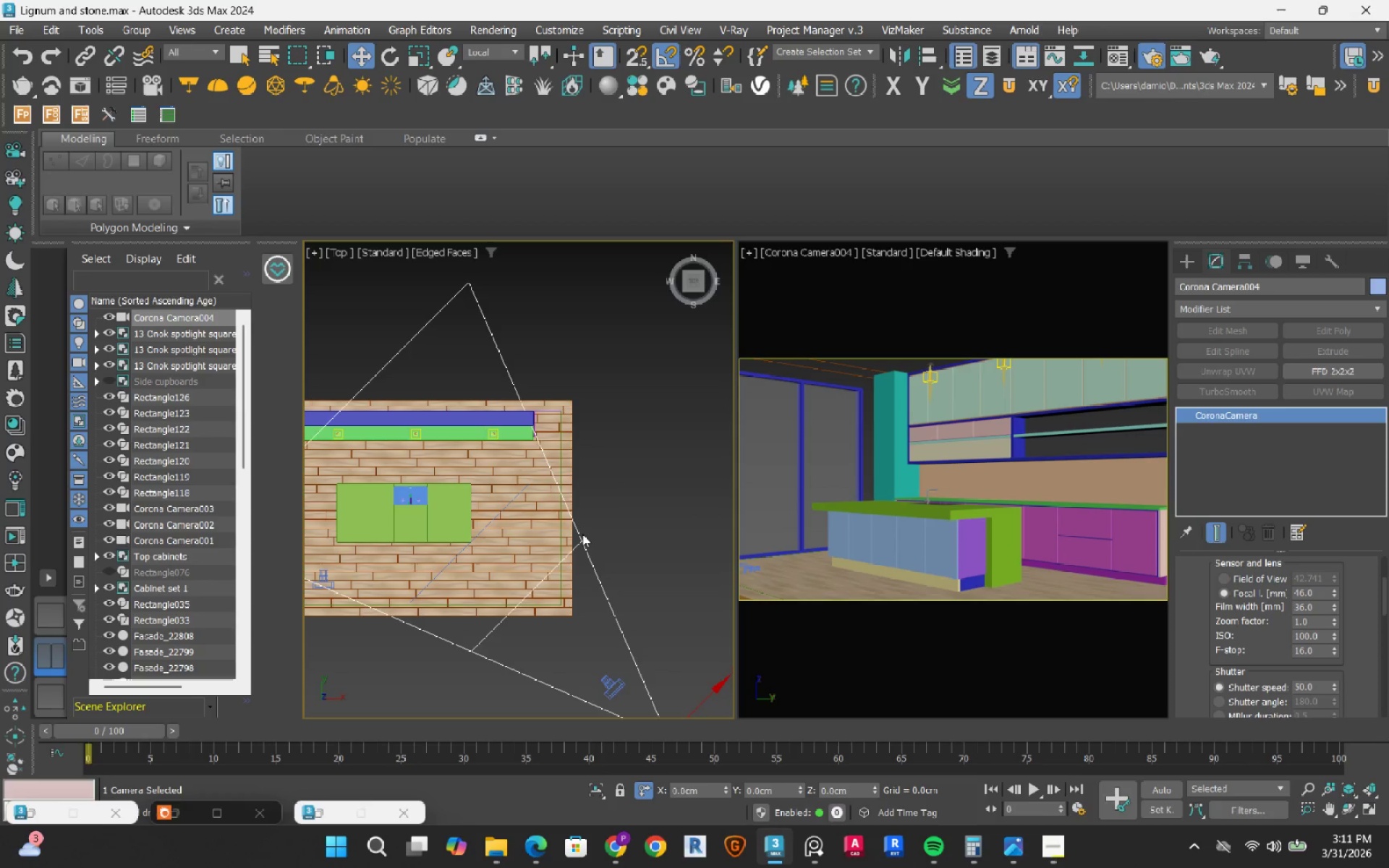 
scroll: coordinate [618, 495], scroll_direction: down, amount: 1.0
 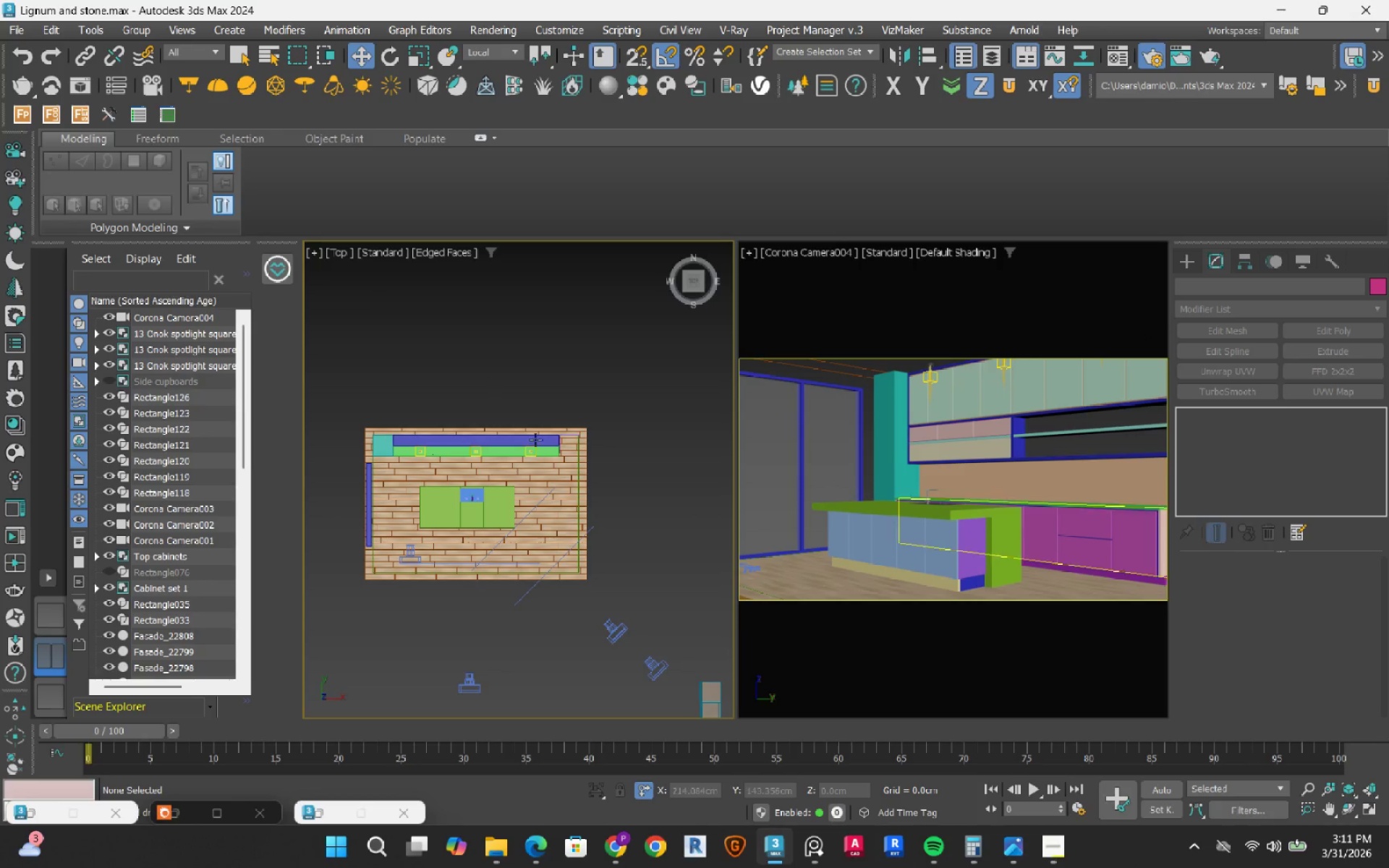 
wait(11.24)
 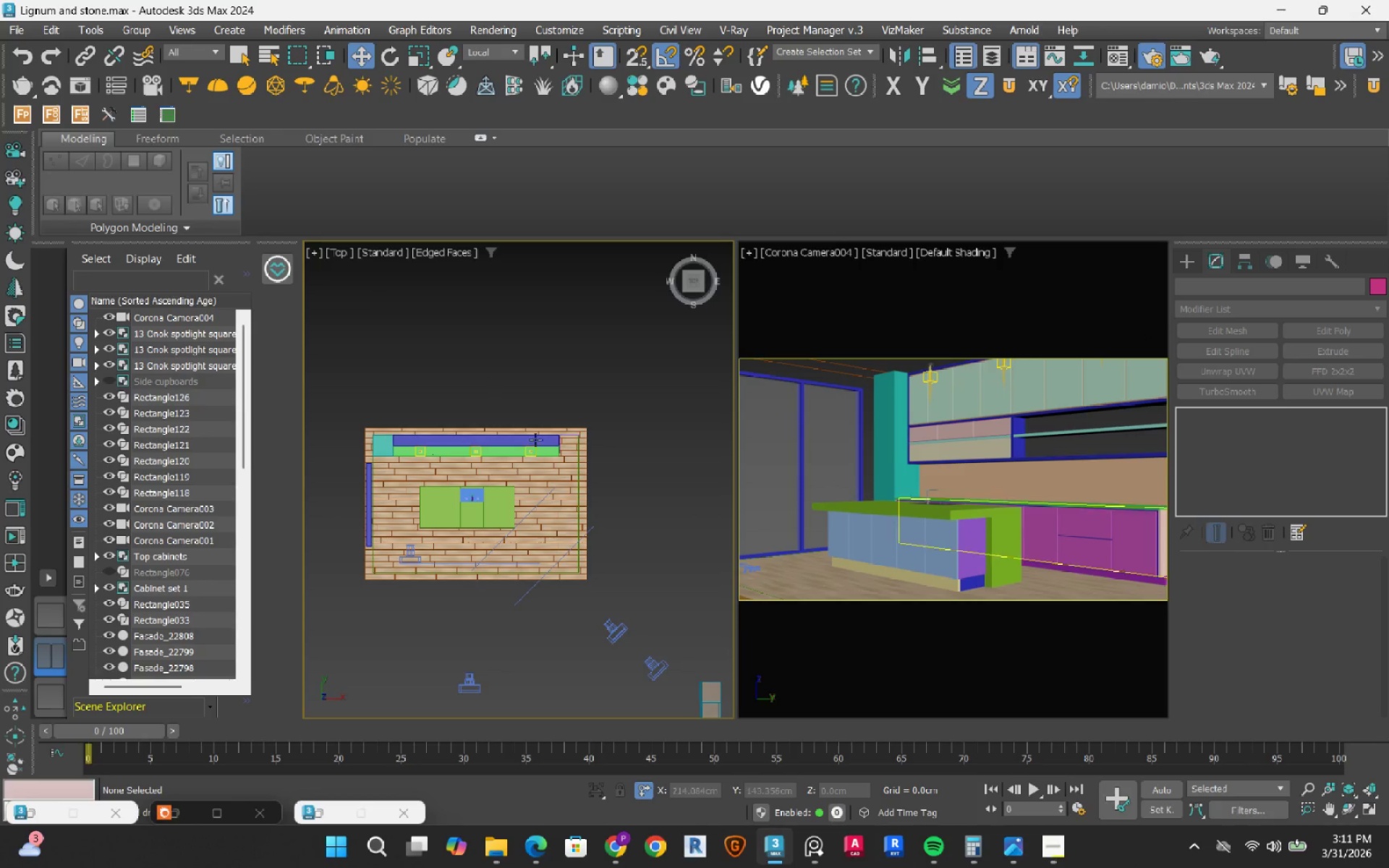 
left_click([655, 668])
 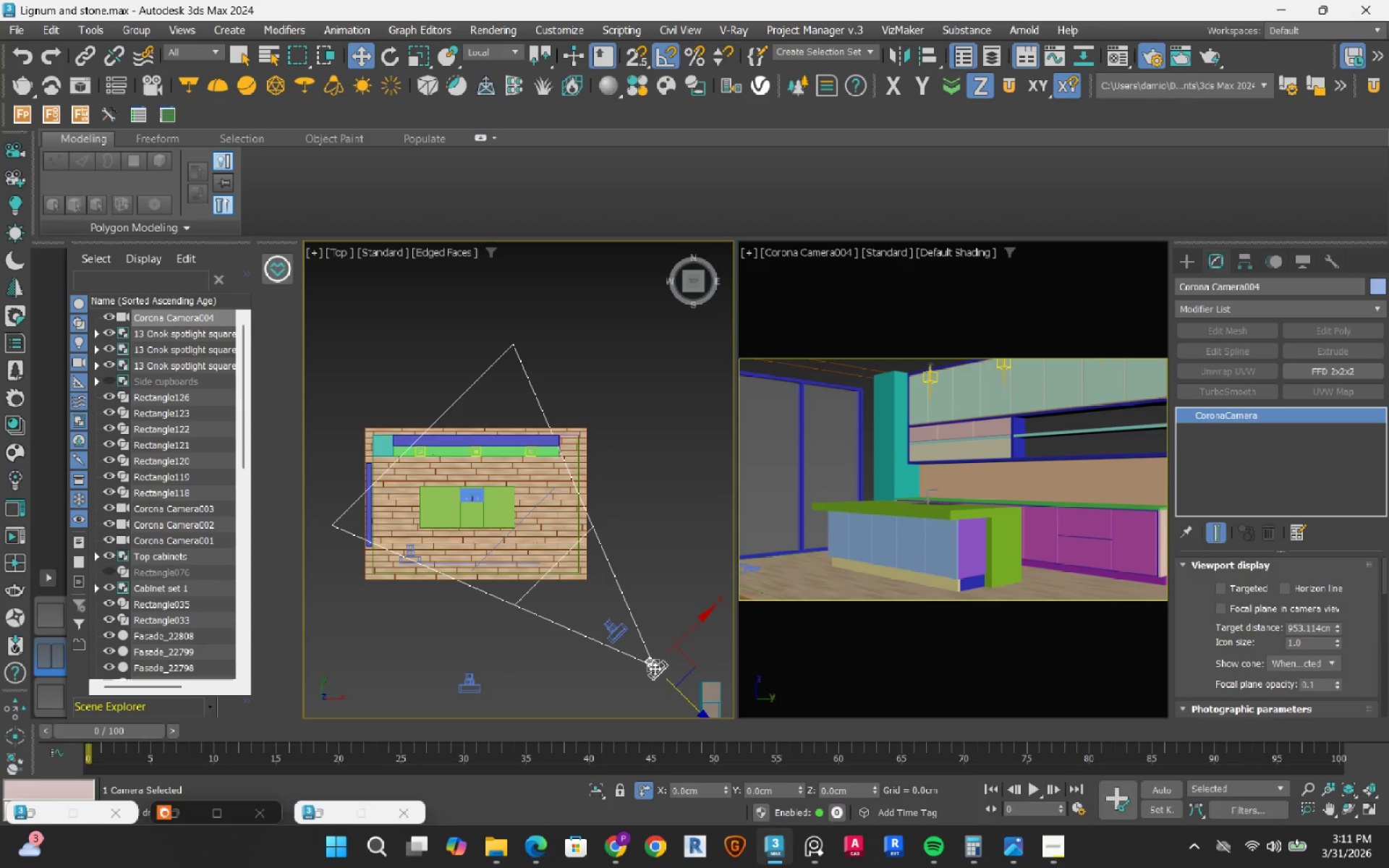 
wait(7.83)
 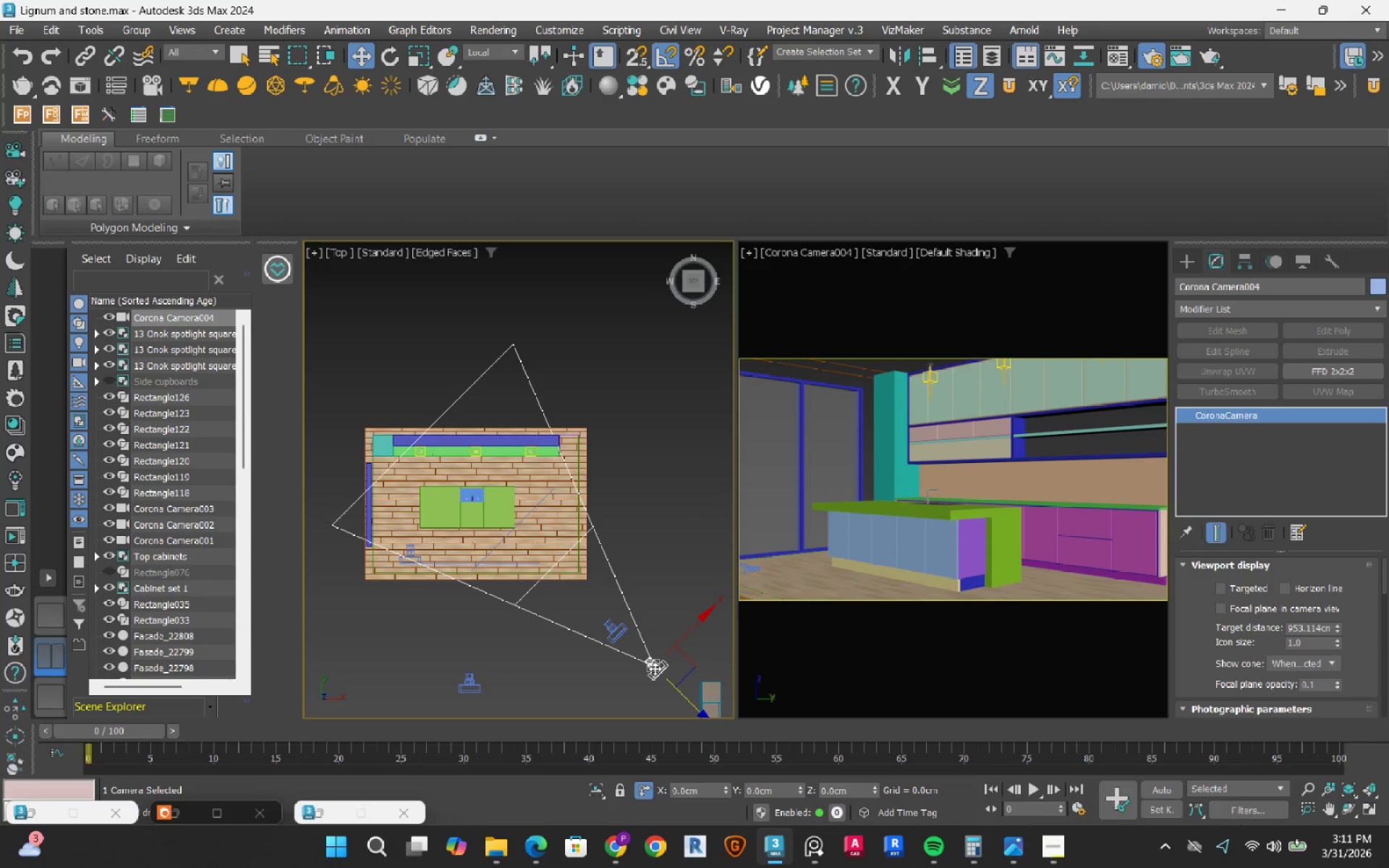 
left_click_drag(start_coordinate=[698, 618], to_coordinate=[682, 624])
 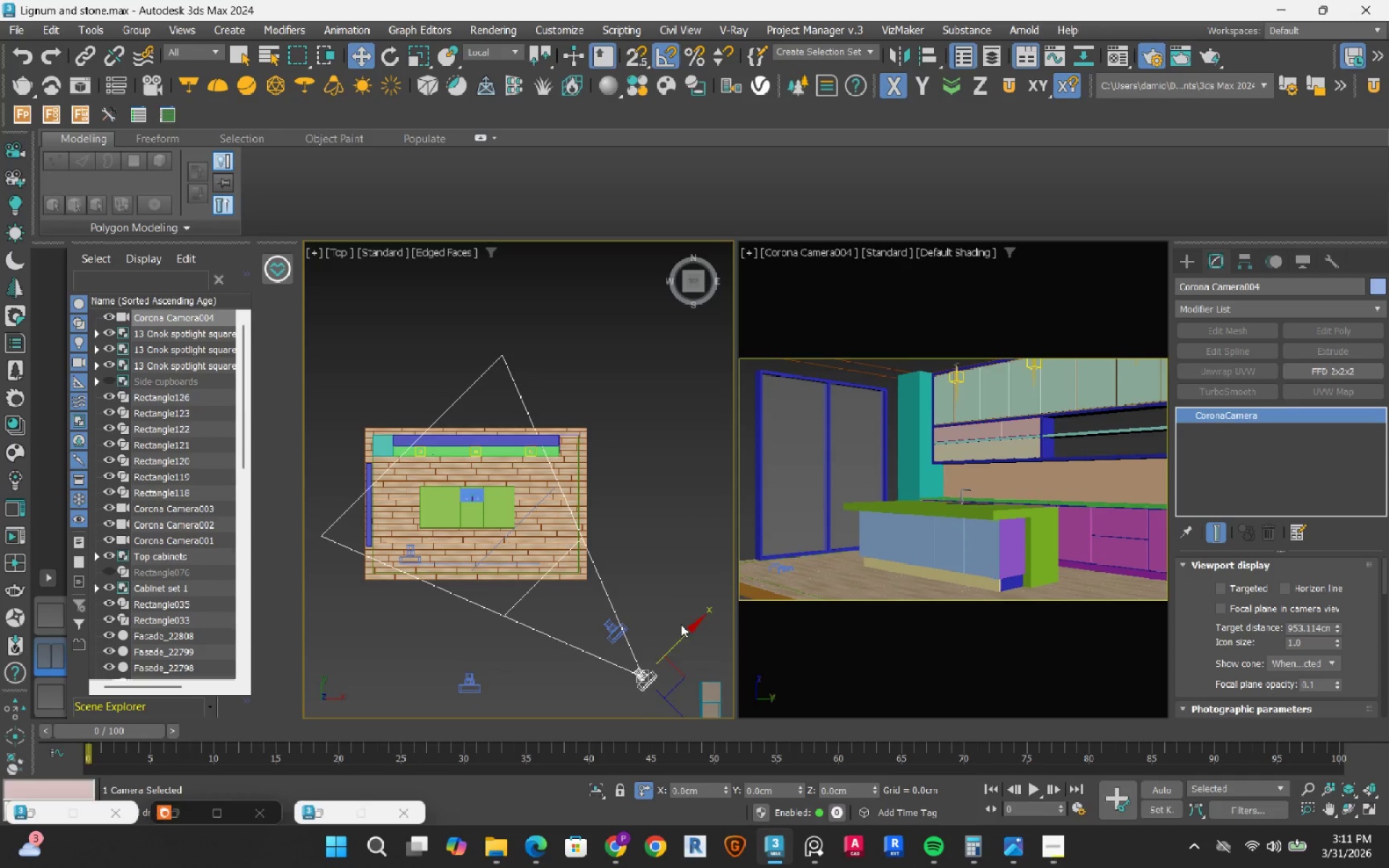 
key(E)
 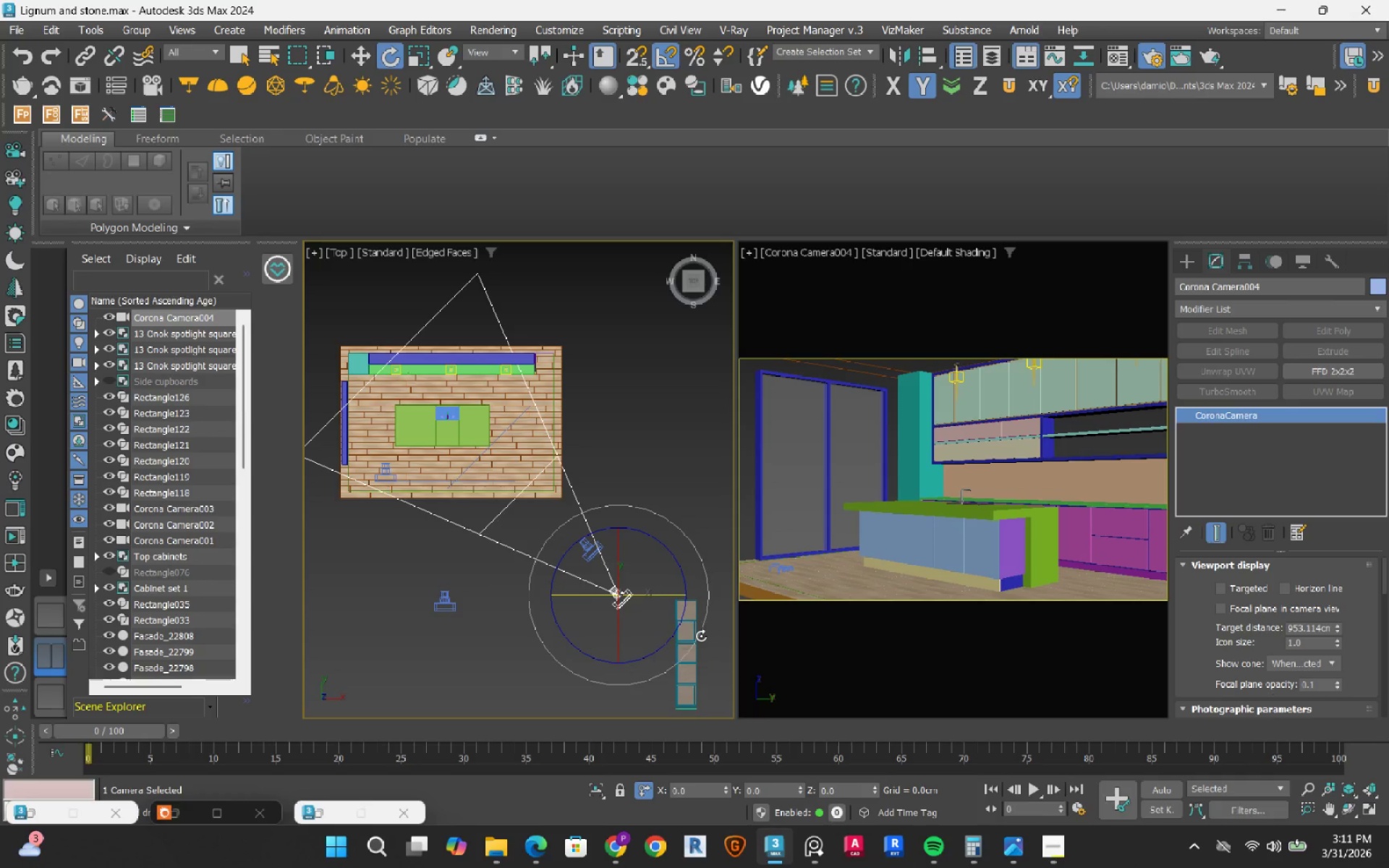 
left_click_drag(start_coordinate=[701, 636], to_coordinate=[697, 639])
 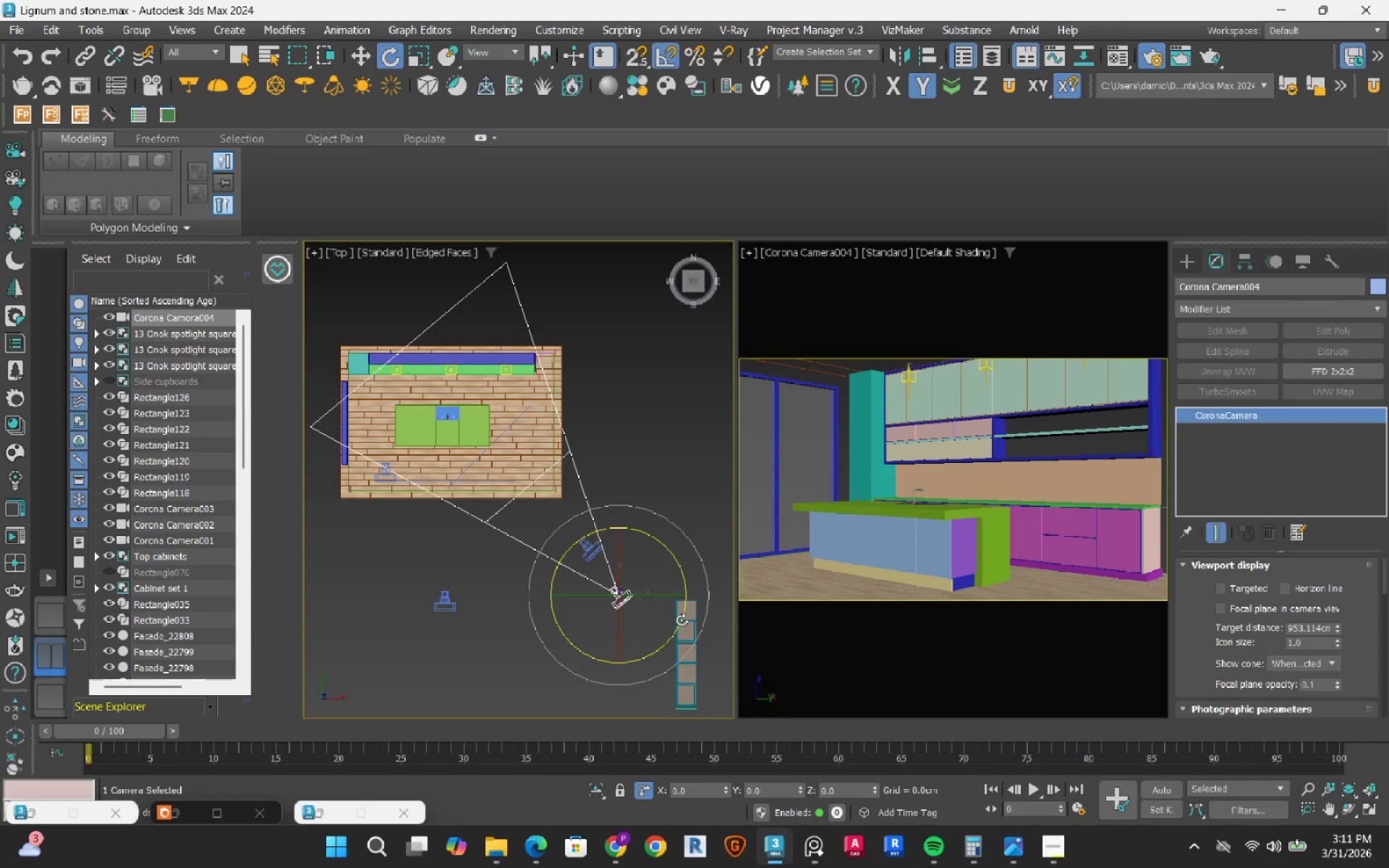 
key(W)
 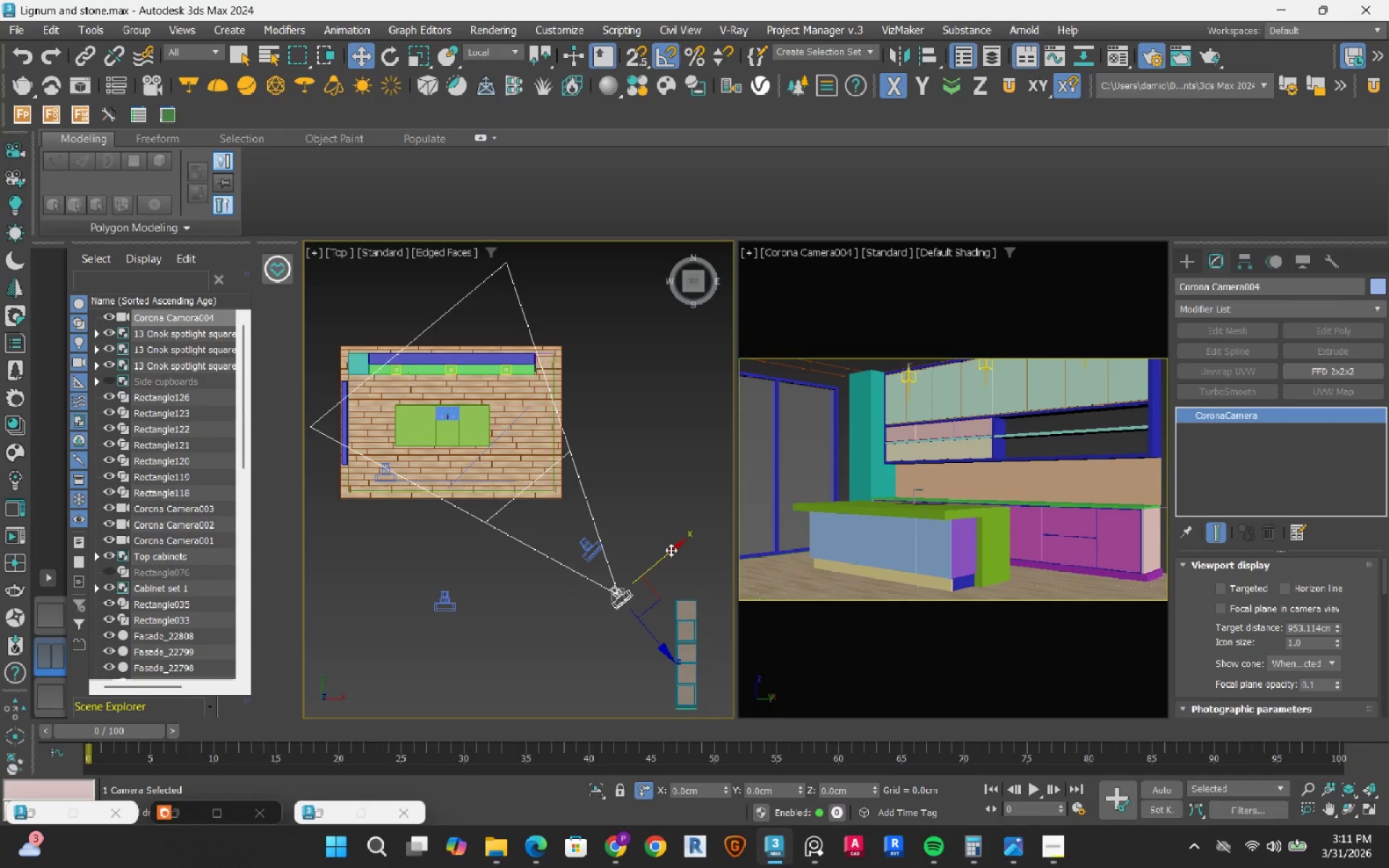 
left_click_drag(start_coordinate=[671, 550], to_coordinate=[655, 562])
 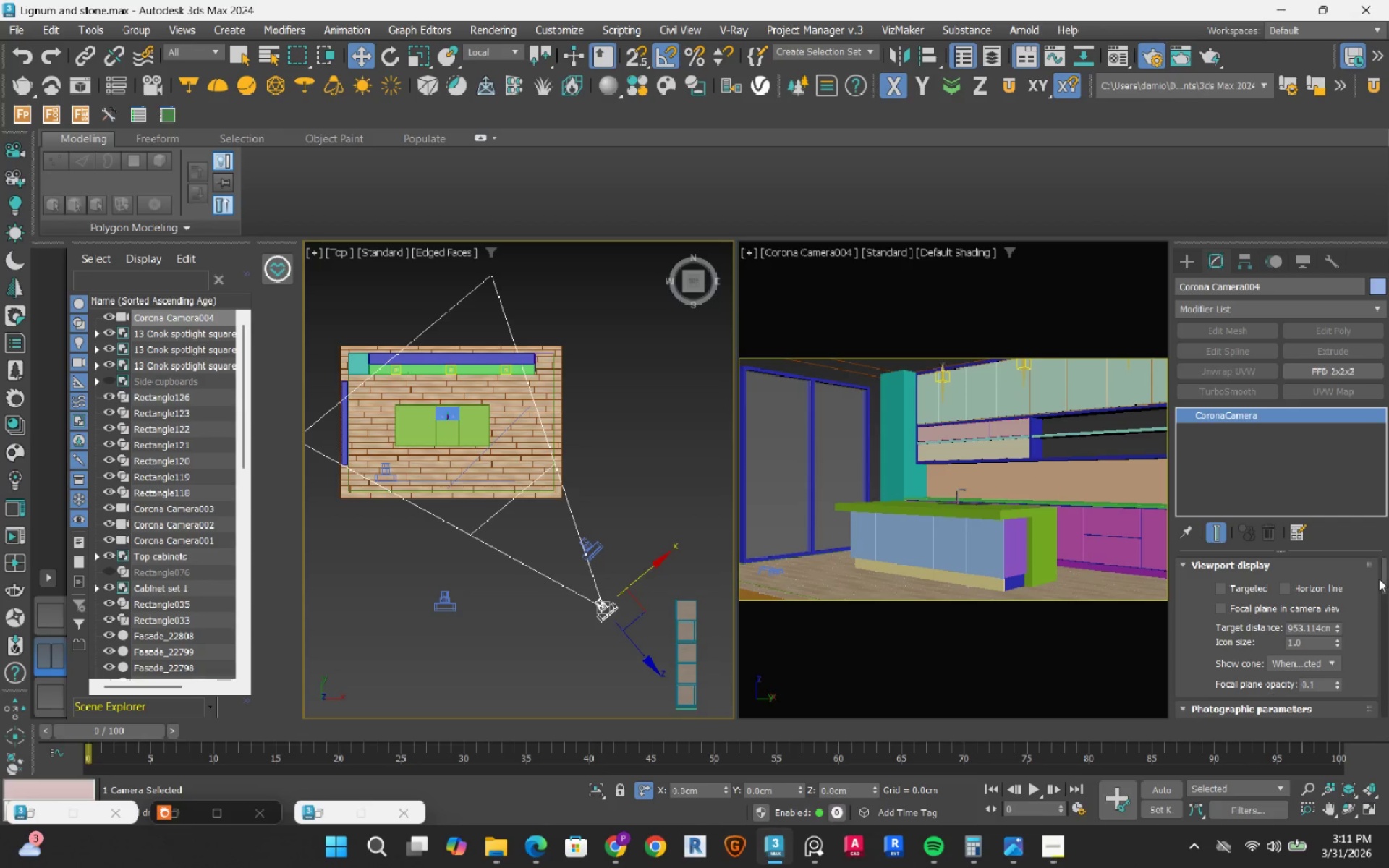 
left_click_drag(start_coordinate=[1382, 581], to_coordinate=[1382, 657])
 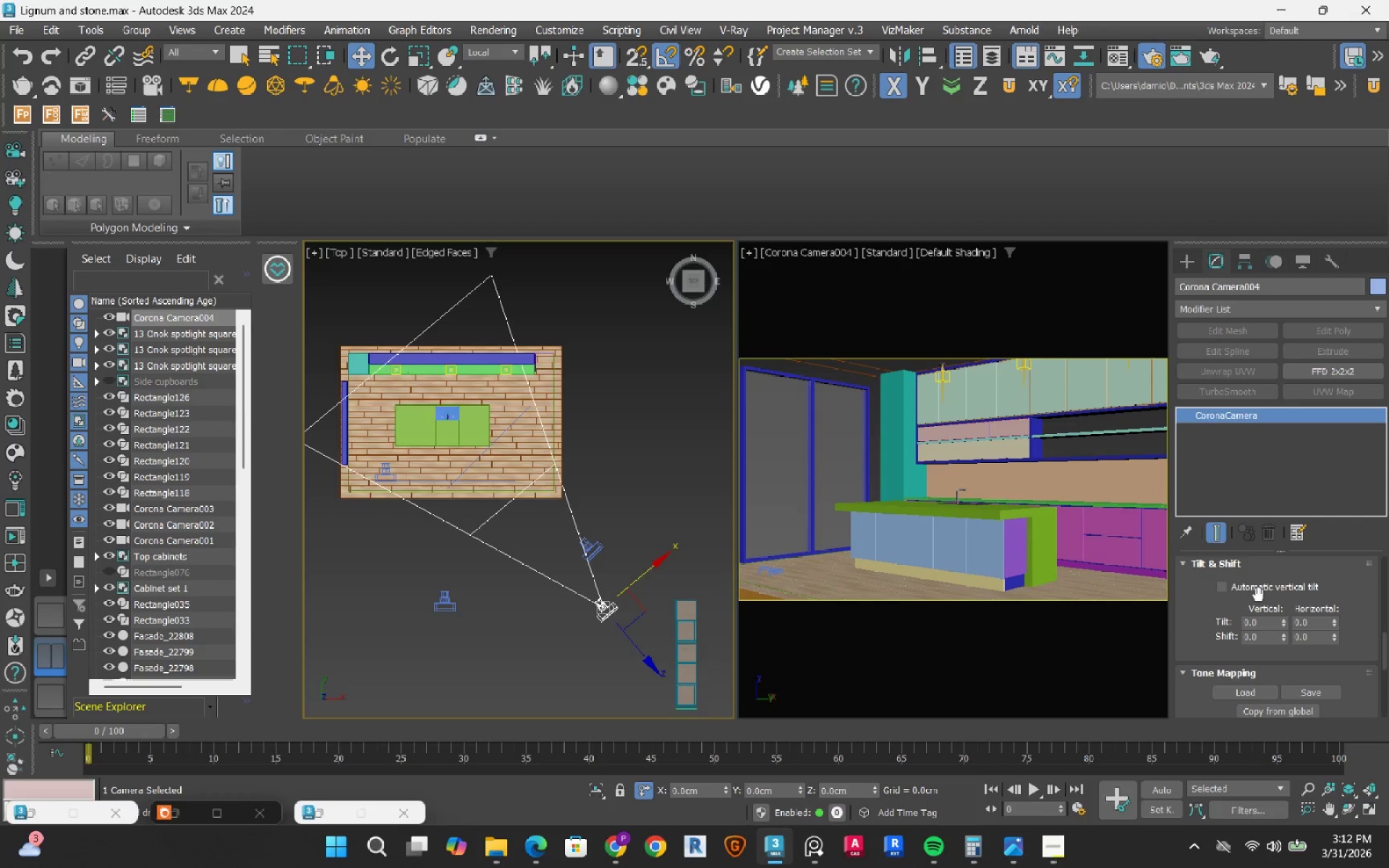 
wait(6.06)
 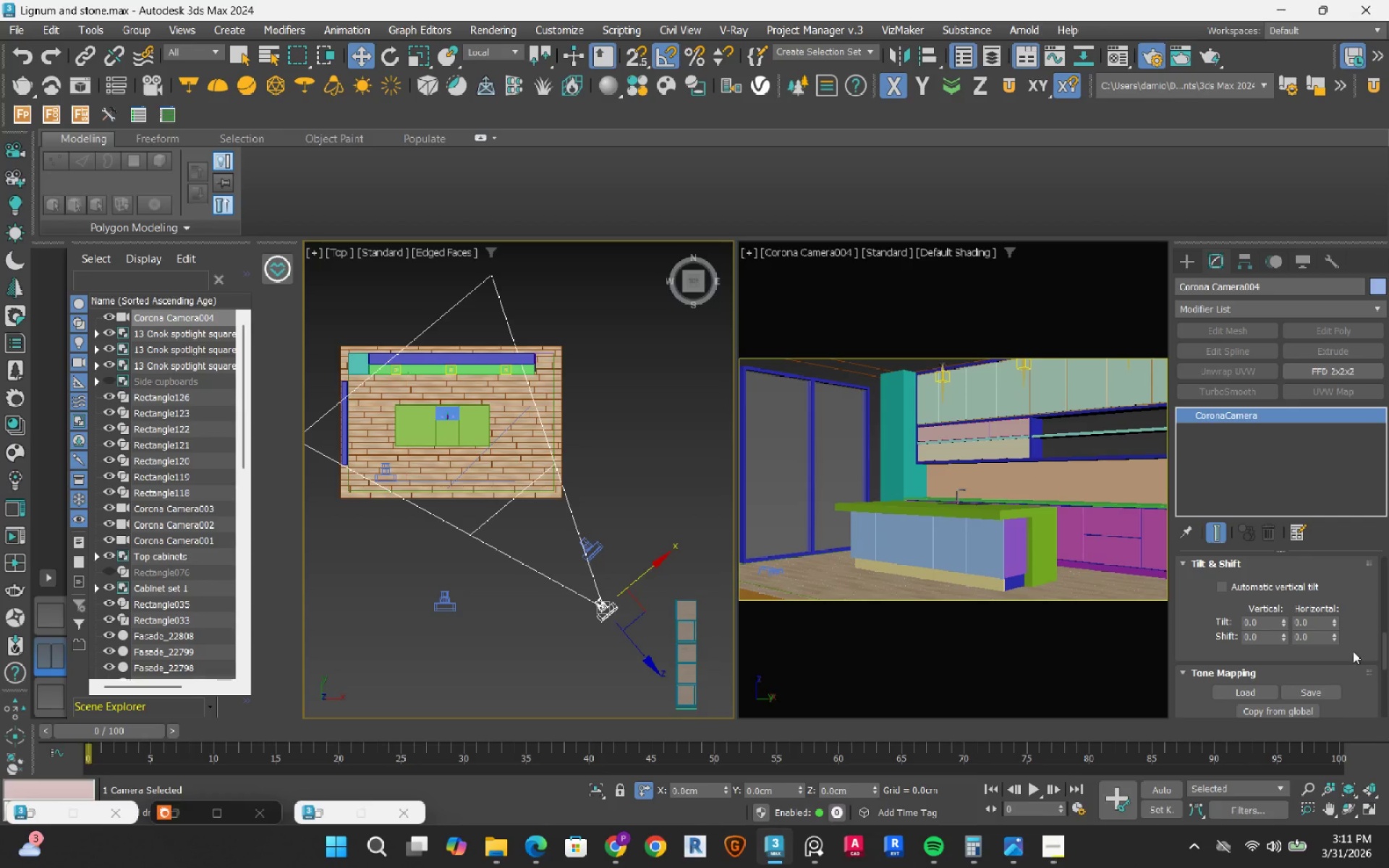 
left_click([1249, 586])
 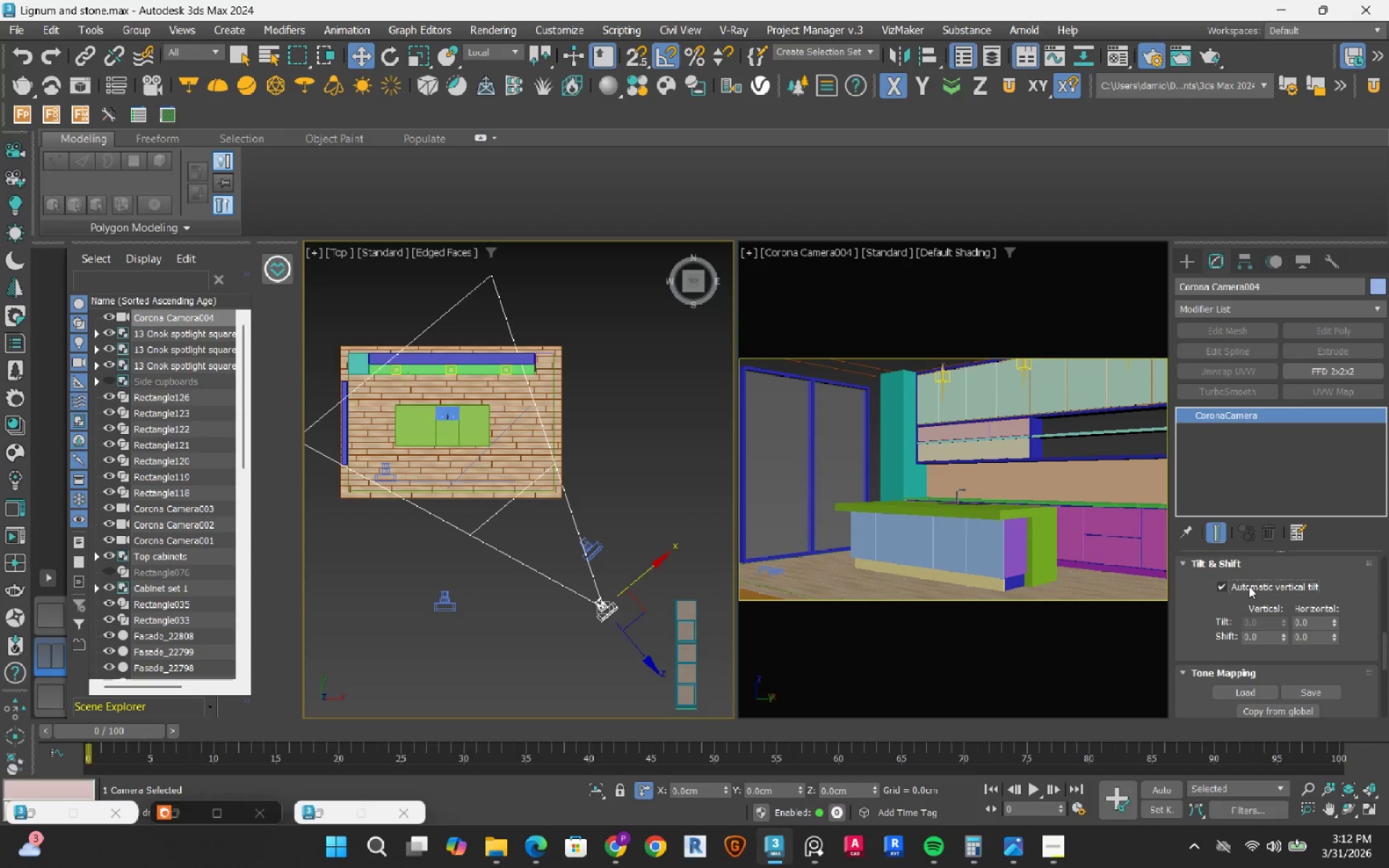 
left_click([1249, 586])
 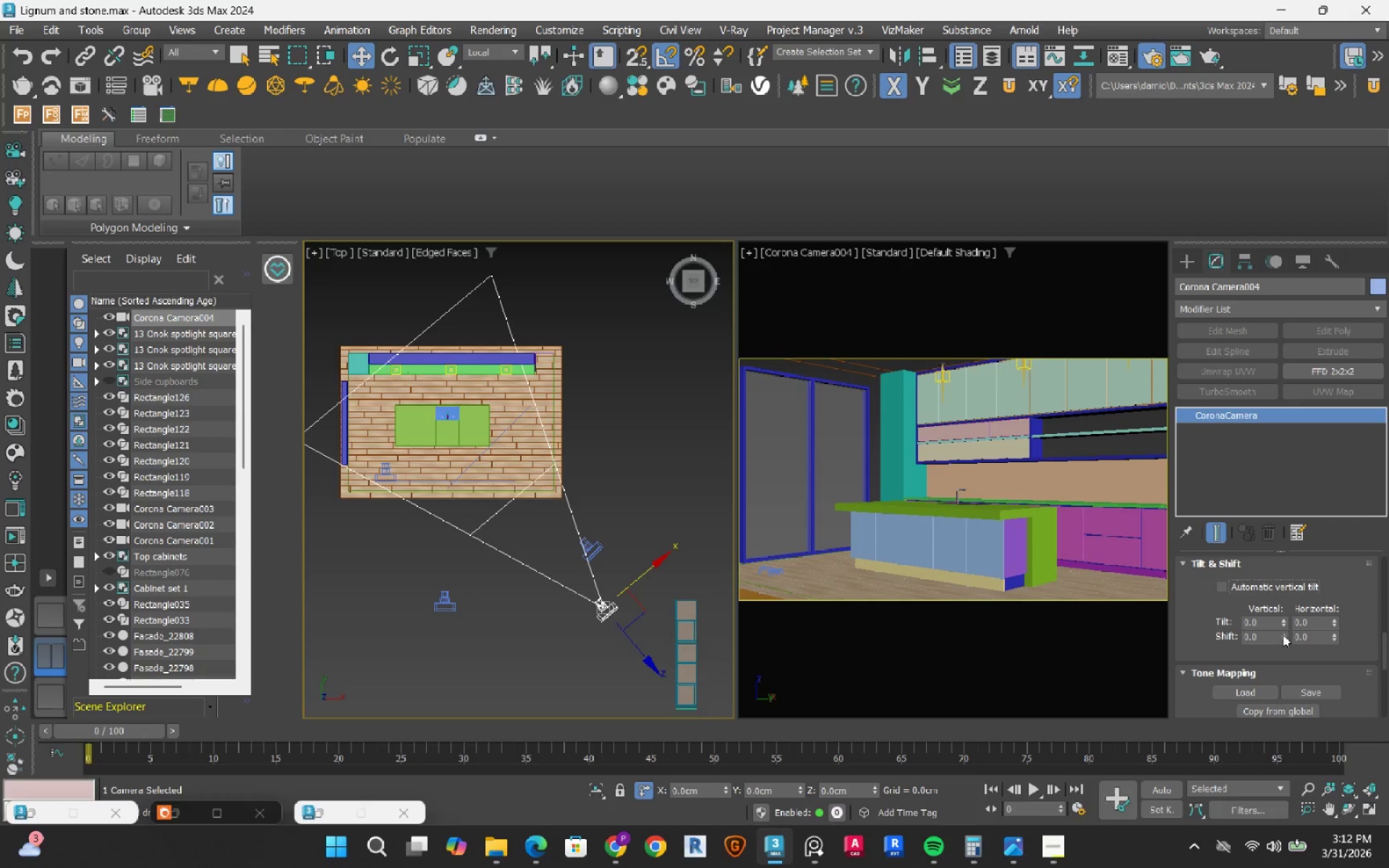 
double_click([1283, 634])
 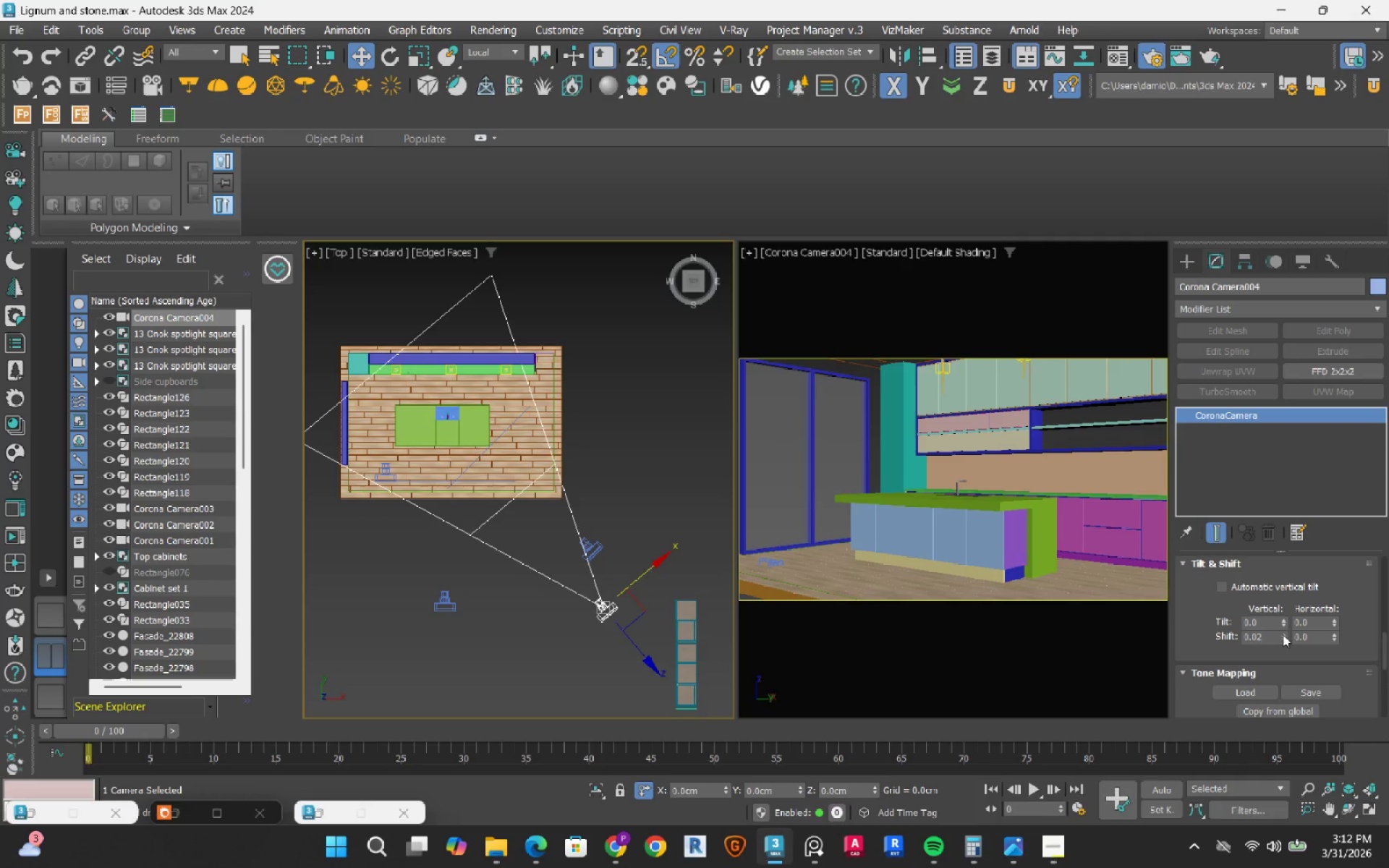 
triple_click([1283, 634])
 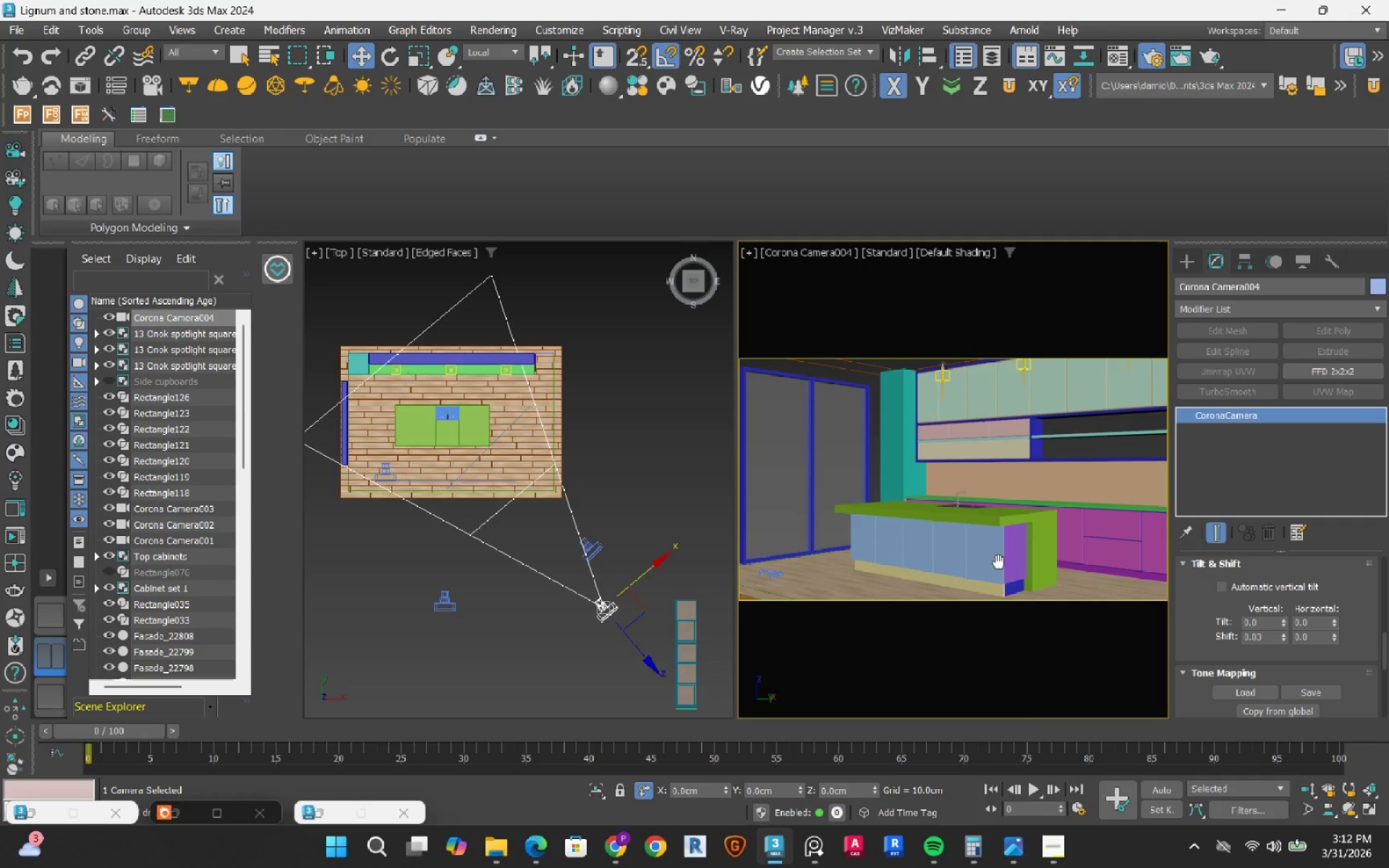 
wait(9.27)
 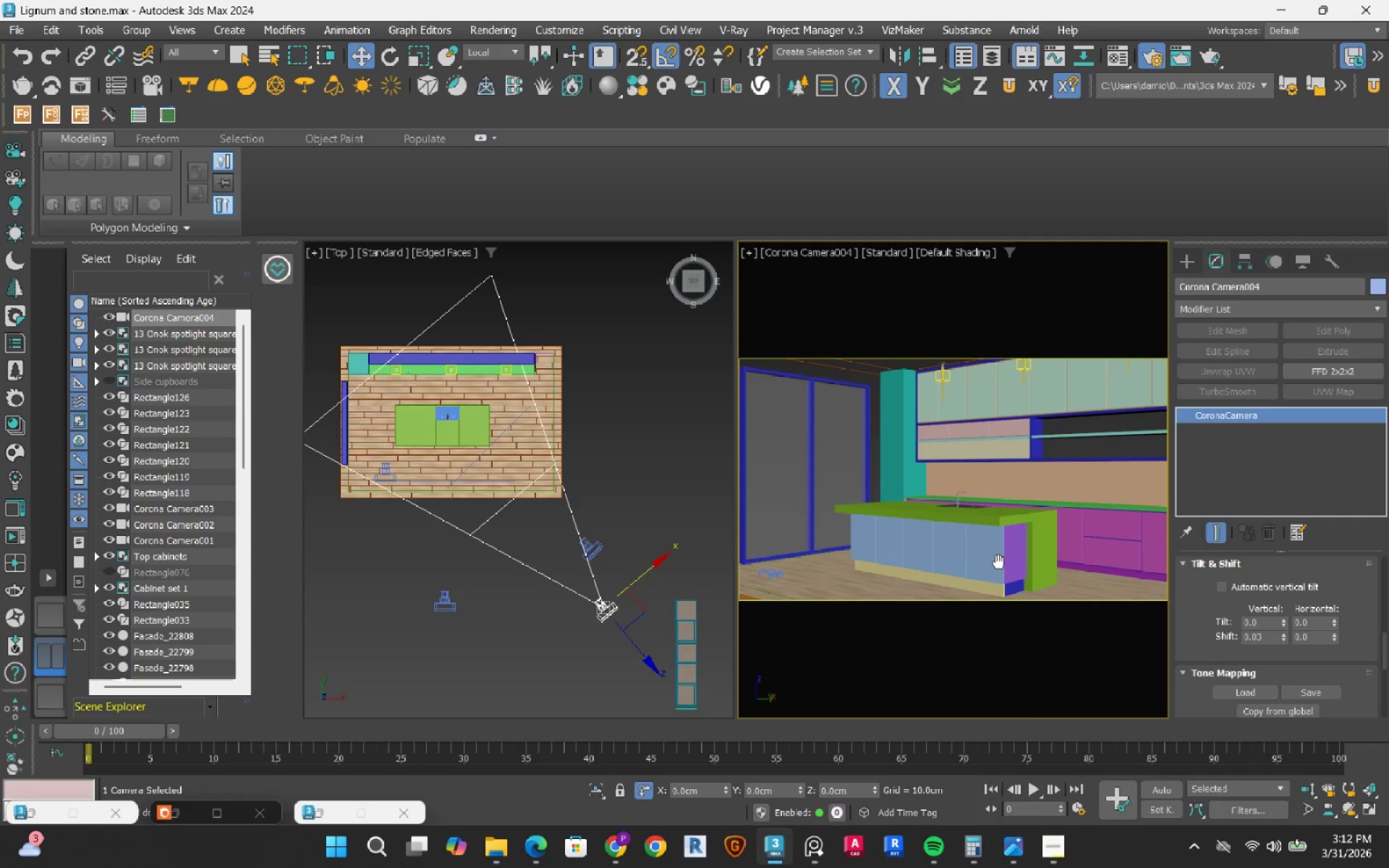 
left_click([559, 666])
 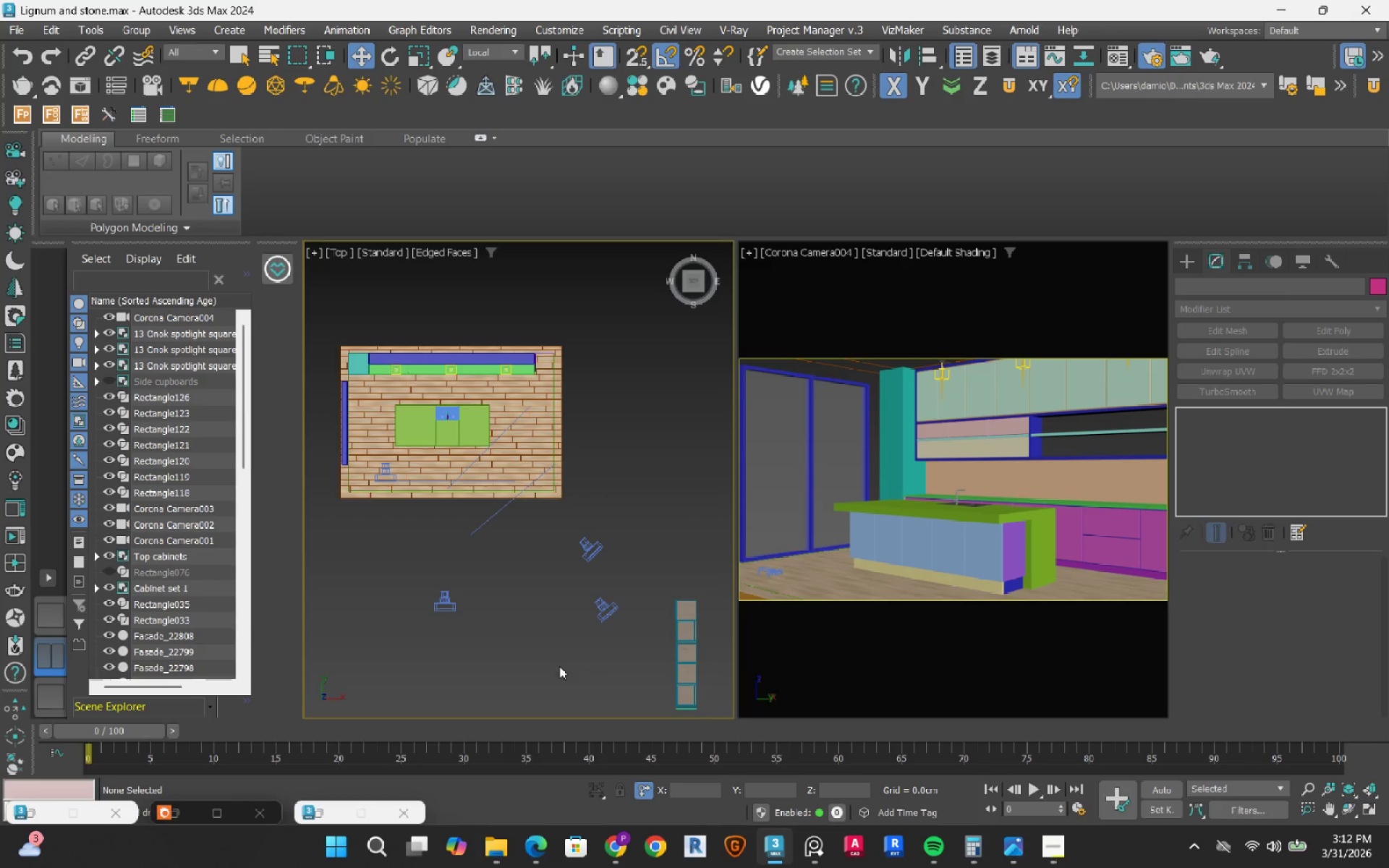 
wait(11.88)
 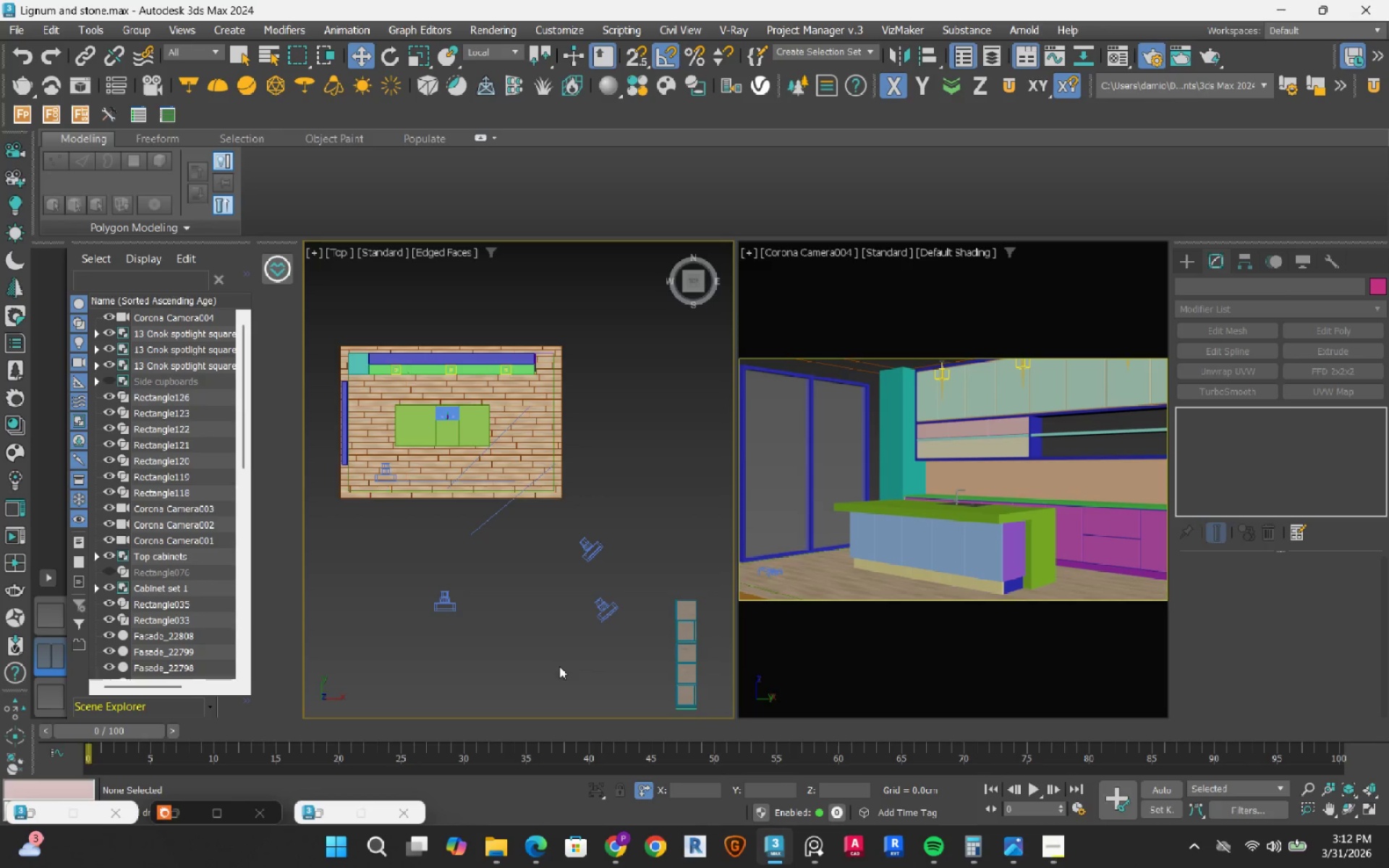 
left_click([322, 810])
 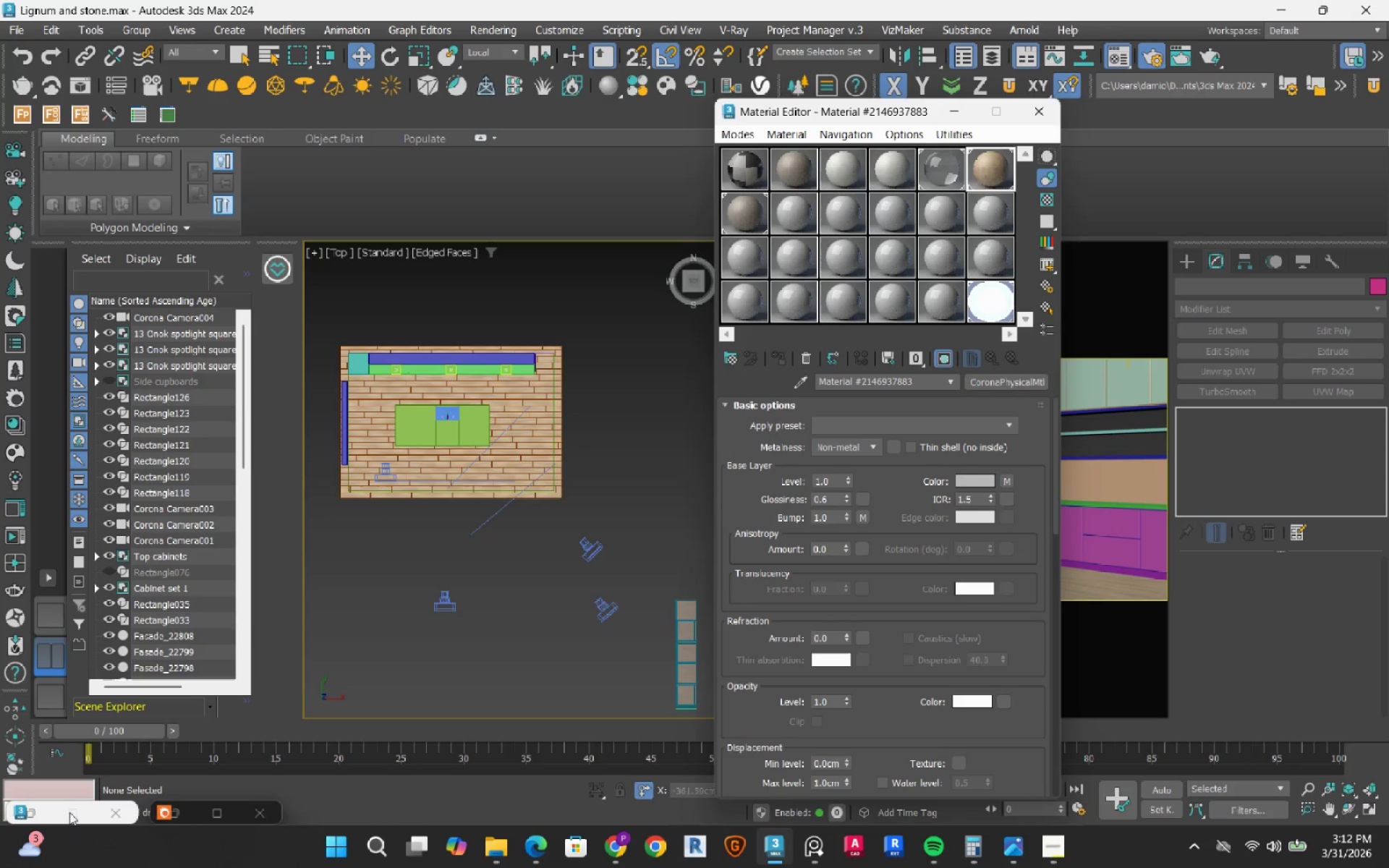 
left_click([44, 817])
 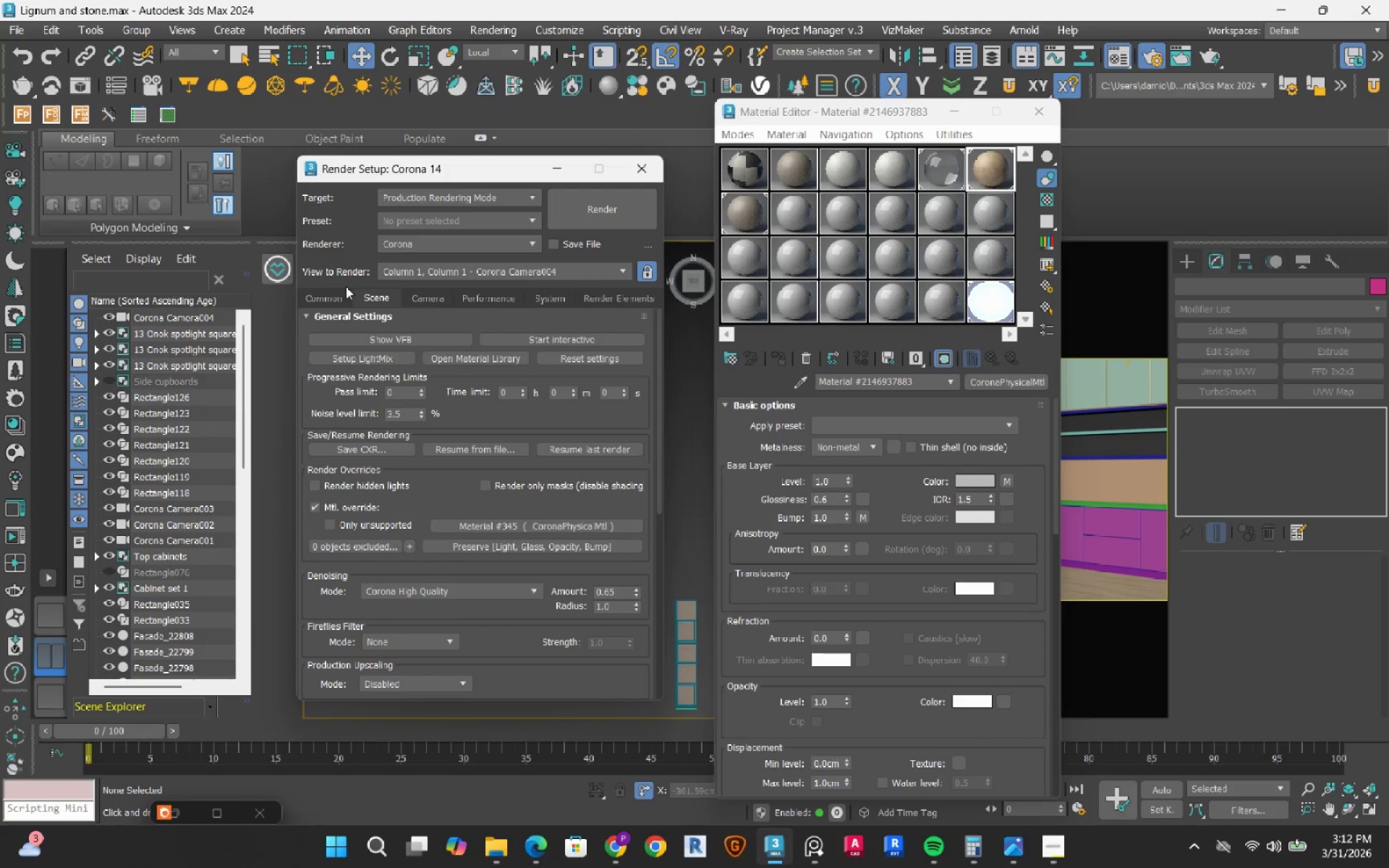 
left_click([342, 294])
 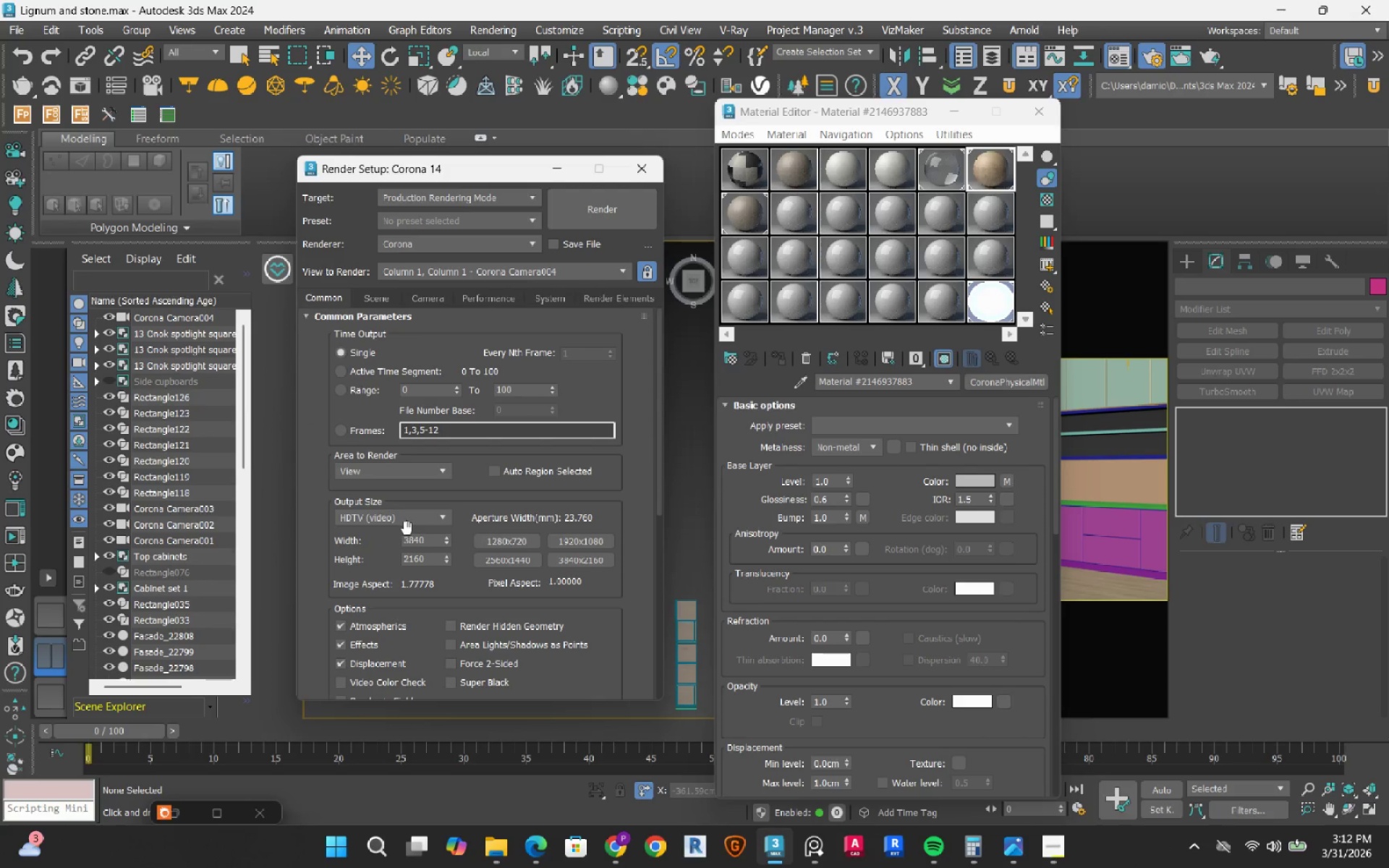 
left_click([407, 522])
 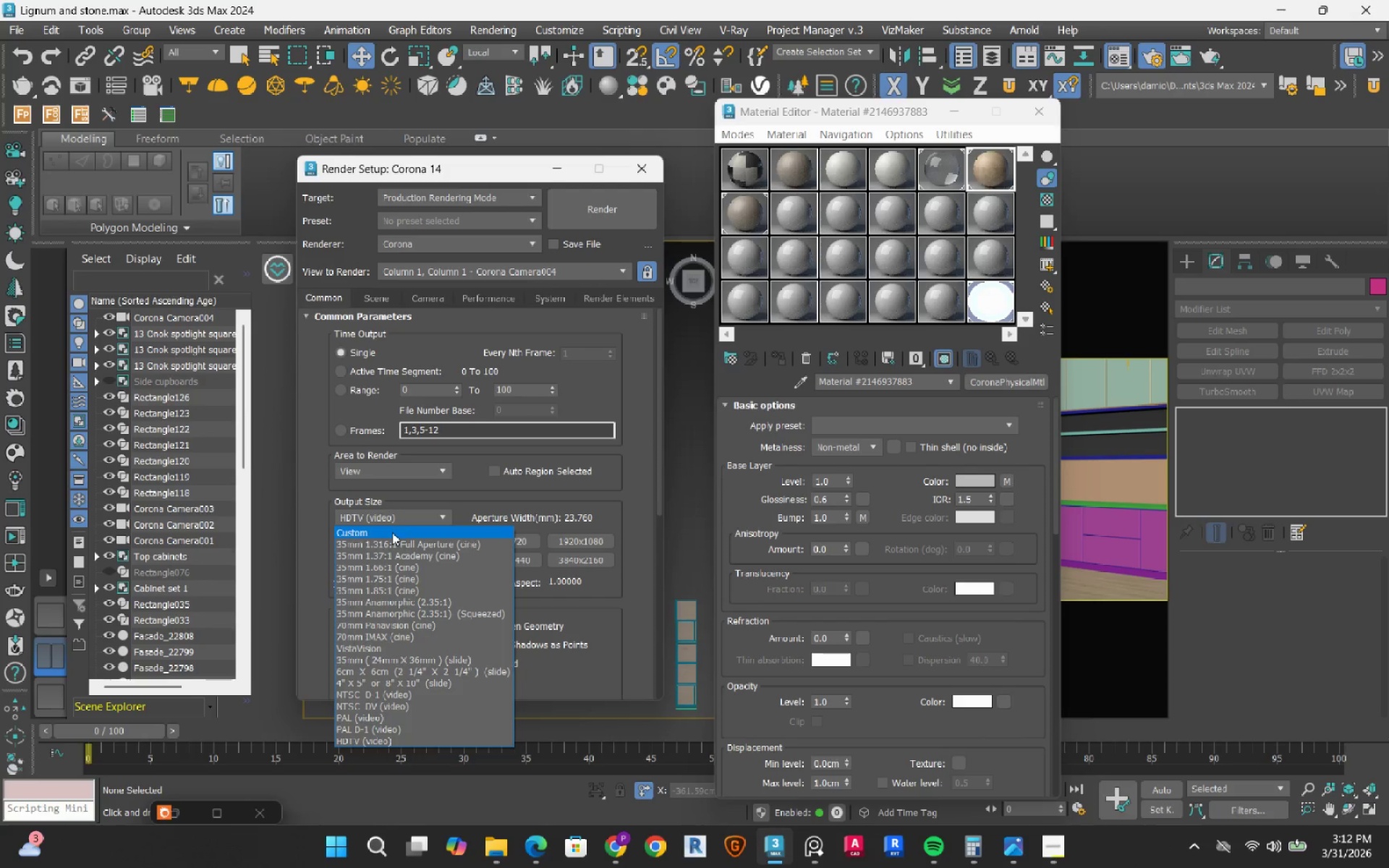 
left_click([391, 533])
 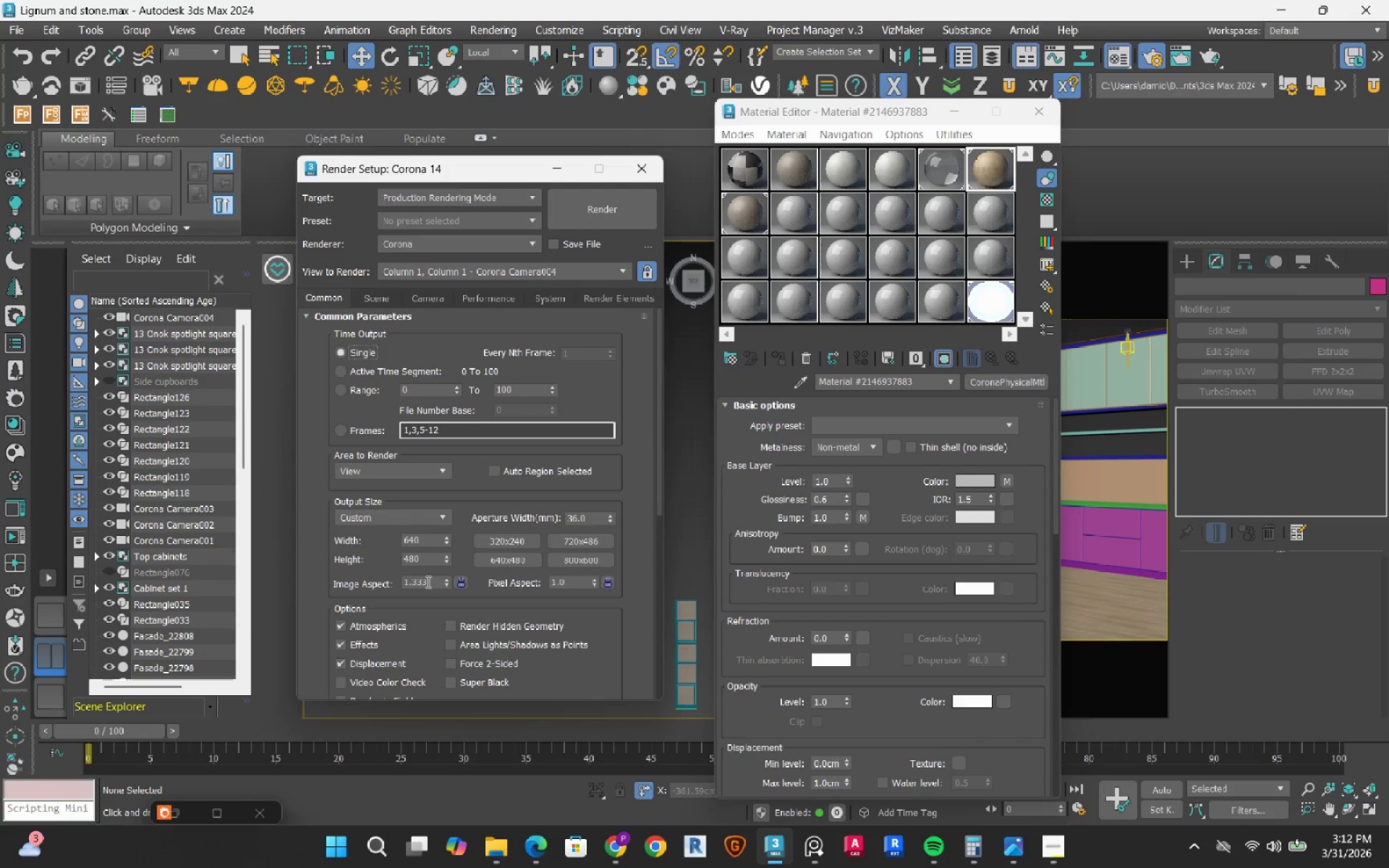 
double_click([426, 582])
 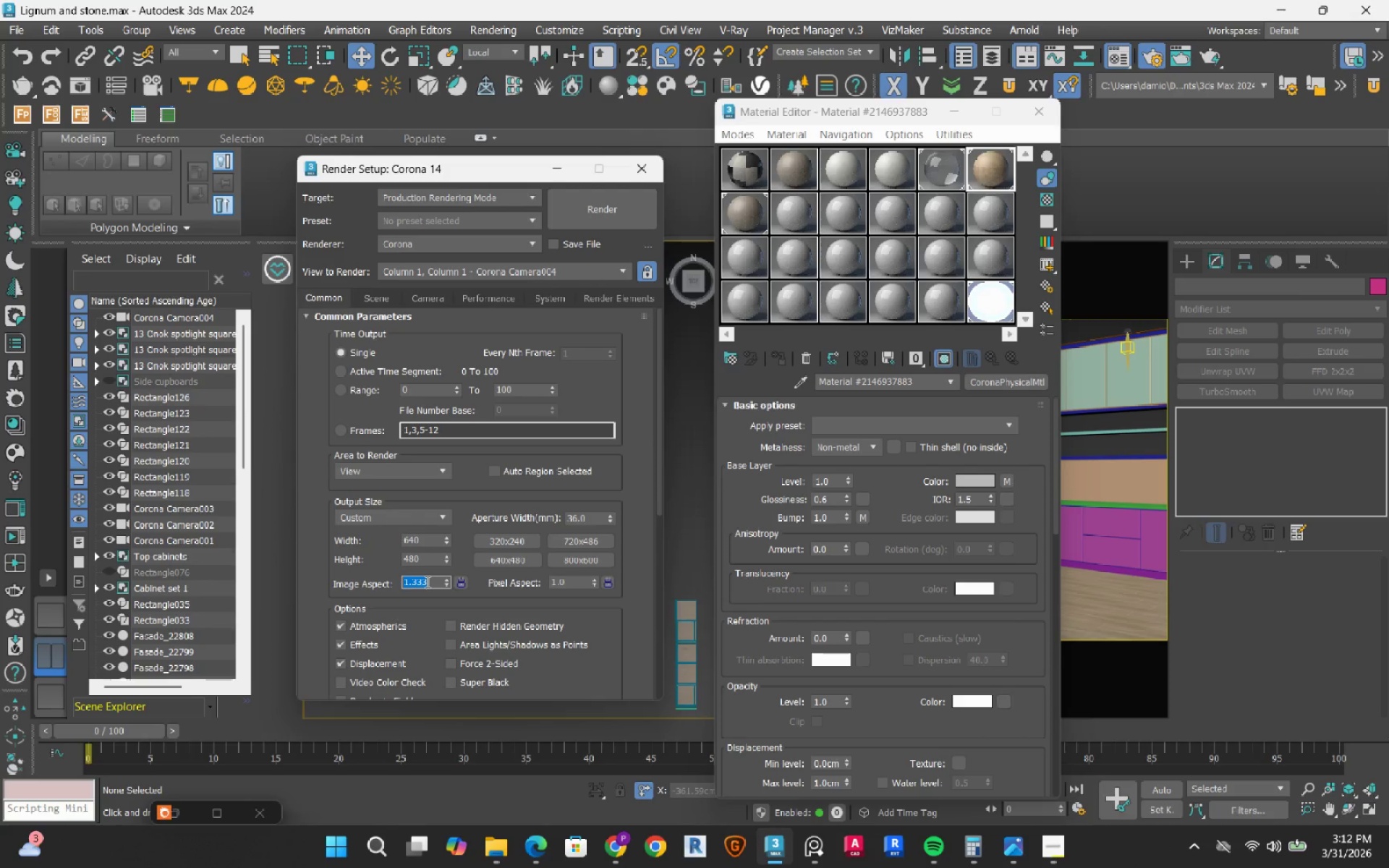 
key(Numpad1)
 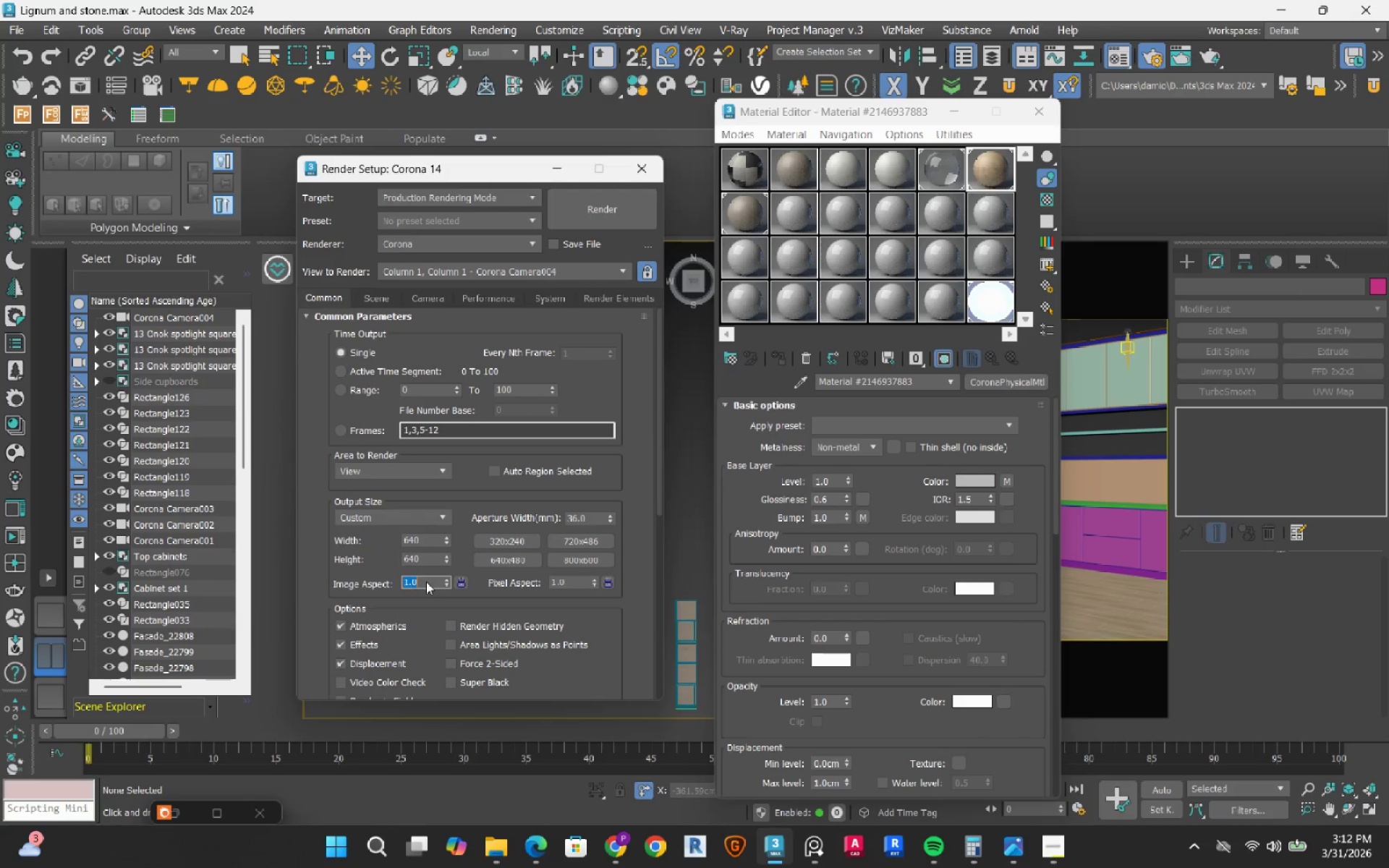 
key(NumpadEnter)
 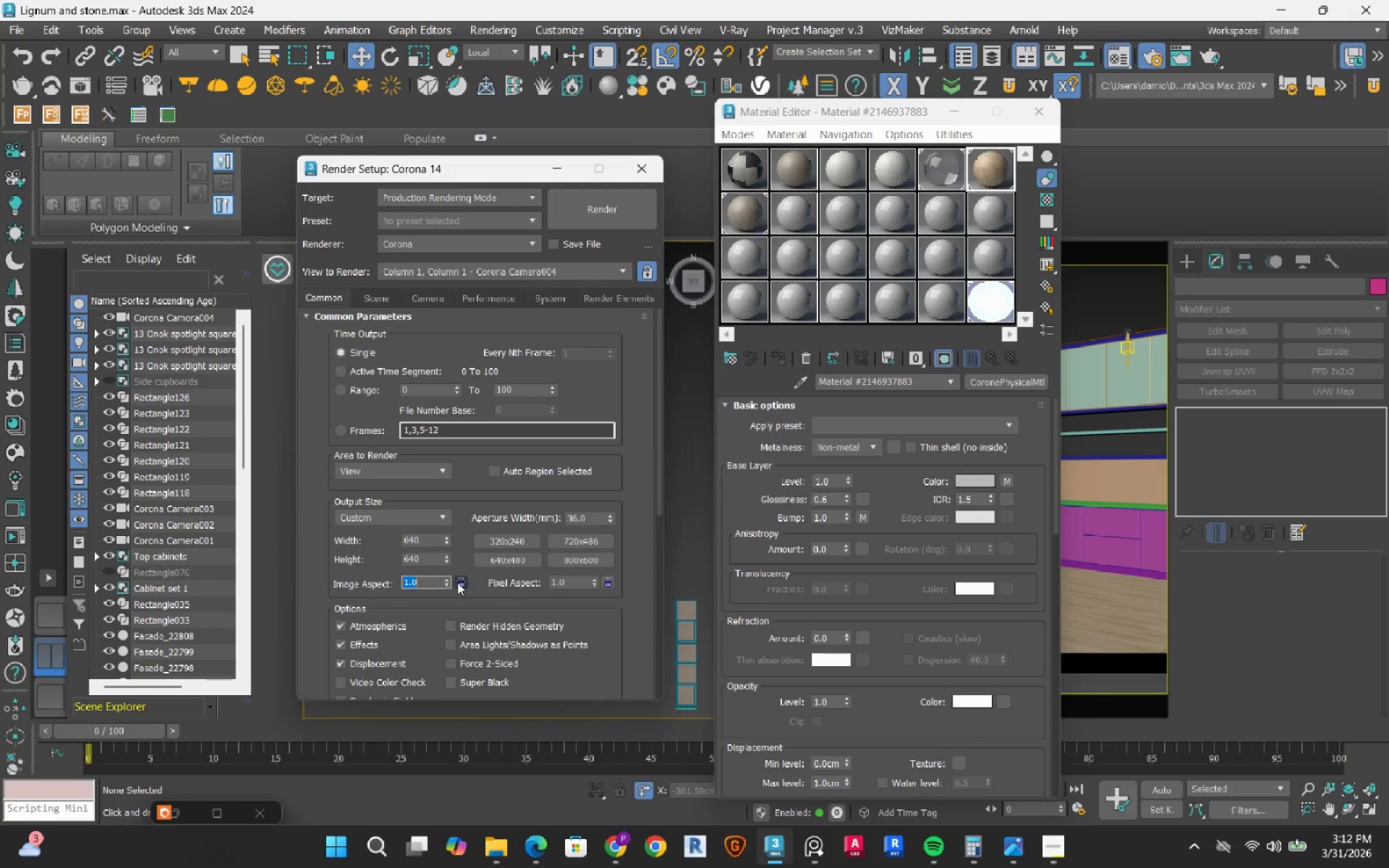 
left_click([457, 581])
 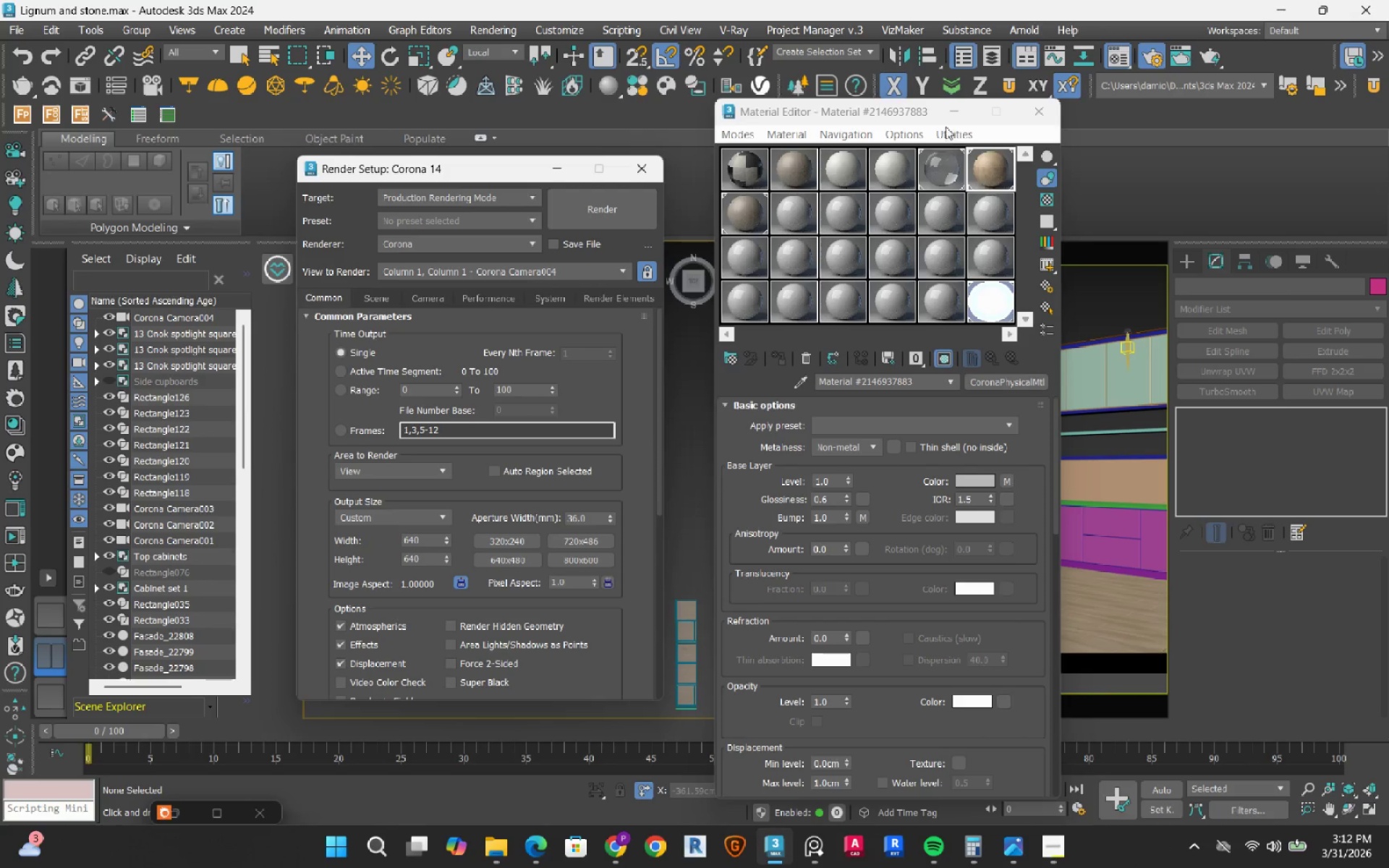 
left_click([955, 110])
 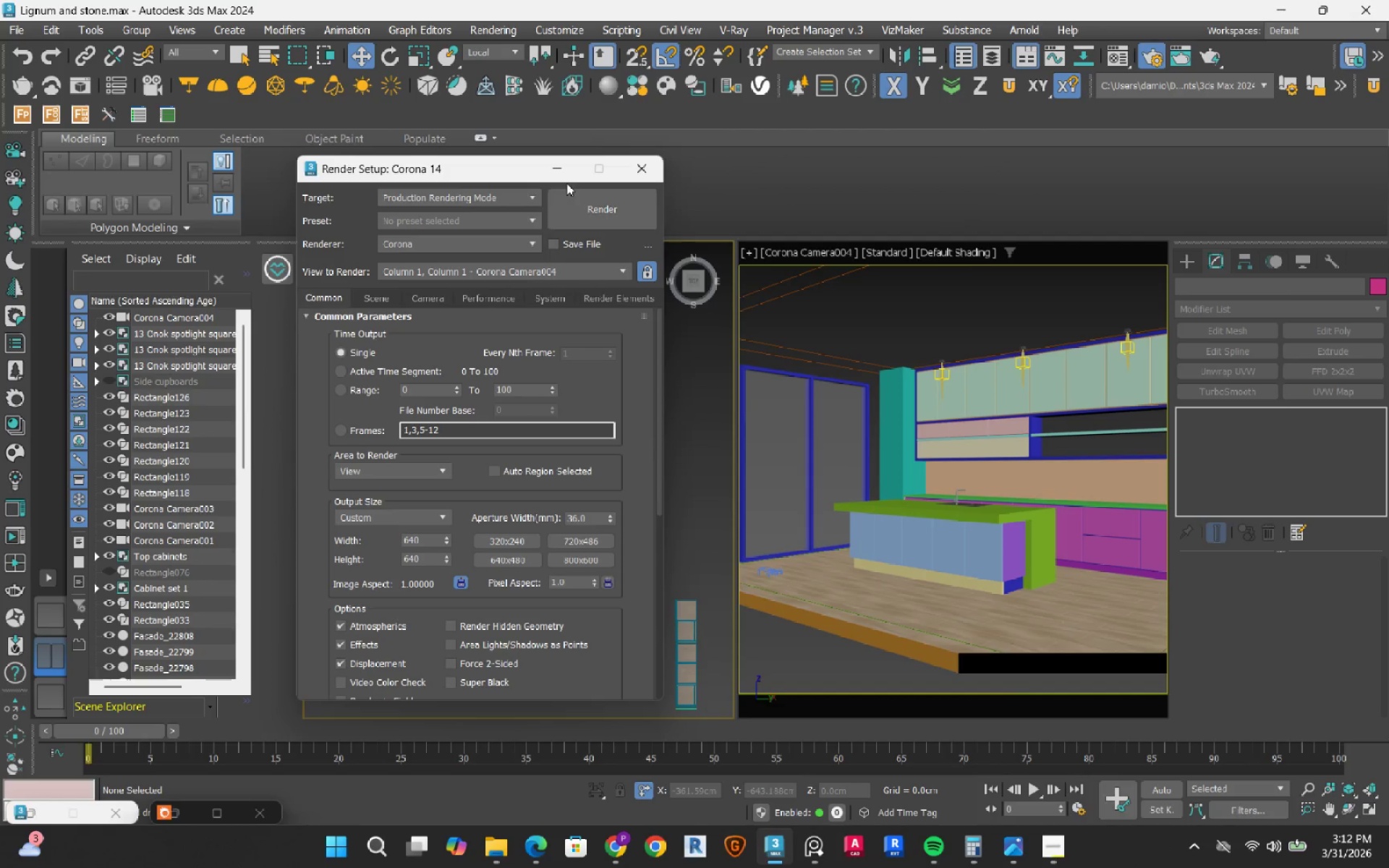 
left_click([558, 171])
 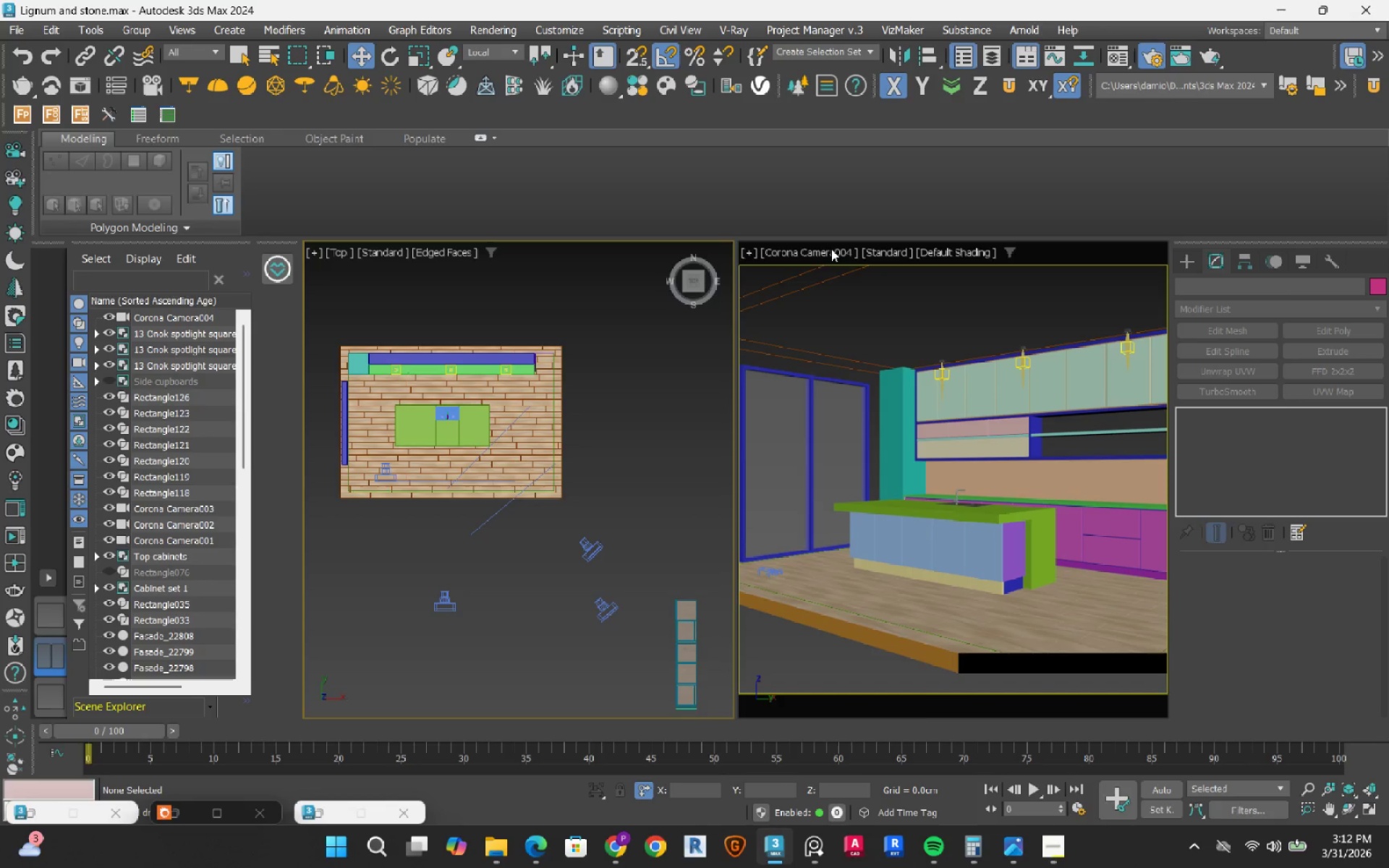 
left_click([831, 249])
 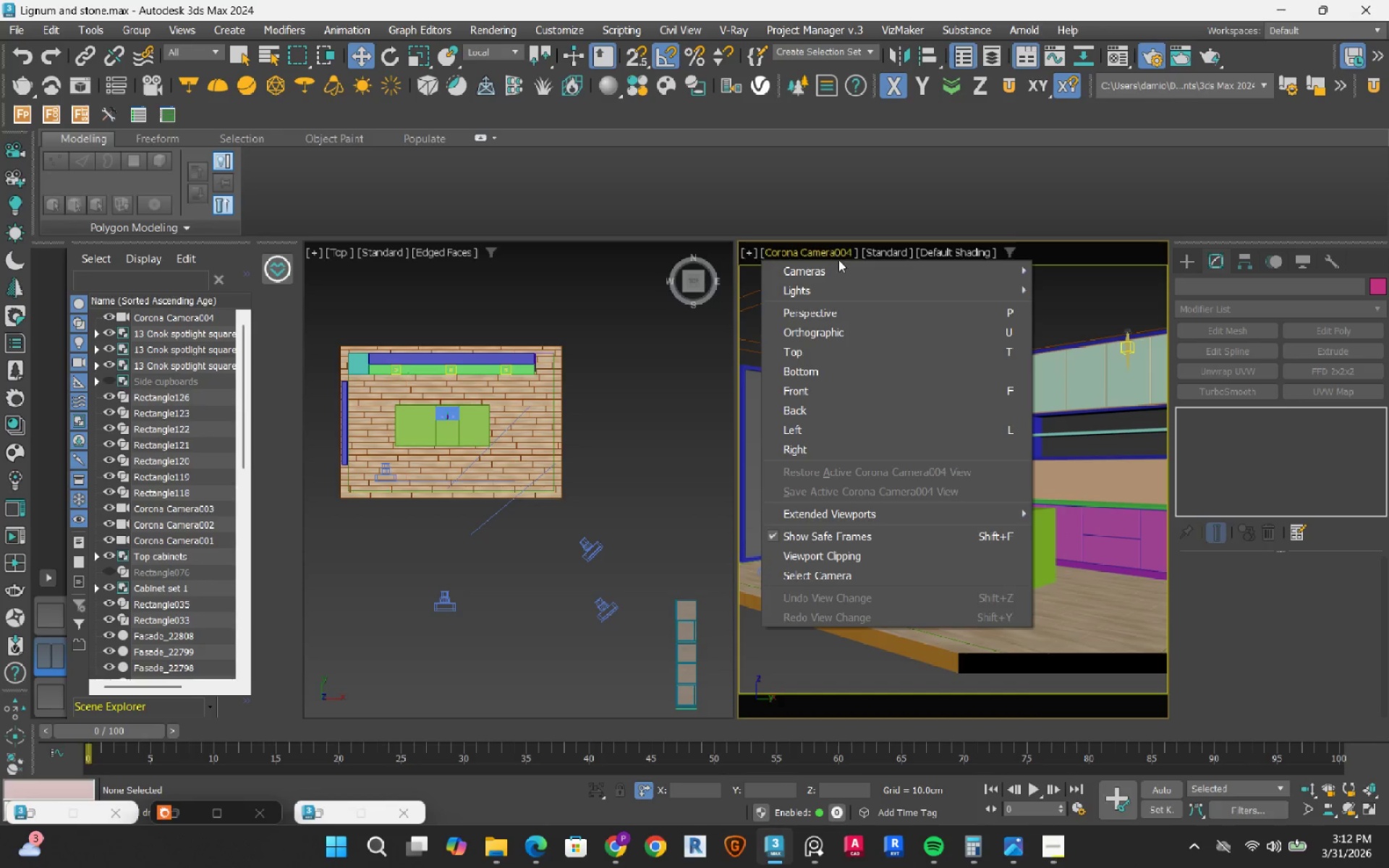 
left_click([840, 267])
 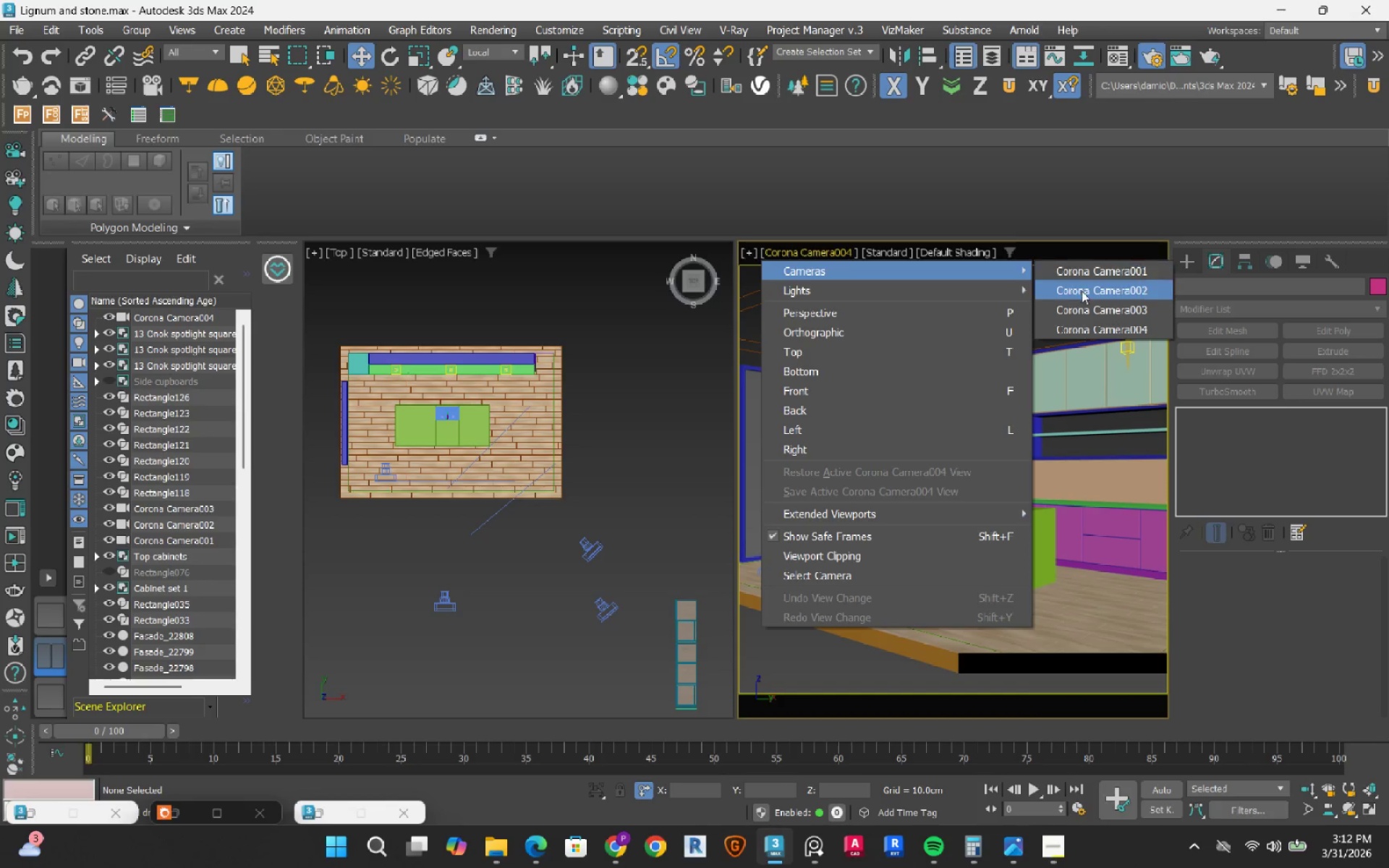 
left_click([1097, 275])
 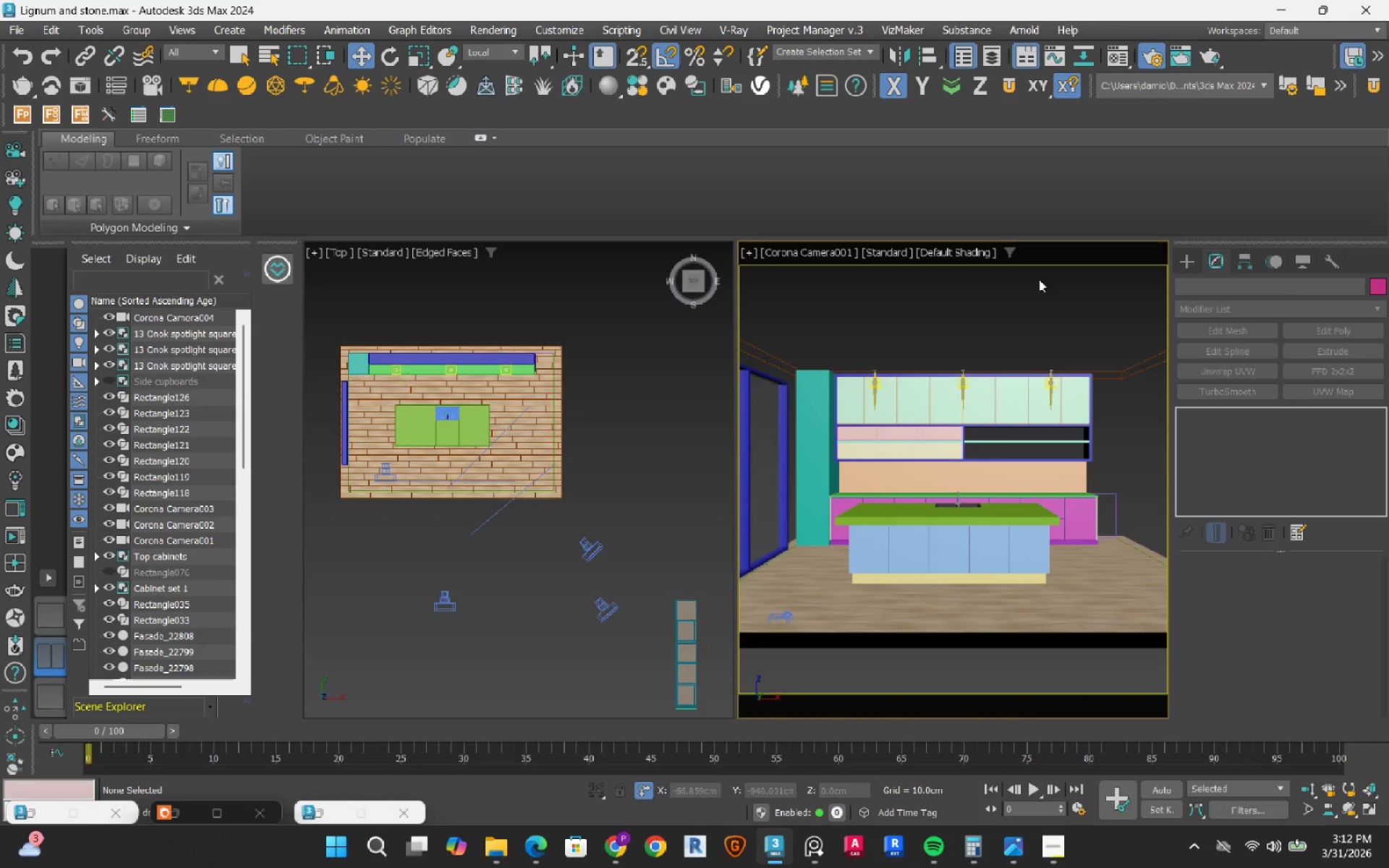 
left_click([801, 256])
 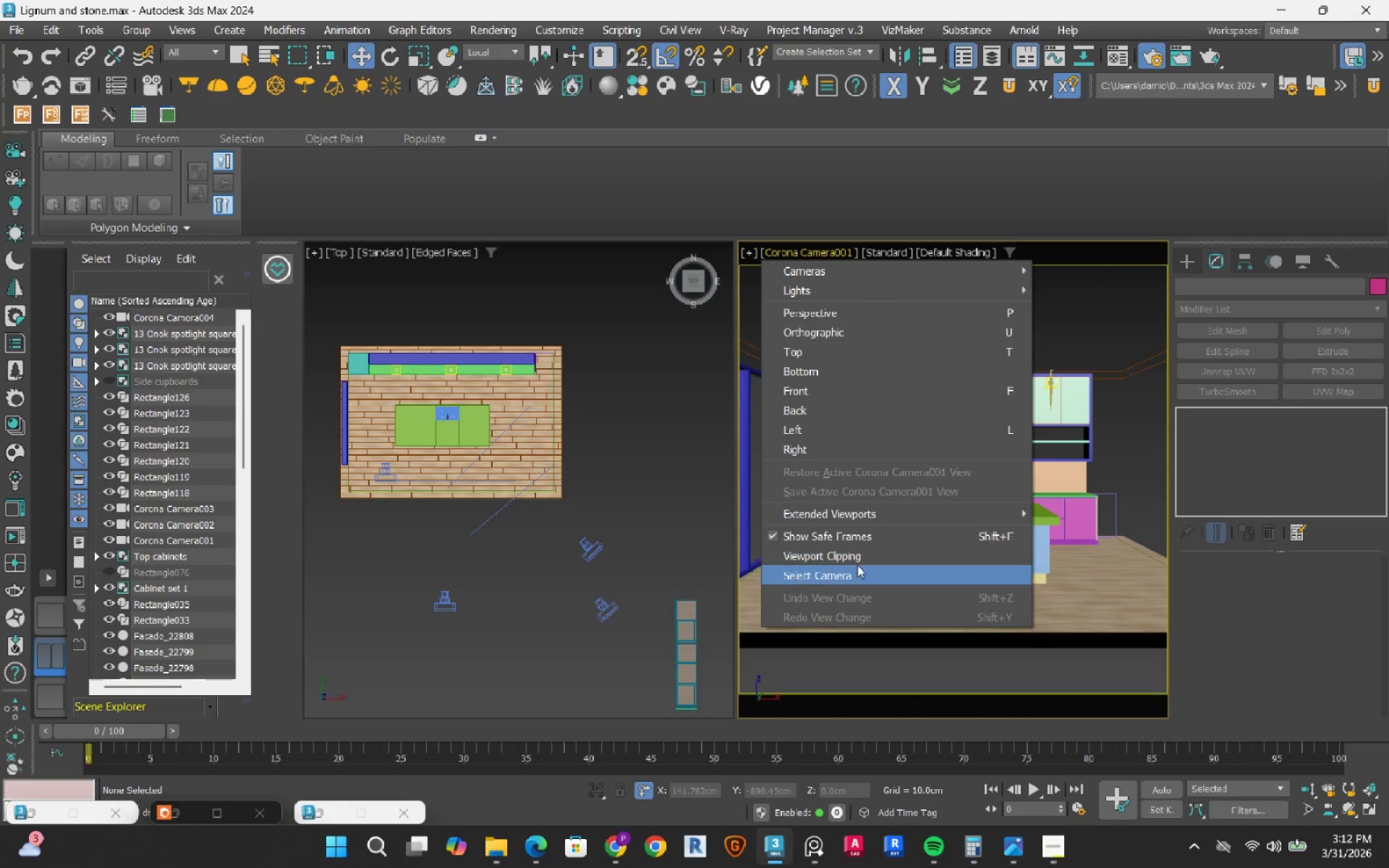 
left_click([857, 565])
 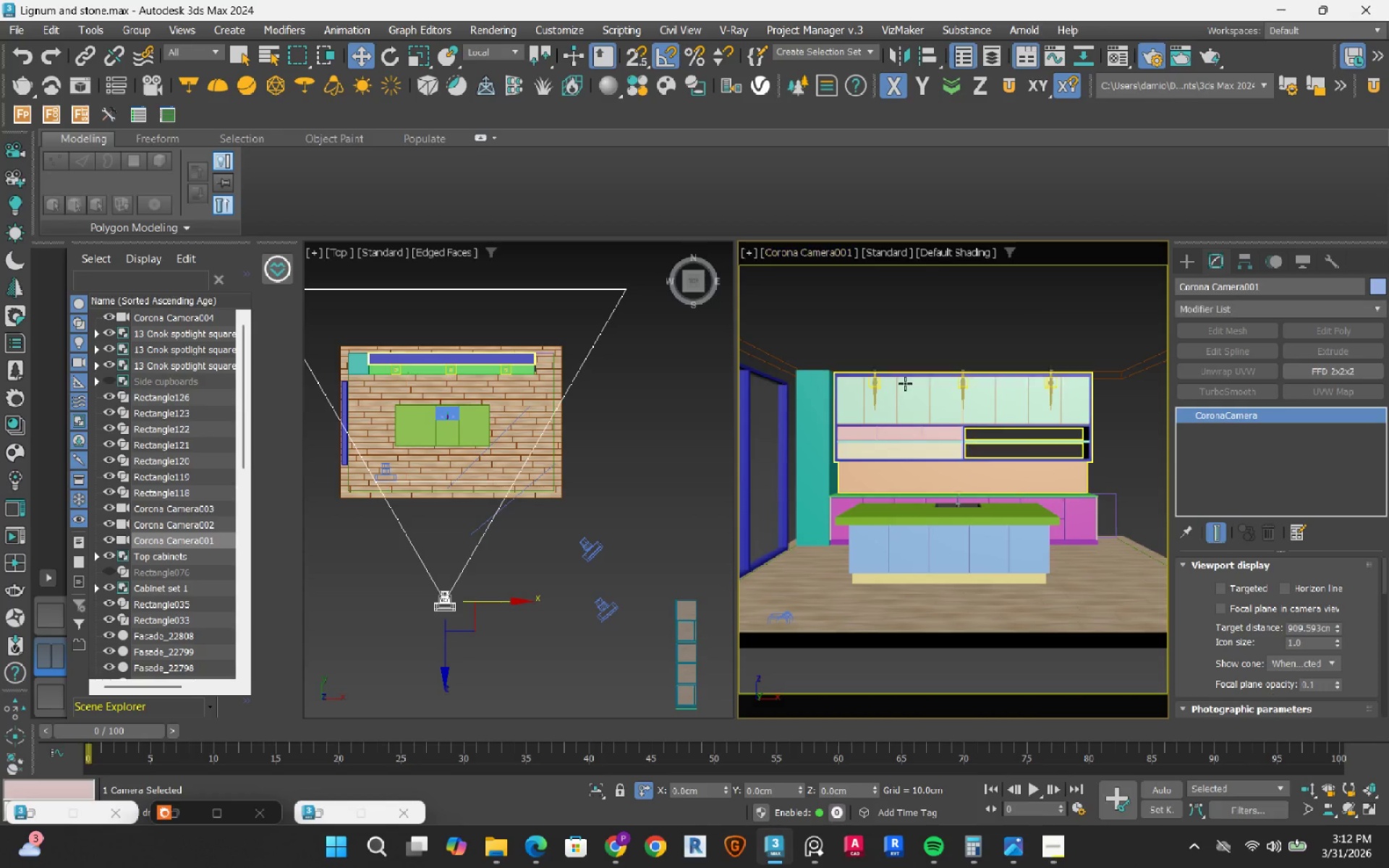 
key(Control+V)
 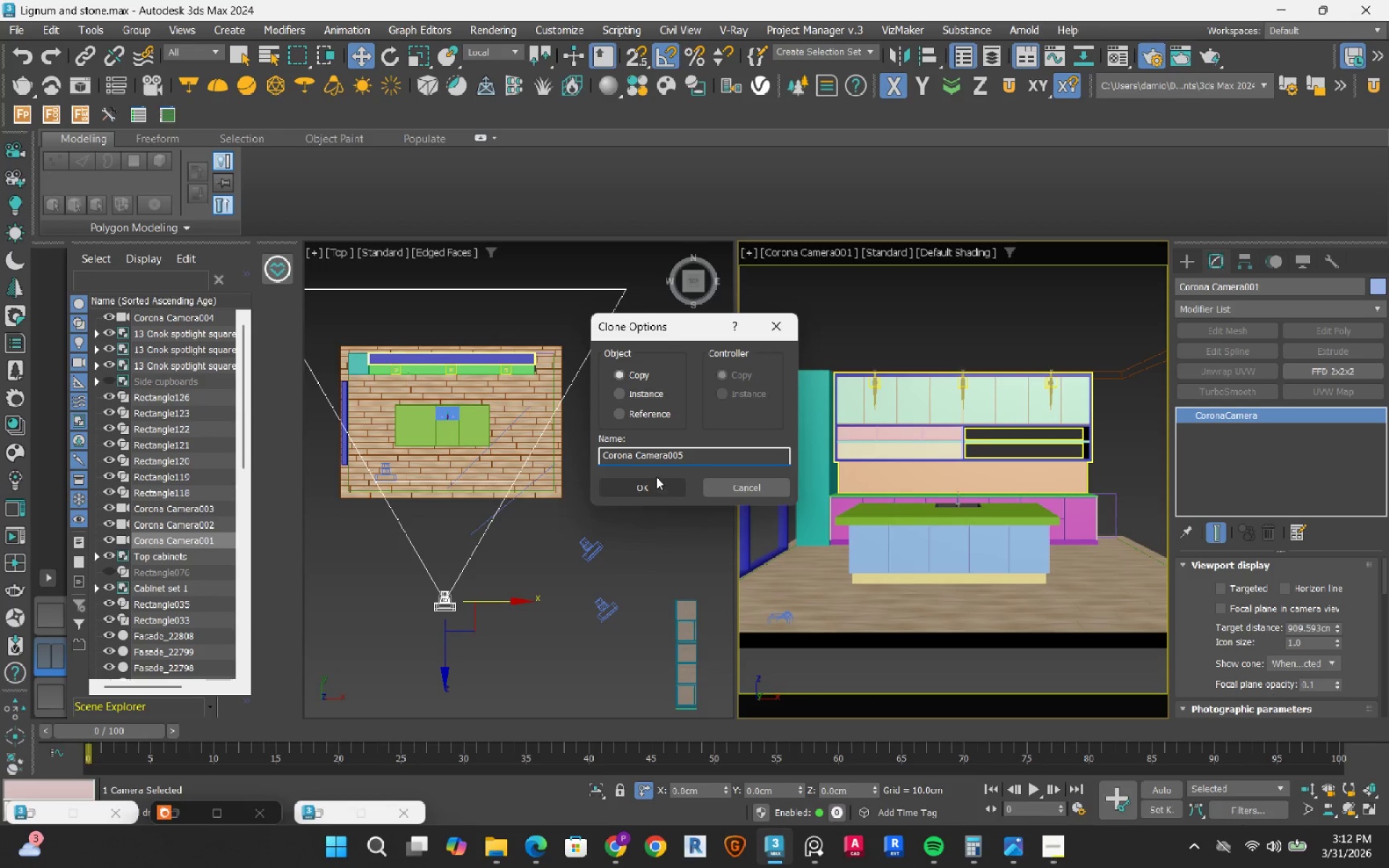 
left_click_drag(start_coordinate=[694, 453], to_coordinate=[586, 453])
 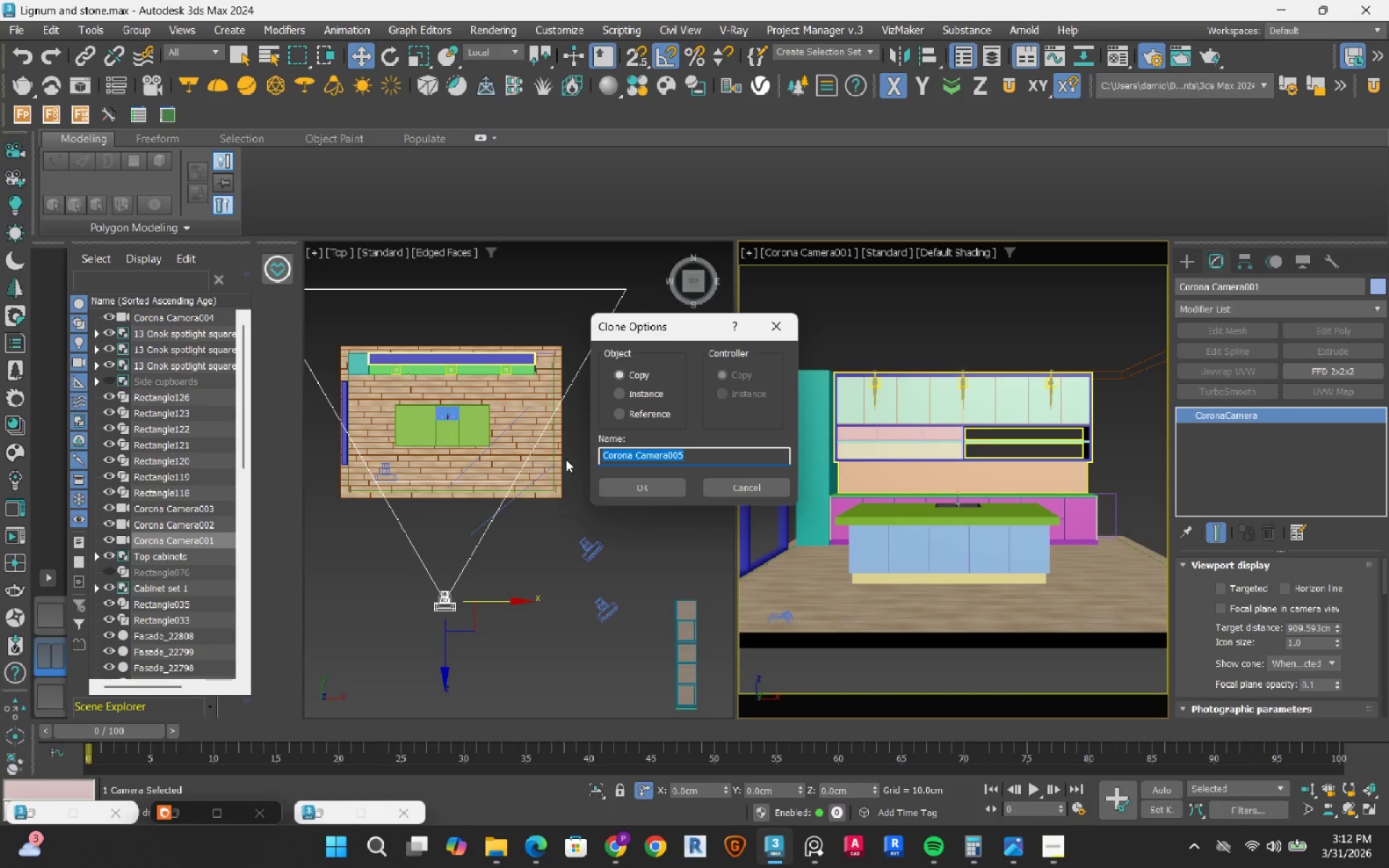 
type(My camera 1)
 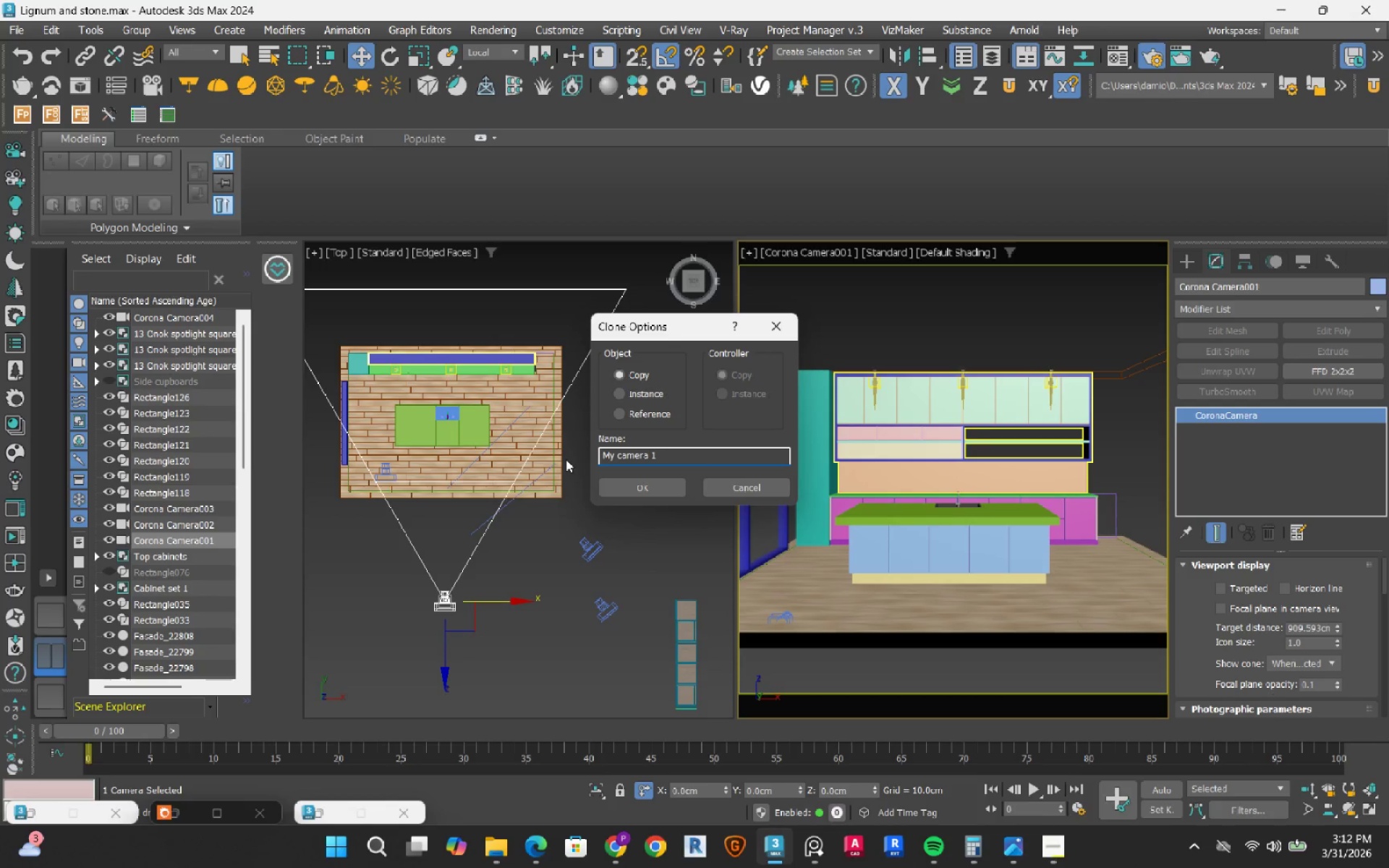 
key(Enter)
 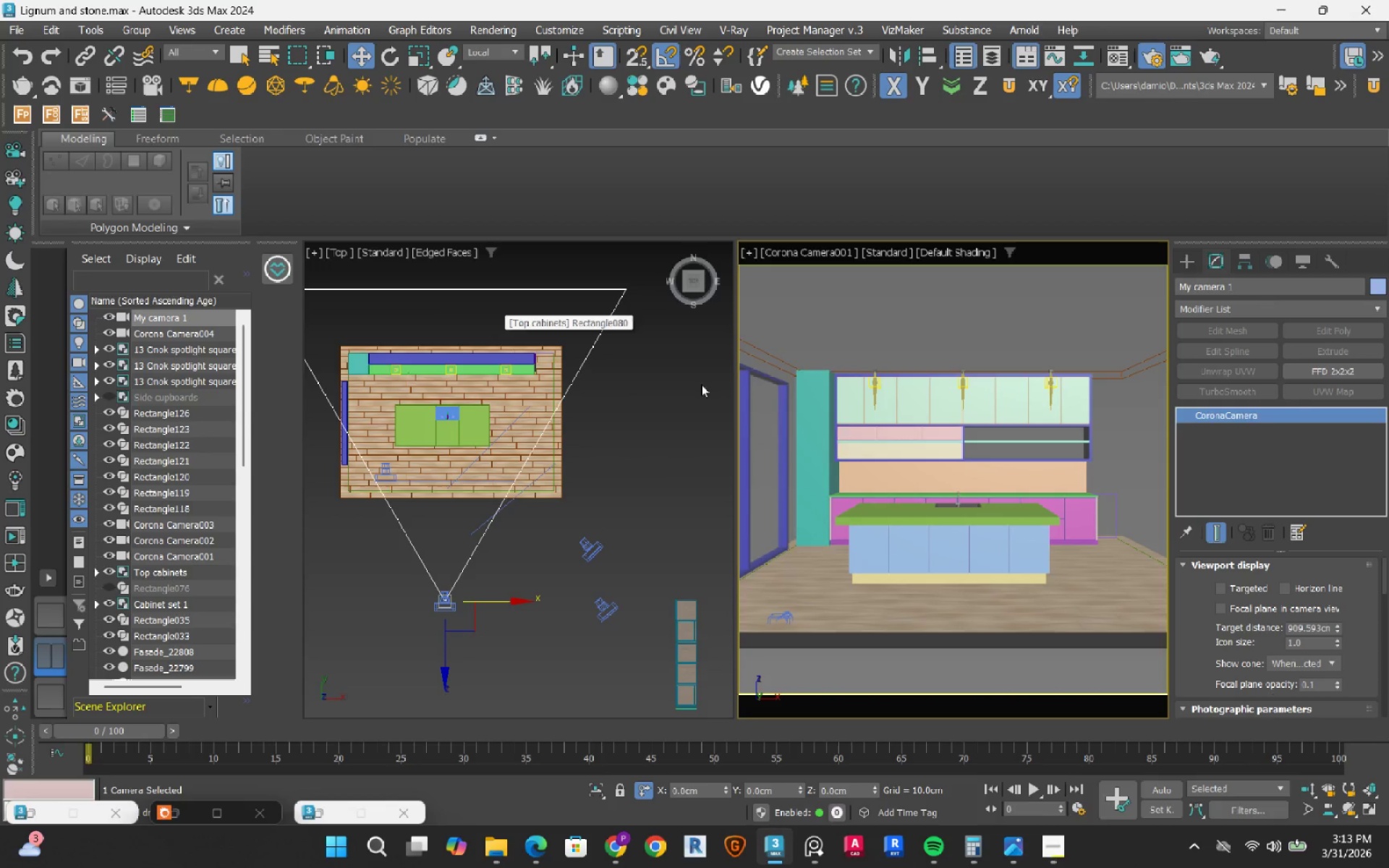 
right_click([918, 324])
 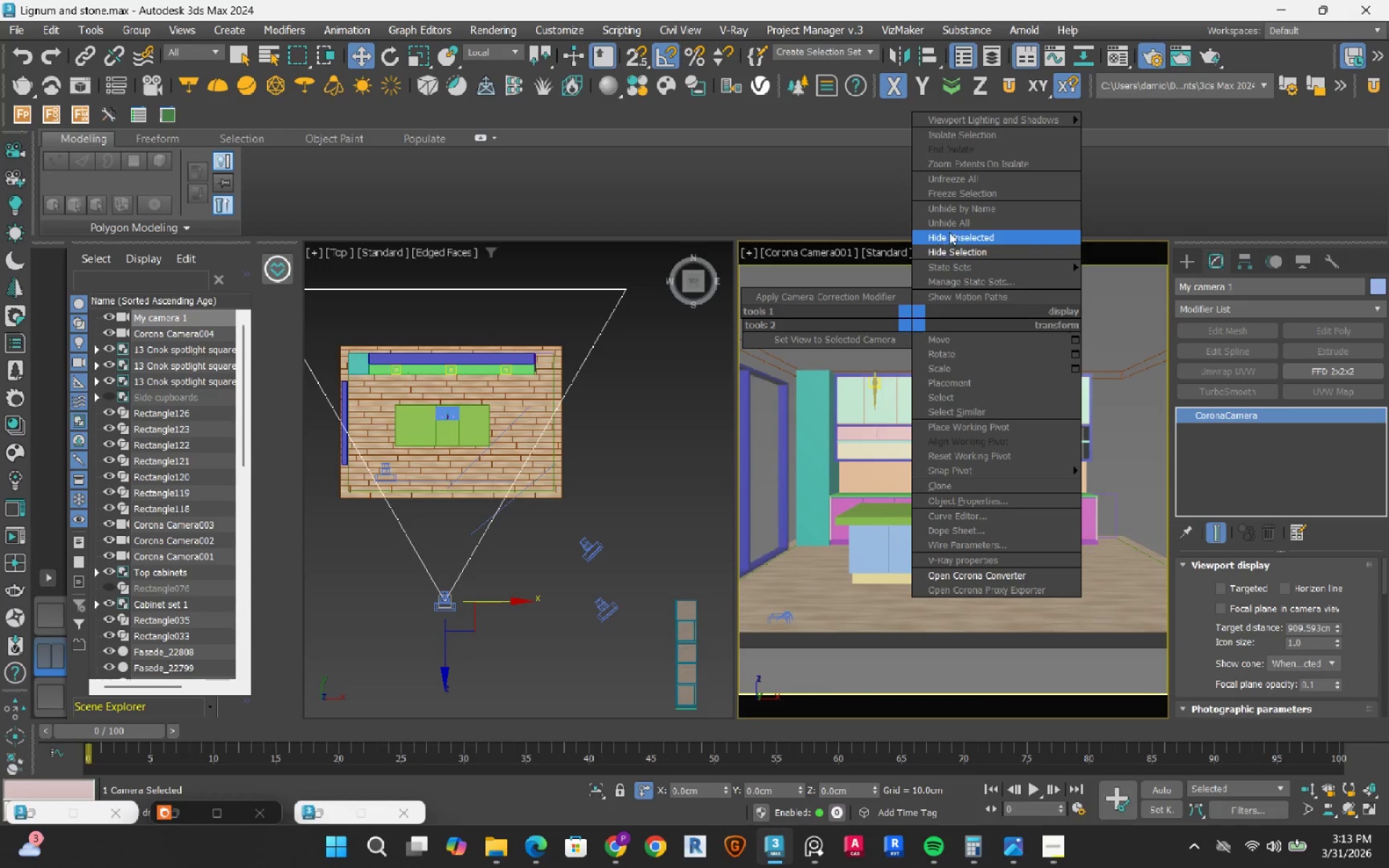 
left_click([953, 228])
 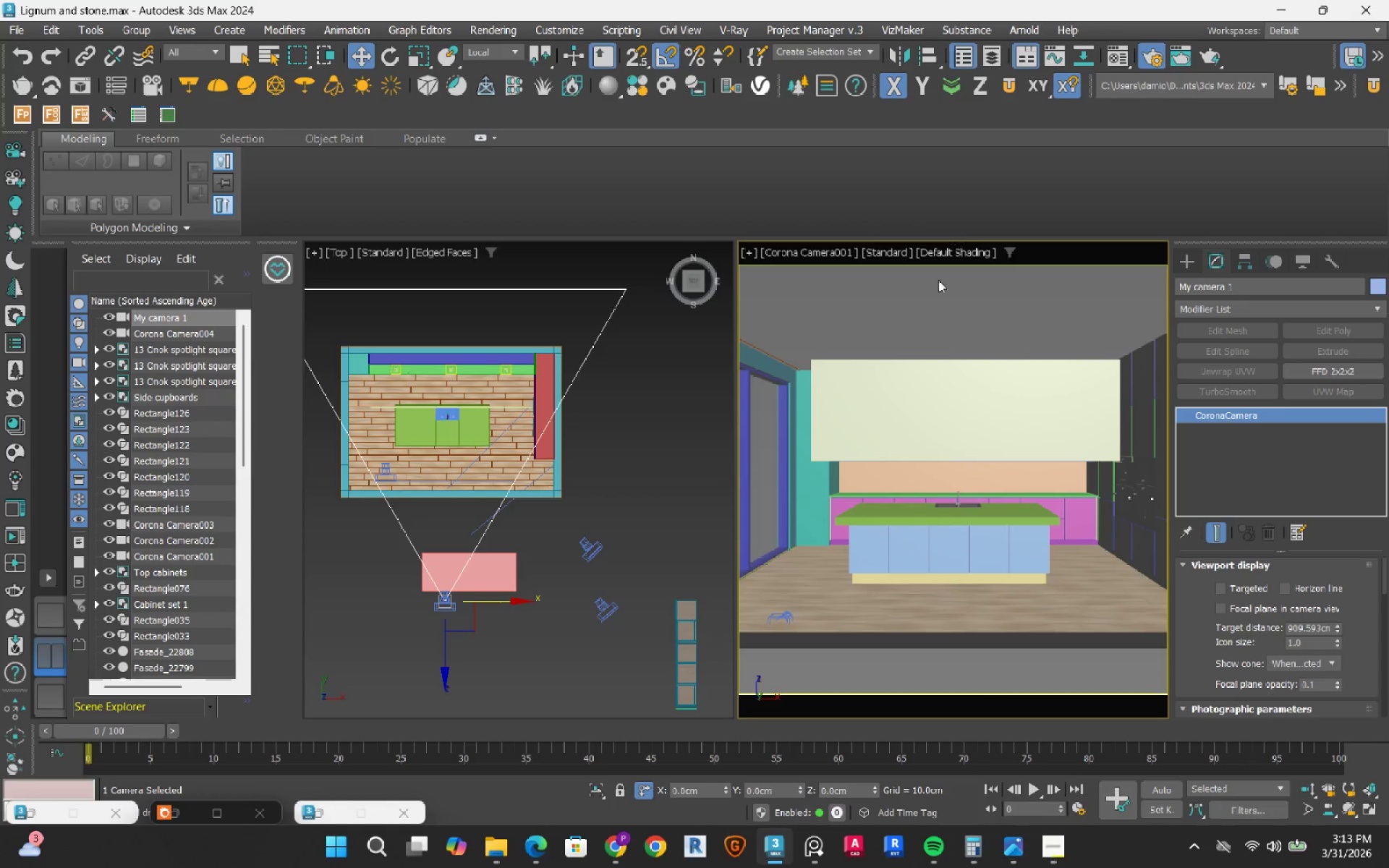 
left_click([892, 433])
 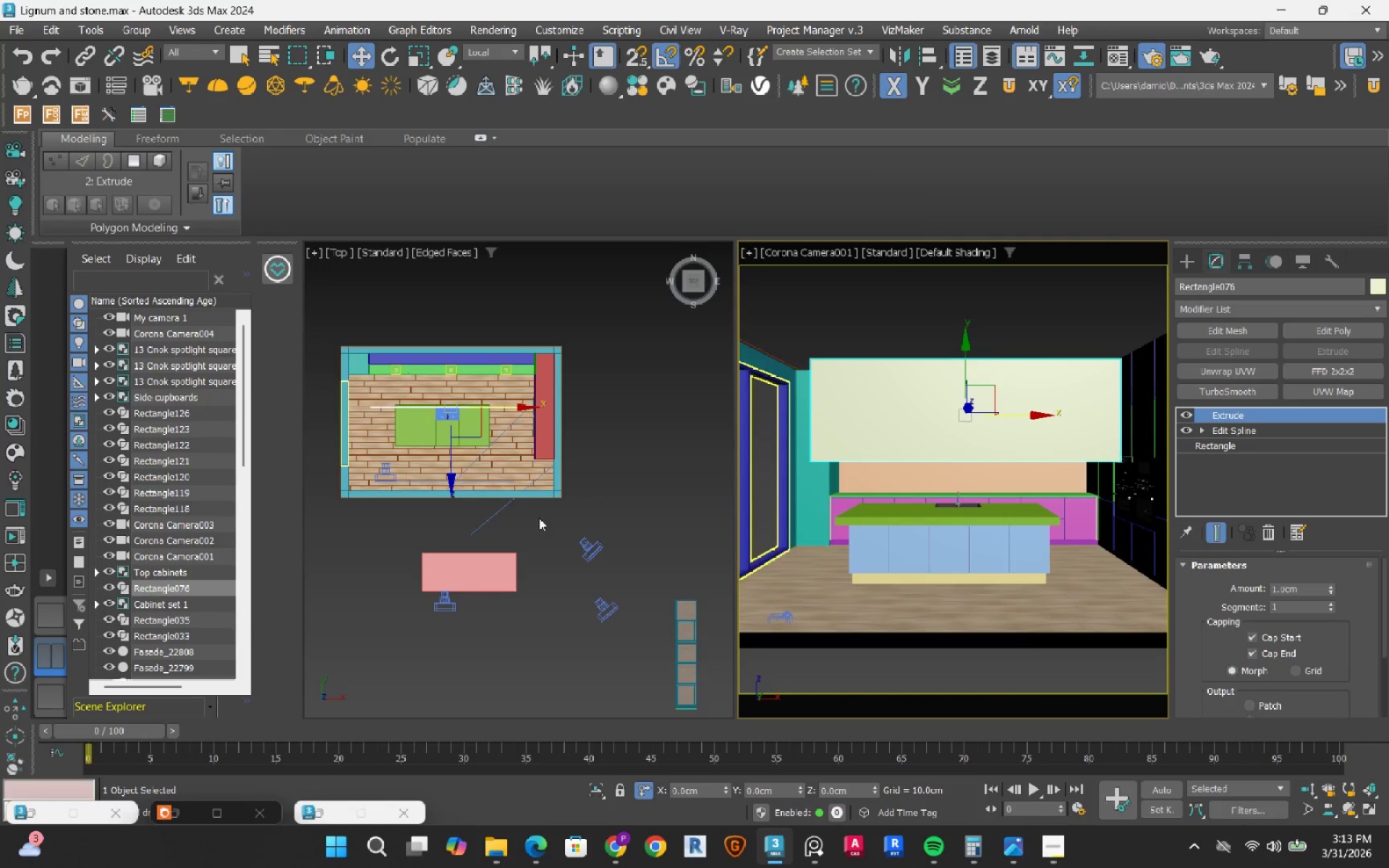 
hold_key(key=AltLeft, duration=0.68)
 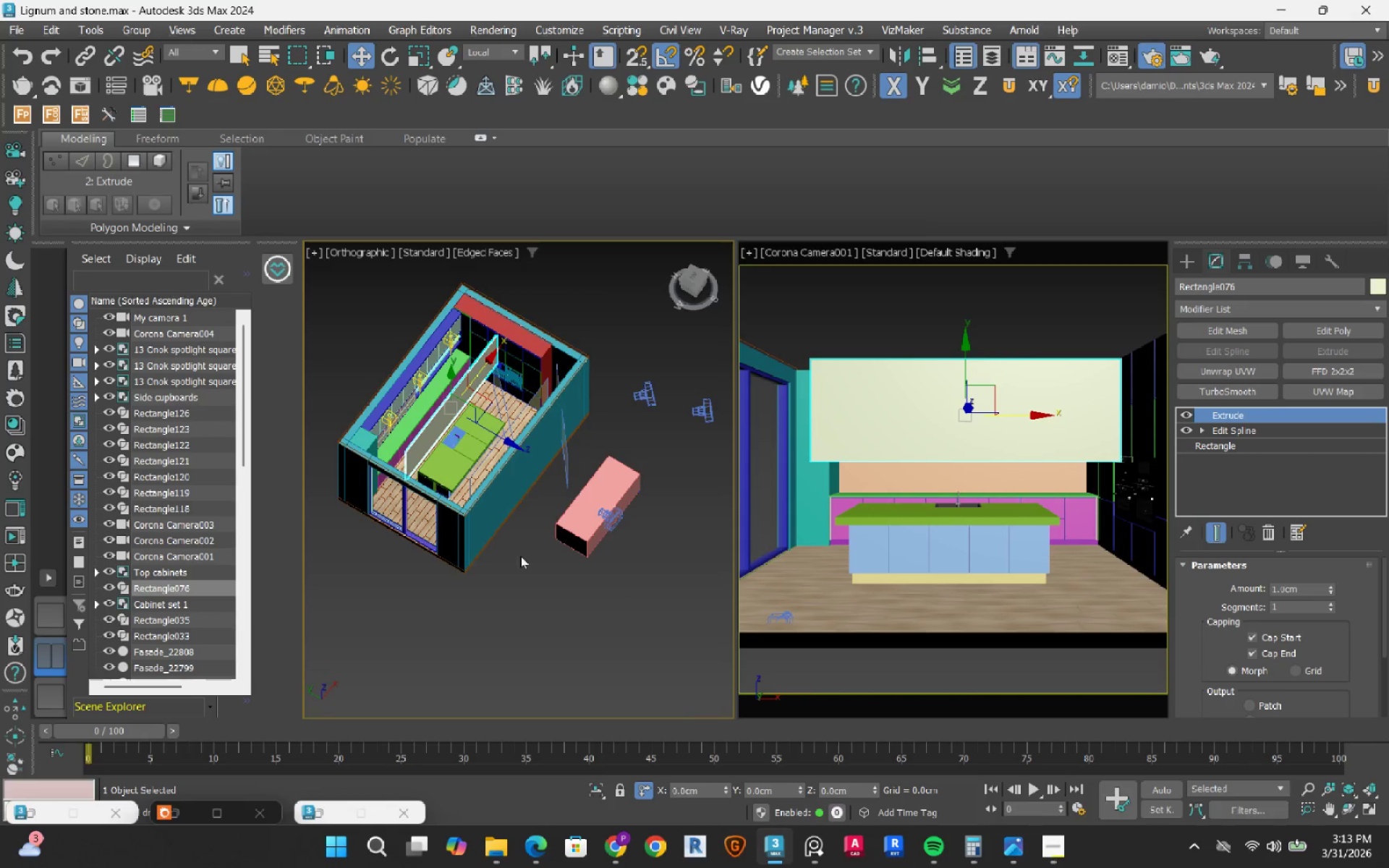 
hold_key(key=AltLeft, duration=1.43)
 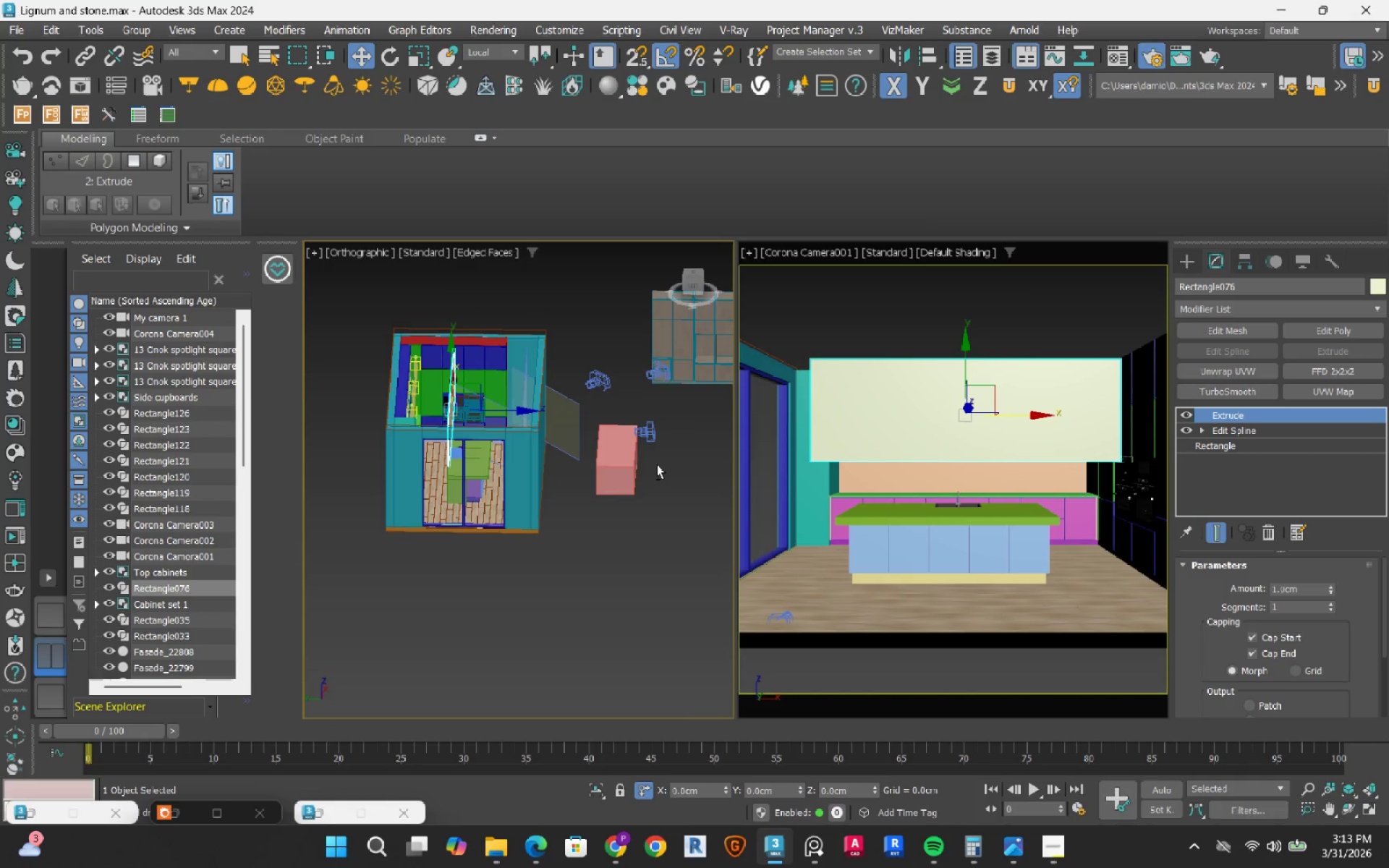 
left_click([575, 459])
 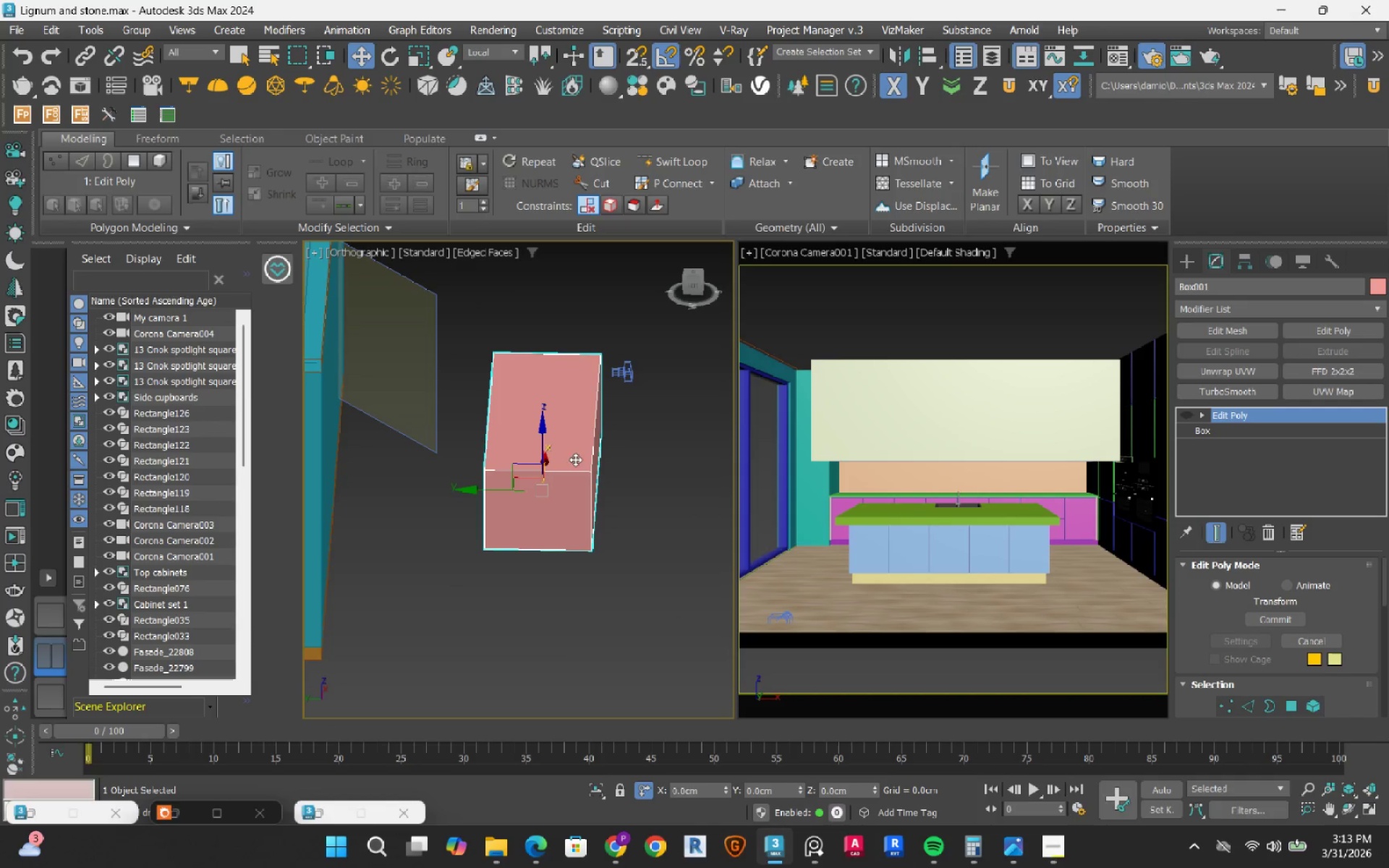 
scroll: coordinate [657, 464], scroll_direction: up, amount: 3.0
 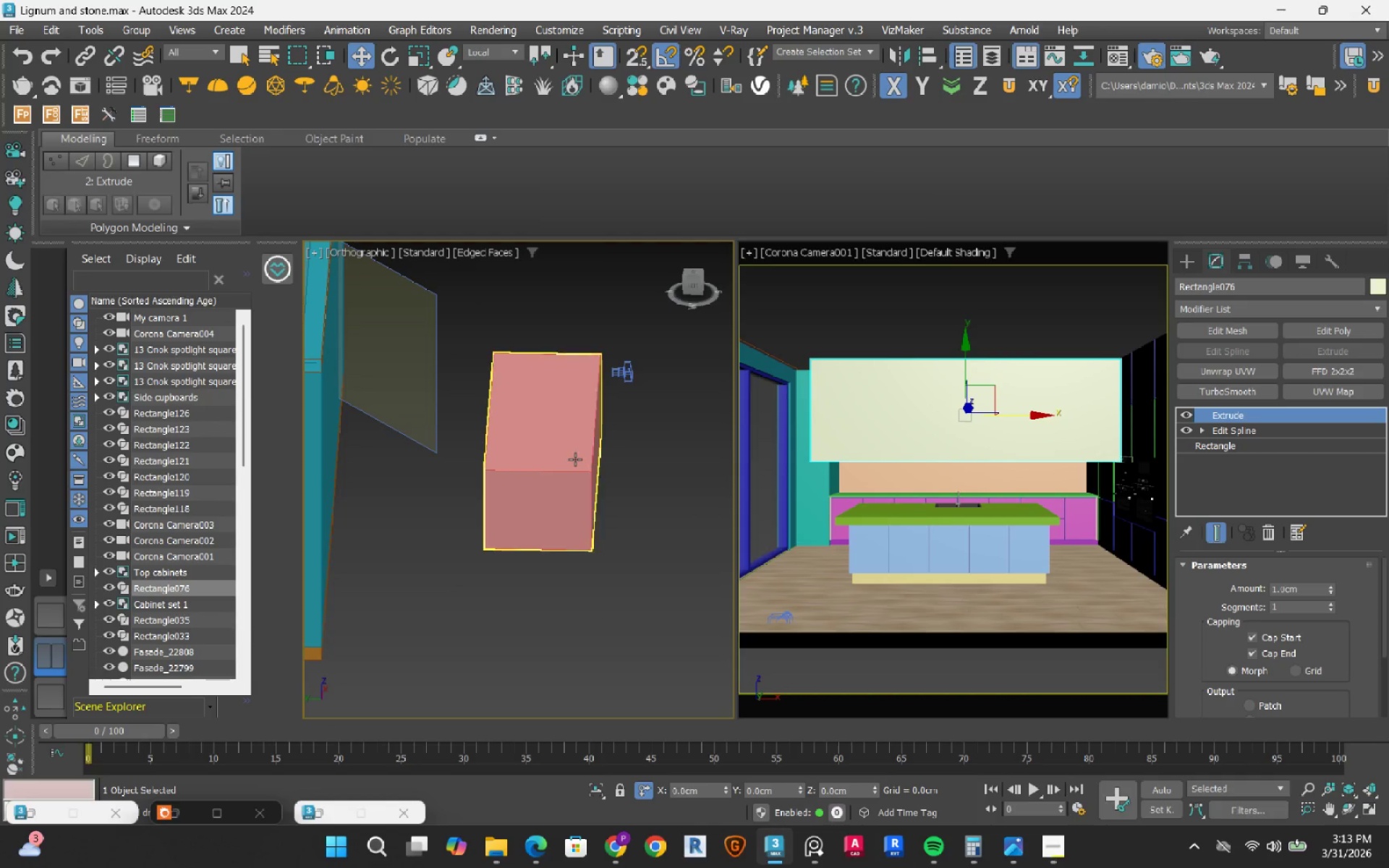 
key(Delete)
 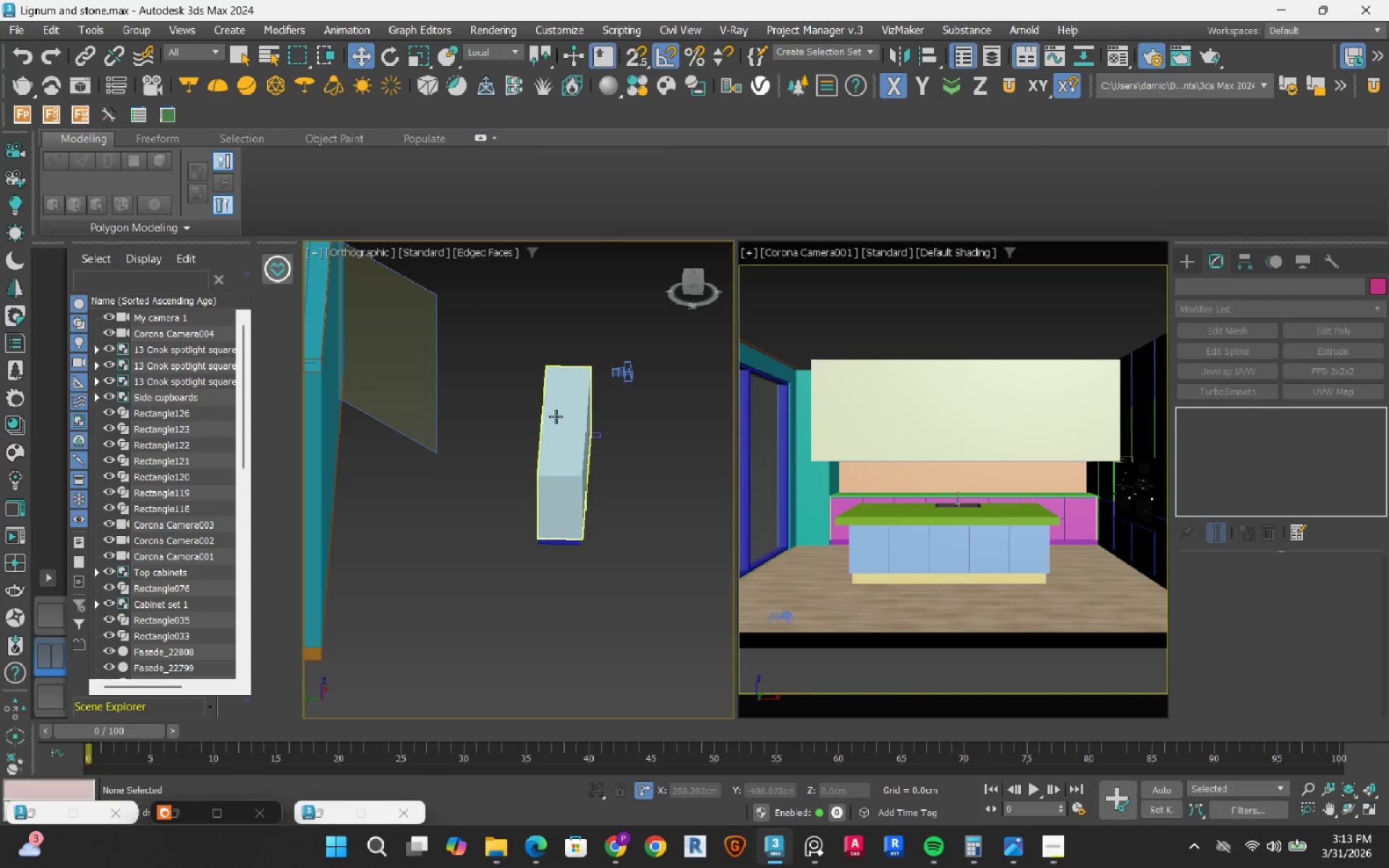 
left_click_drag(start_coordinate=[602, 561], to_coordinate=[518, 400])
 